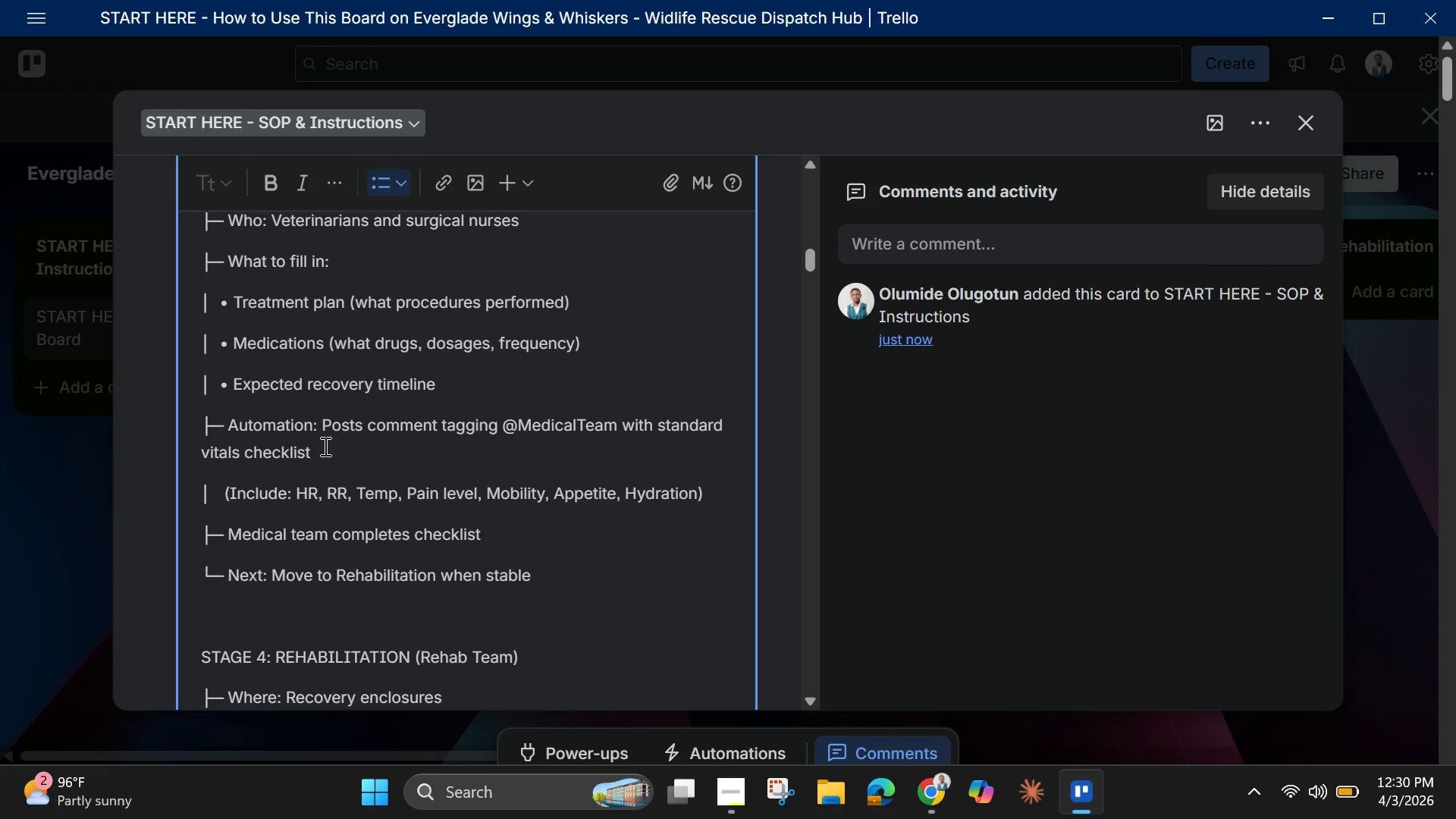 
scroll: coordinate [324, 446], scroll_direction: none, amount: 0.0
 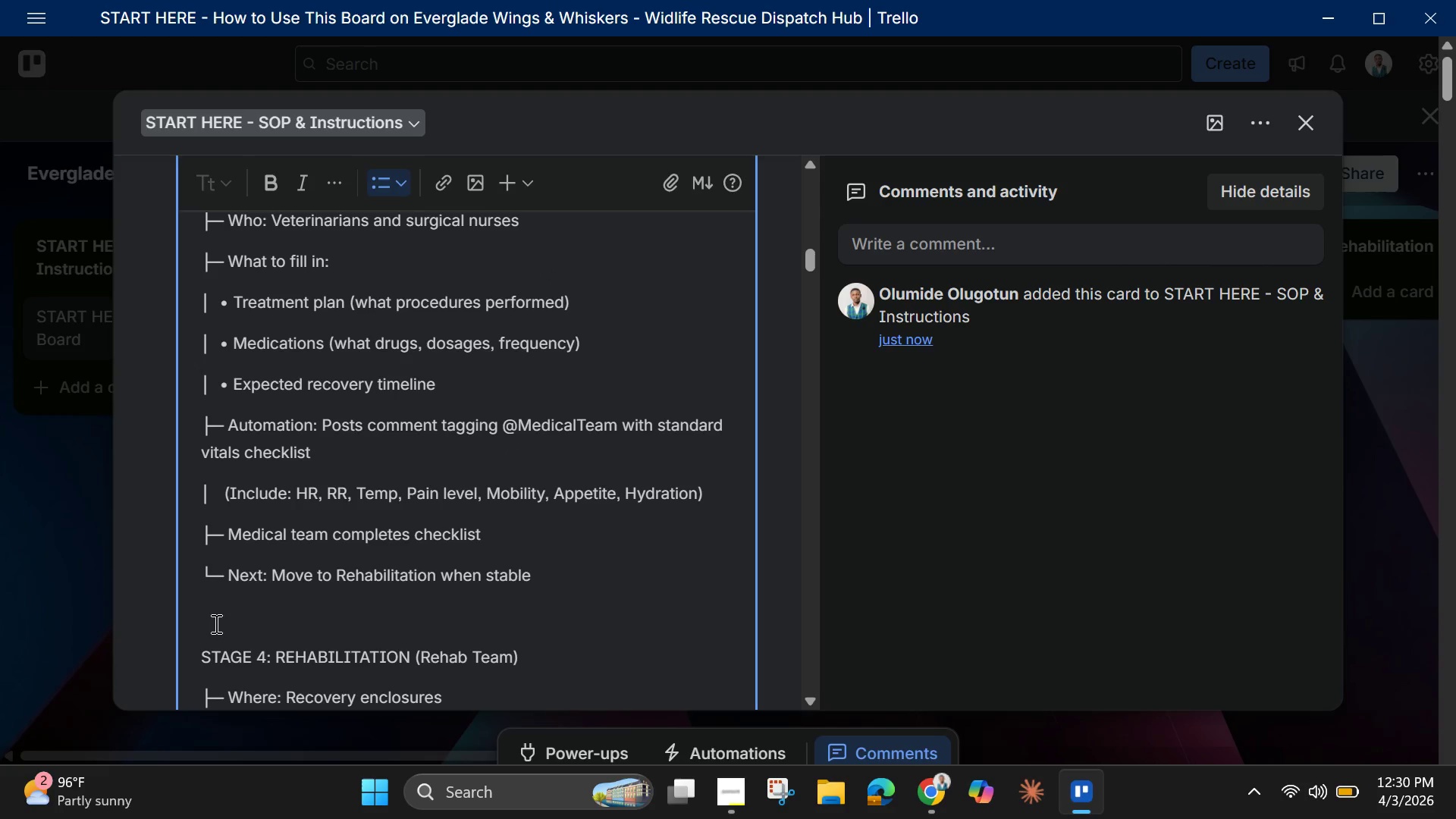 
left_click([215, 623])
 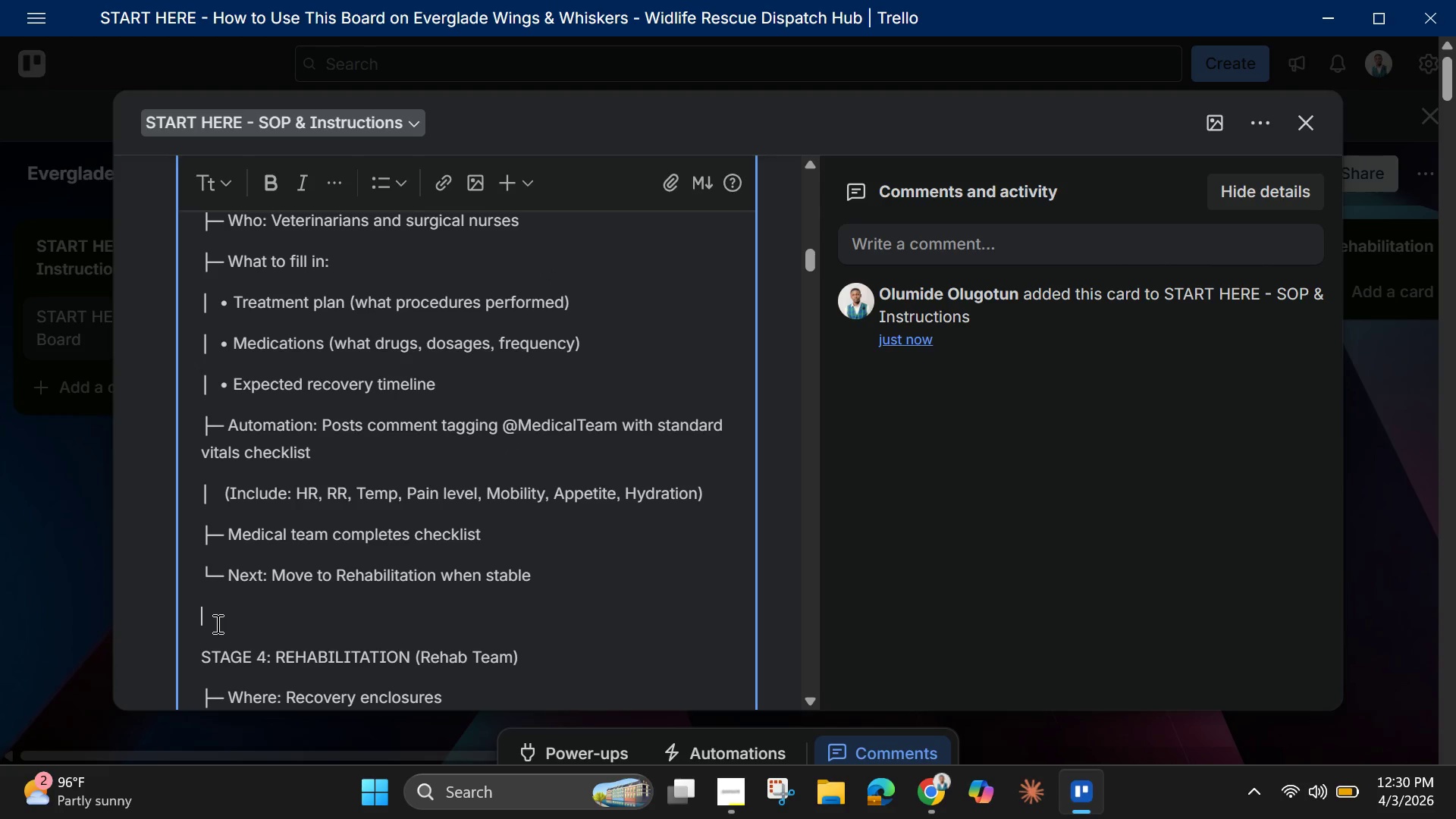 
key(Backspace)
 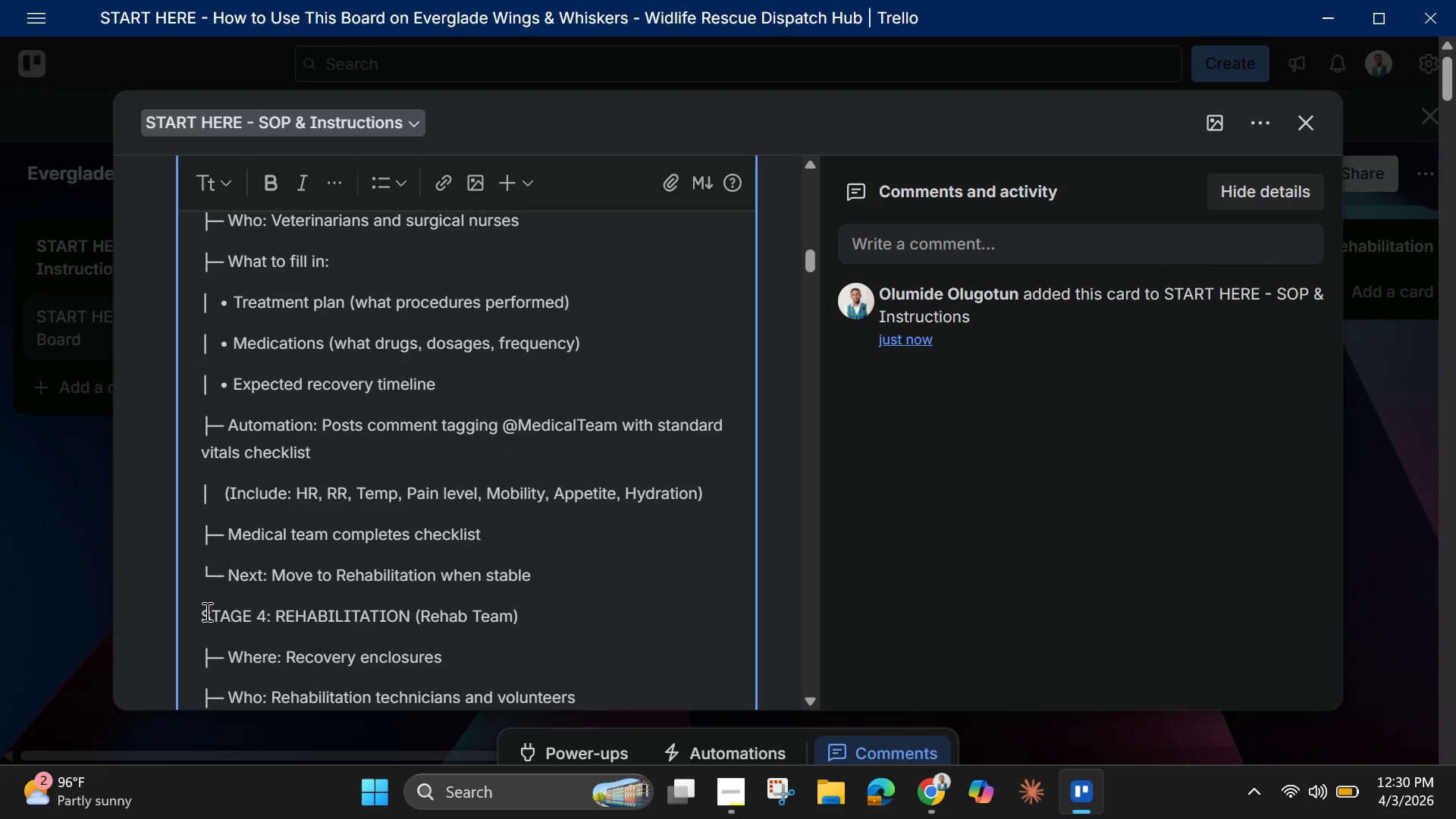 
left_click([199, 614])
 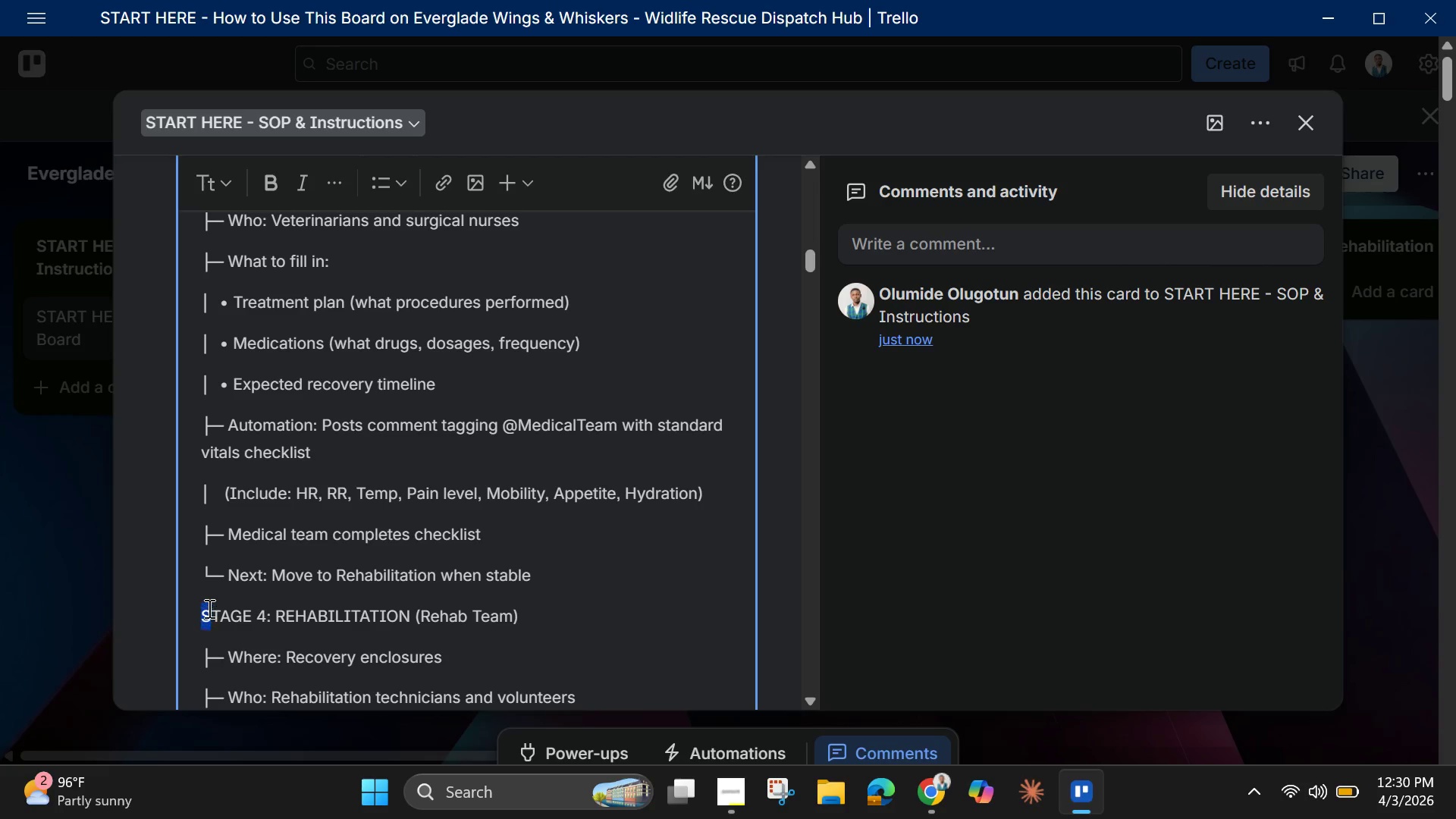 
left_click([201, 615])
 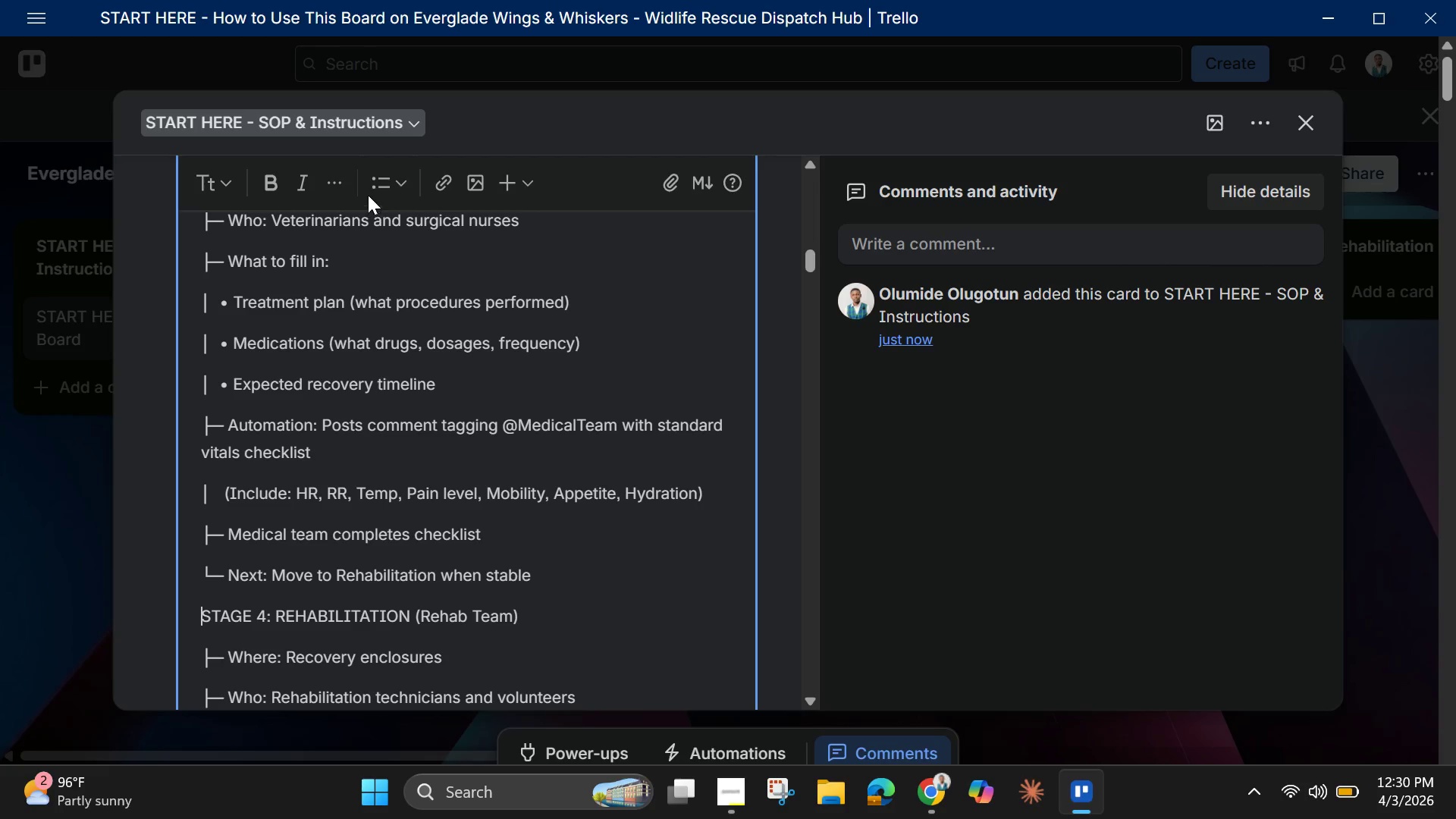 
left_click([382, 180])
 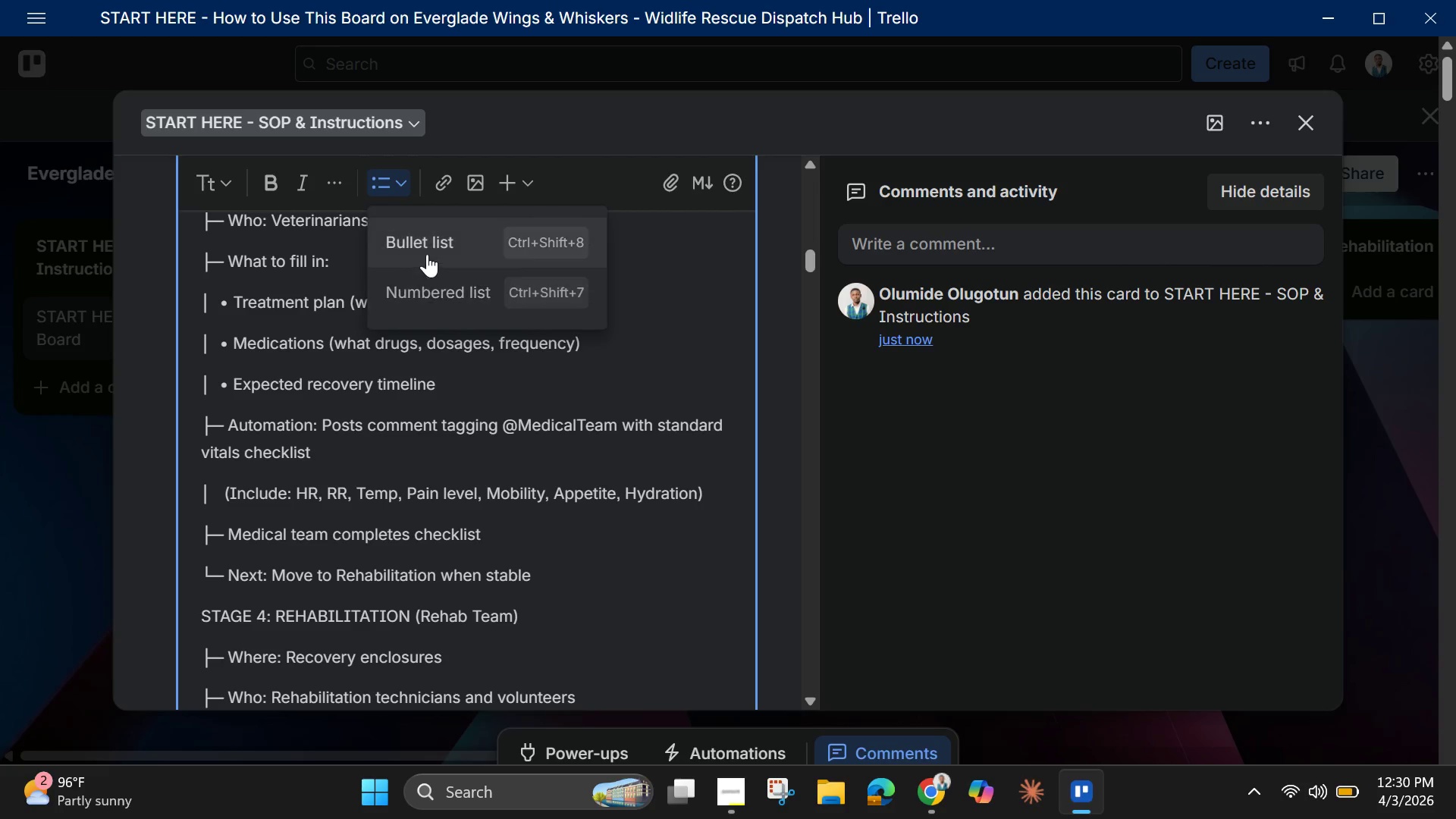 
left_click([427, 253])
 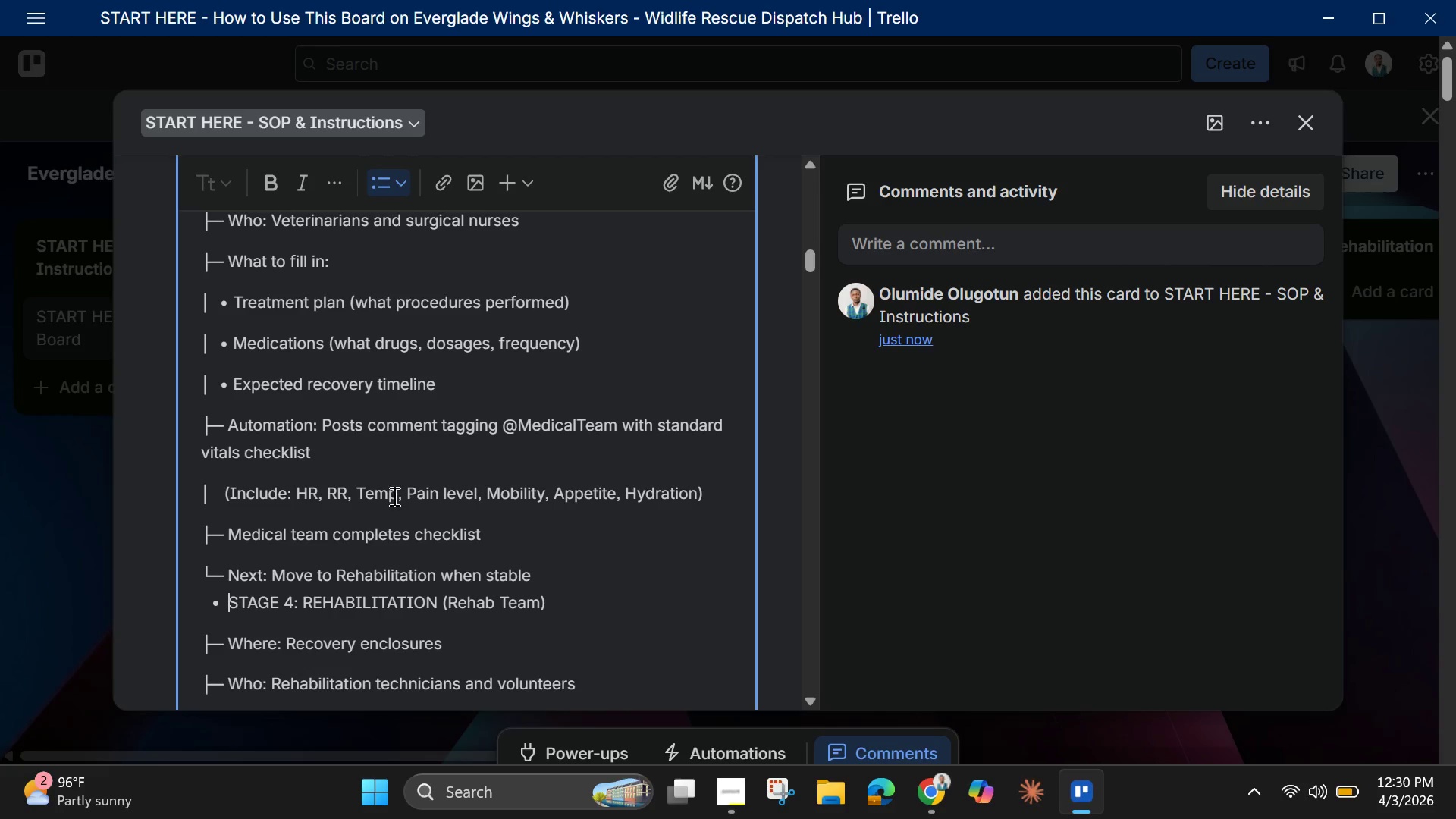 
scroll: coordinate [351, 526], scroll_direction: down, amount: 3.0
 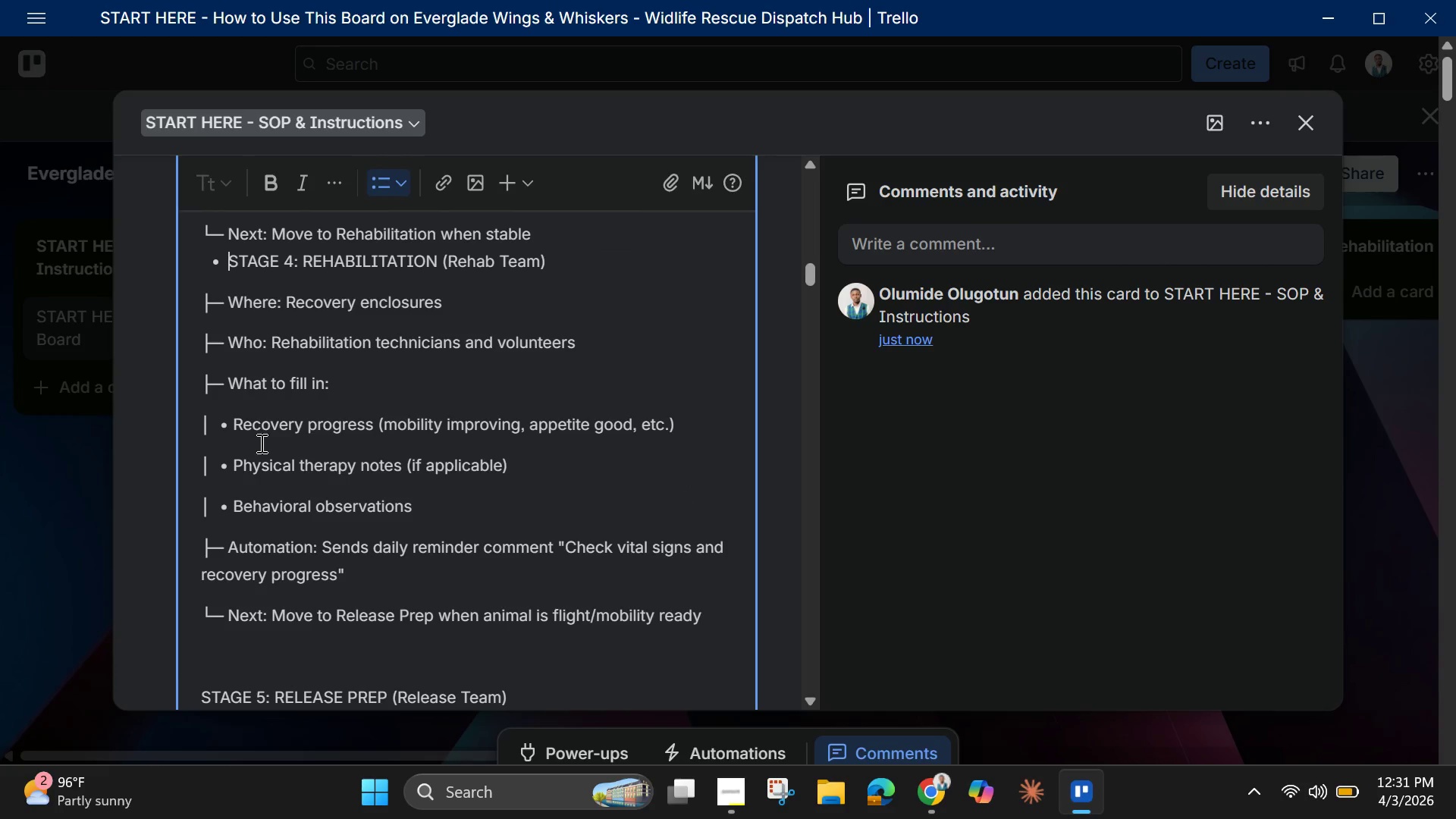 
scroll: coordinate [264, 432], scroll_direction: up, amount: 2.0
 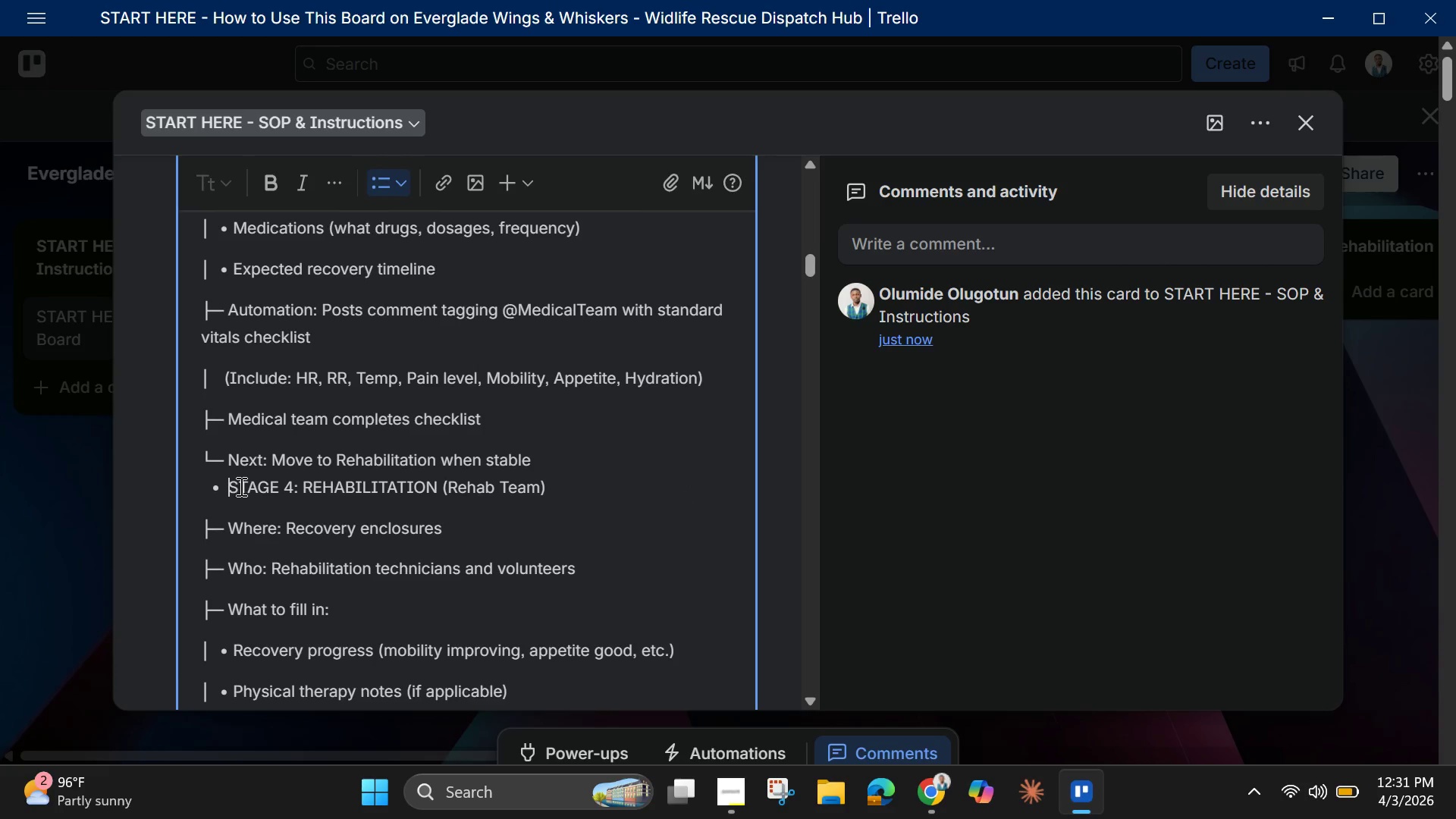 
scroll: coordinate [243, 487], scroll_direction: down, amount: 3.0
 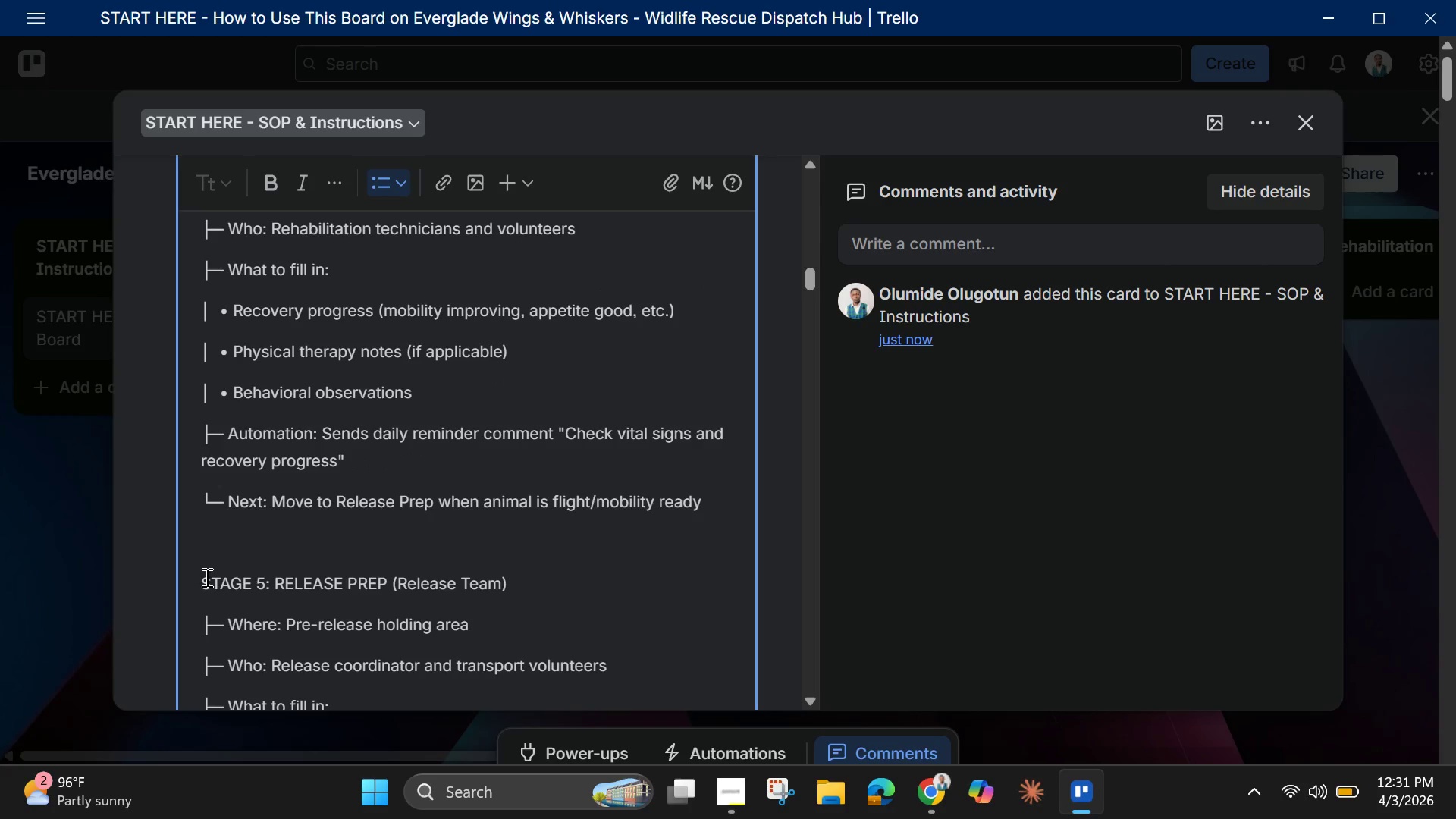 
left_click([206, 577])
 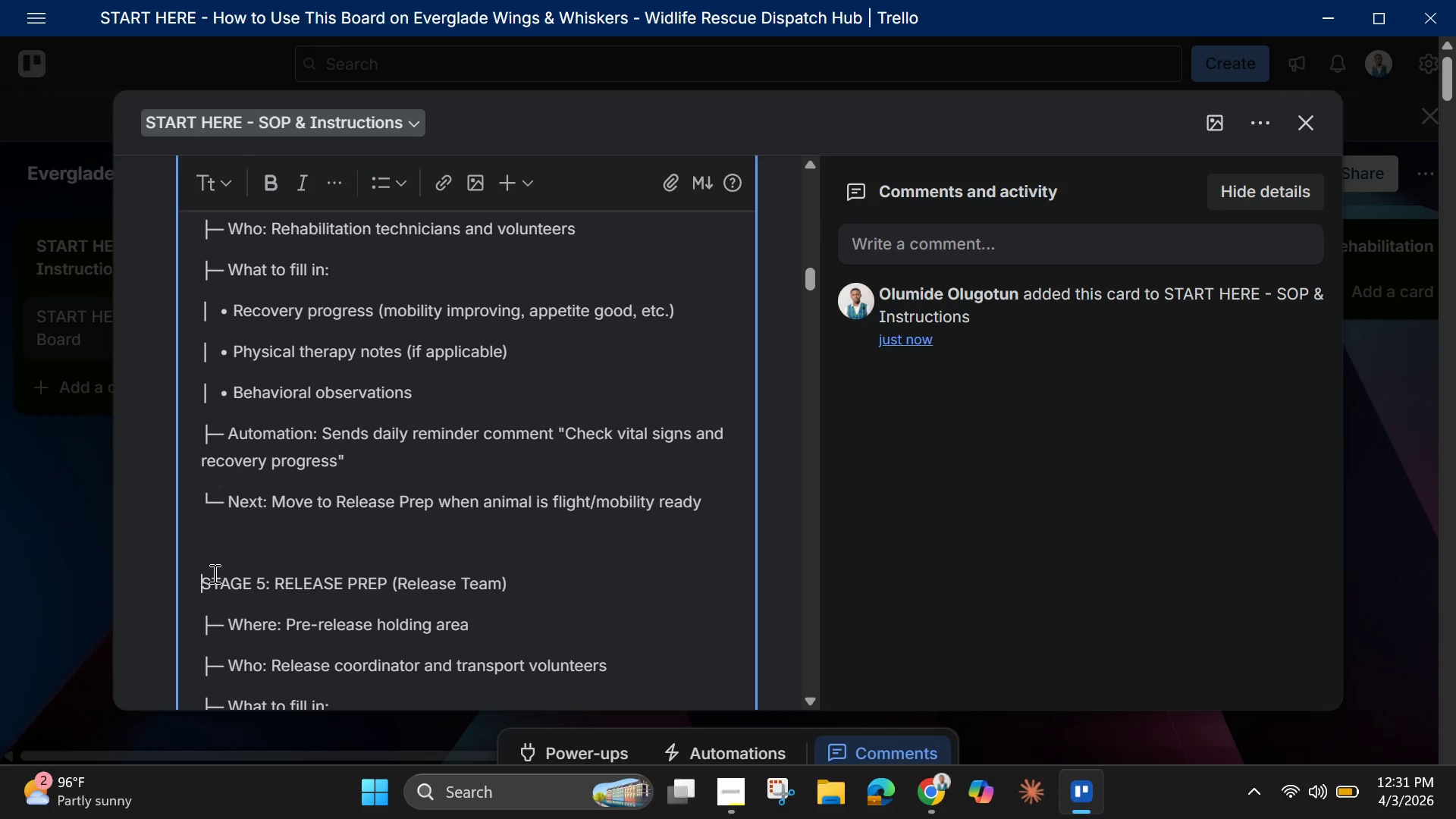 
key(Backspace)
 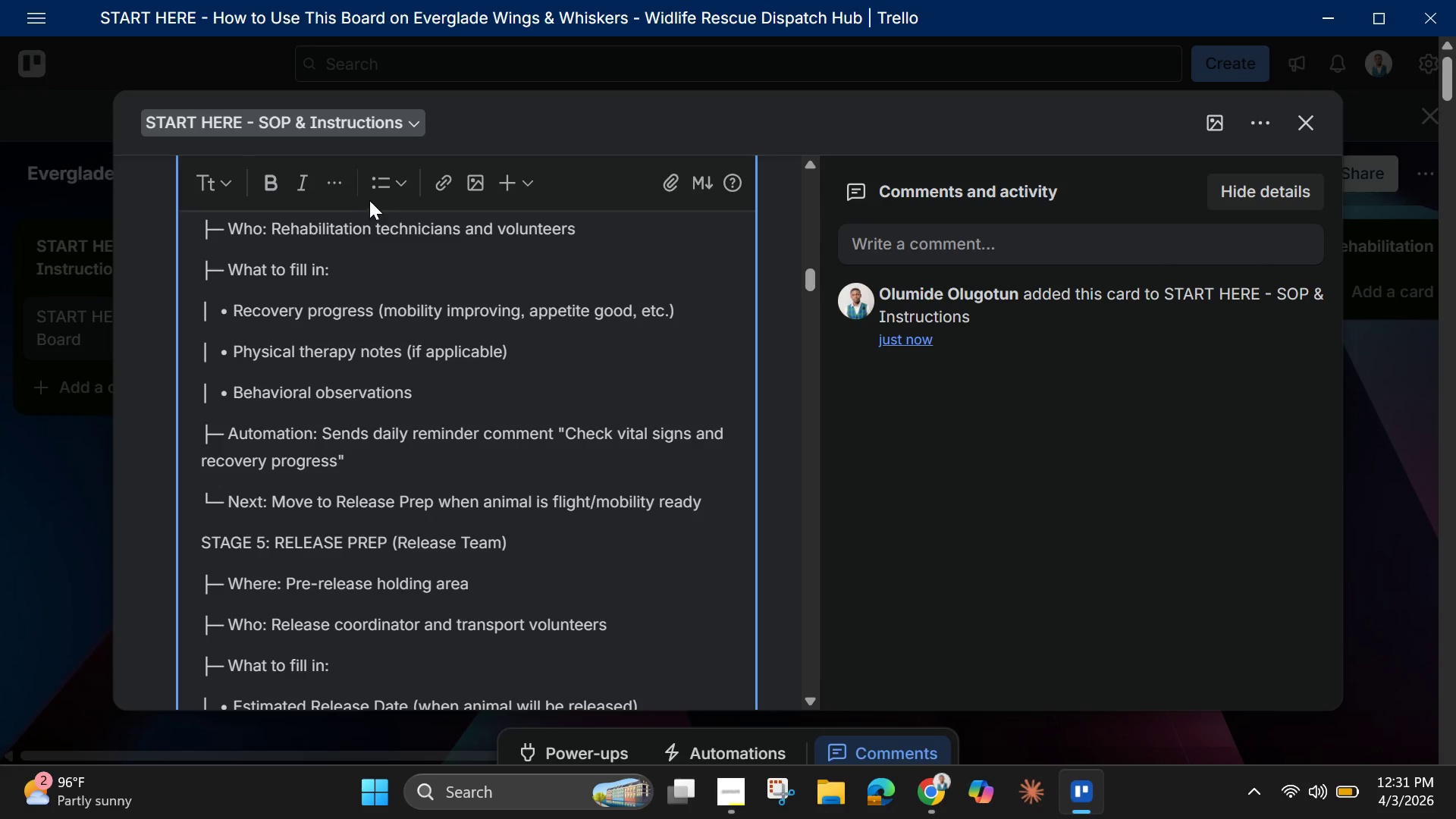 
left_click([376, 197])
 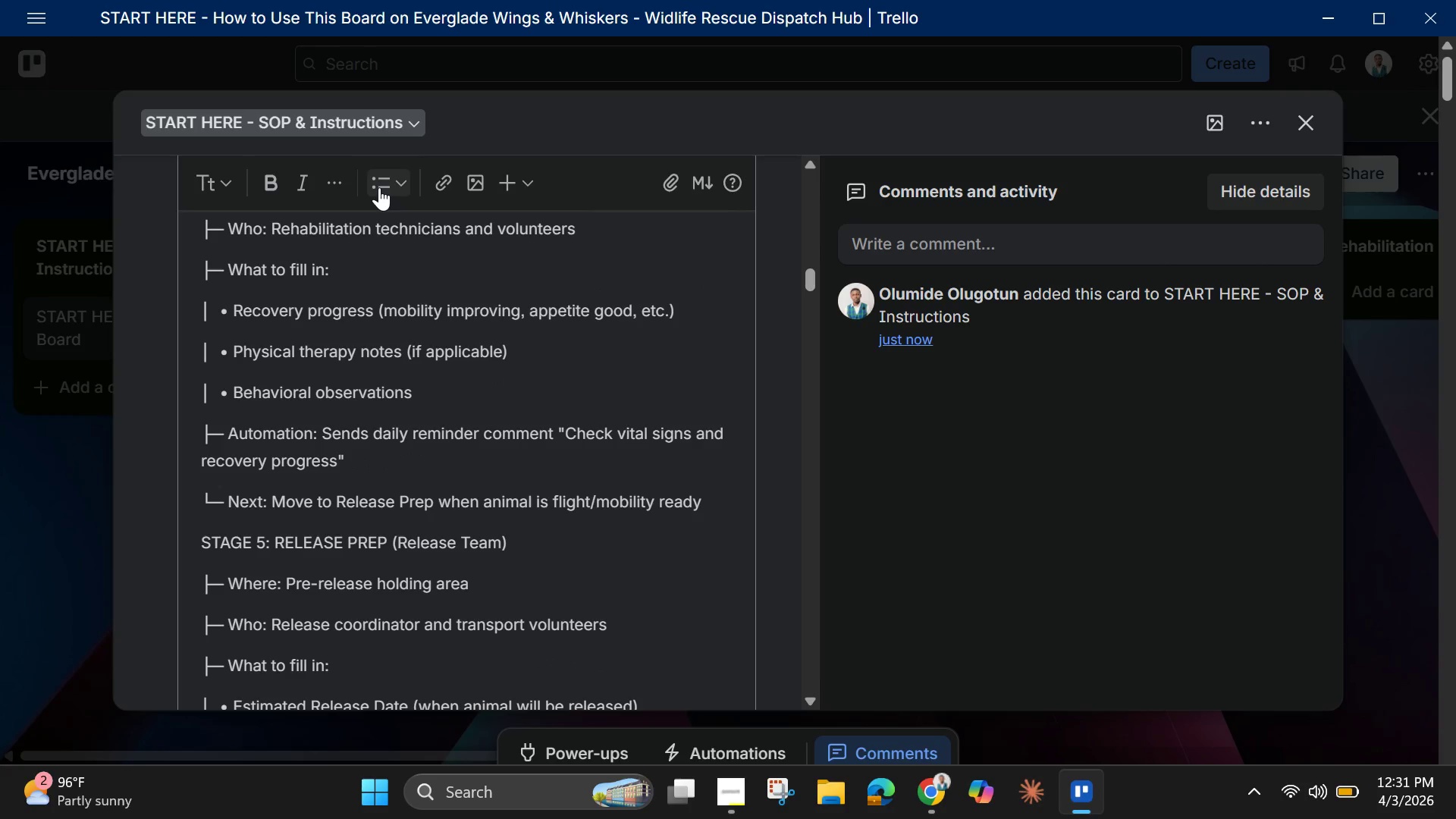 
left_click([379, 187])
 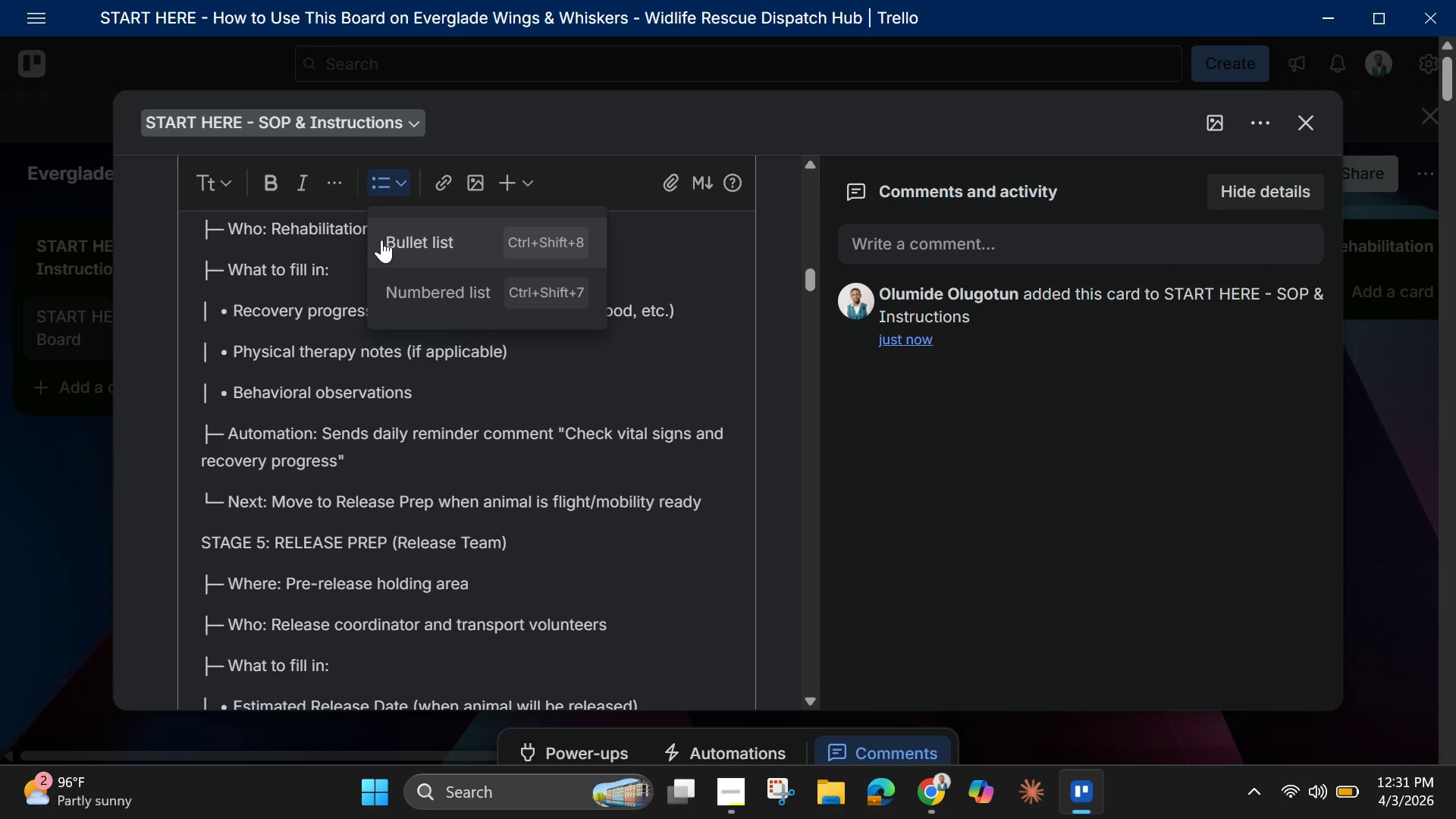 
left_click([403, 235])
 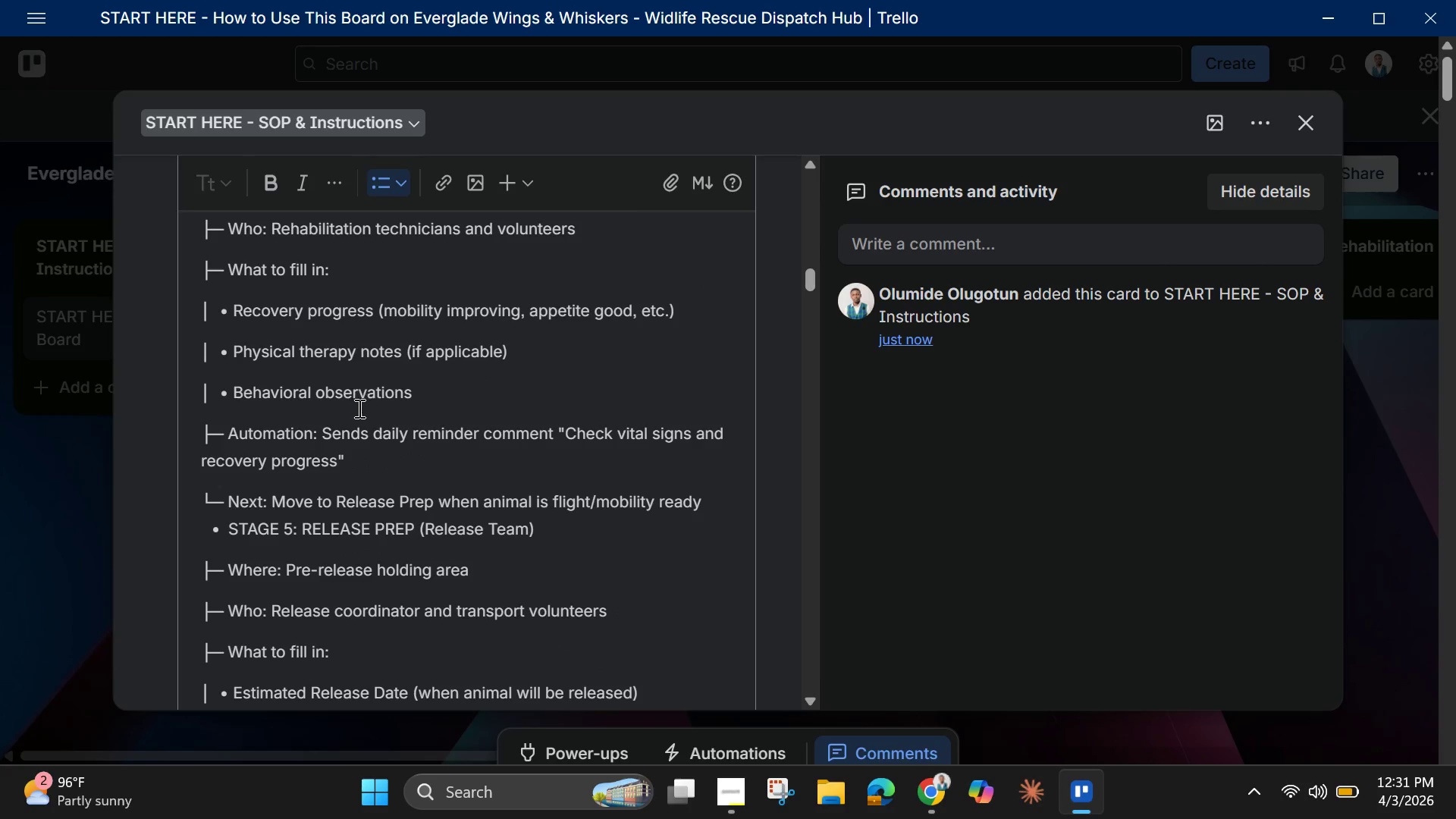 
scroll: coordinate [318, 416], scroll_direction: down, amount: 6.0
 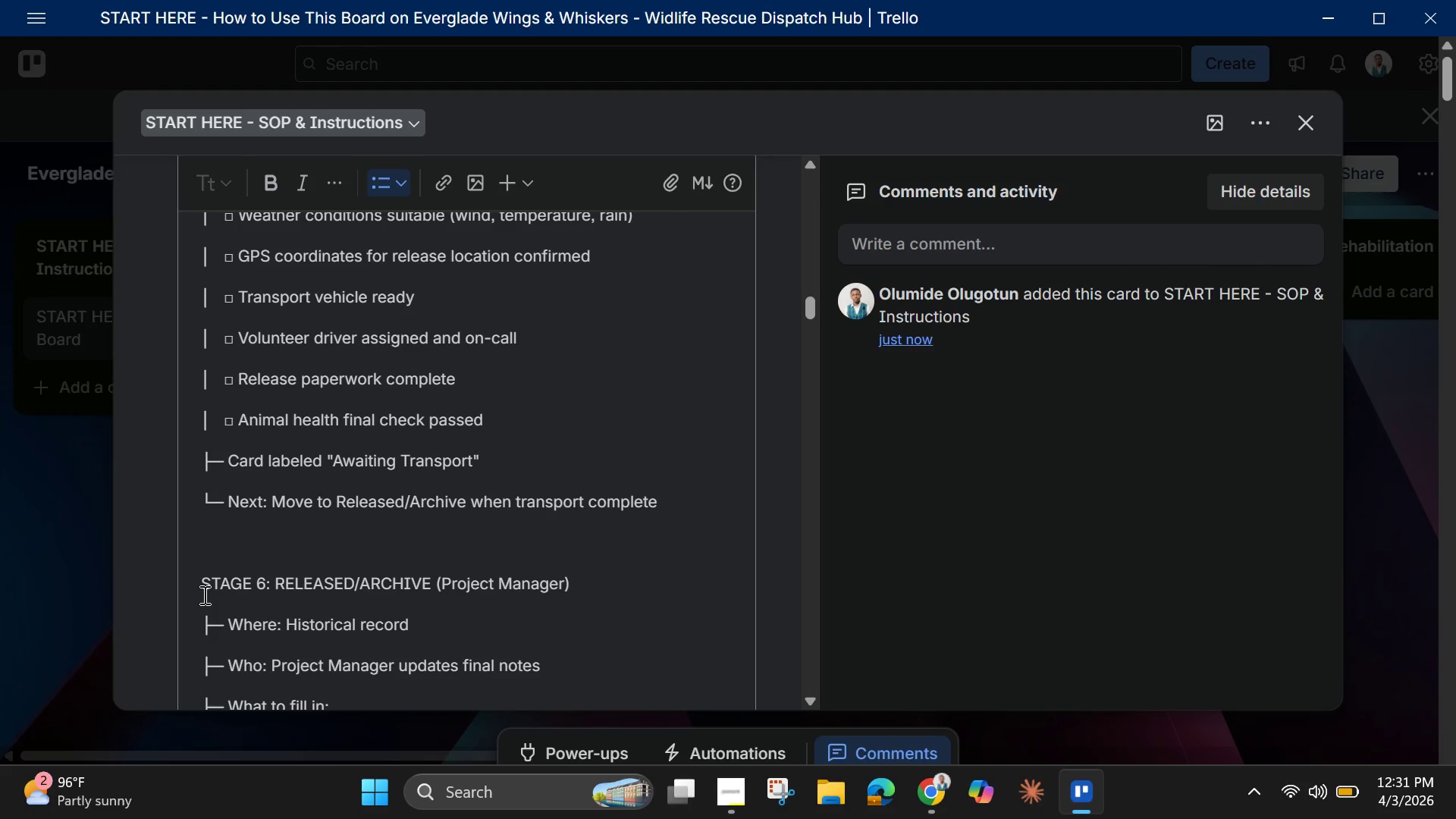 
left_click([205, 592])
 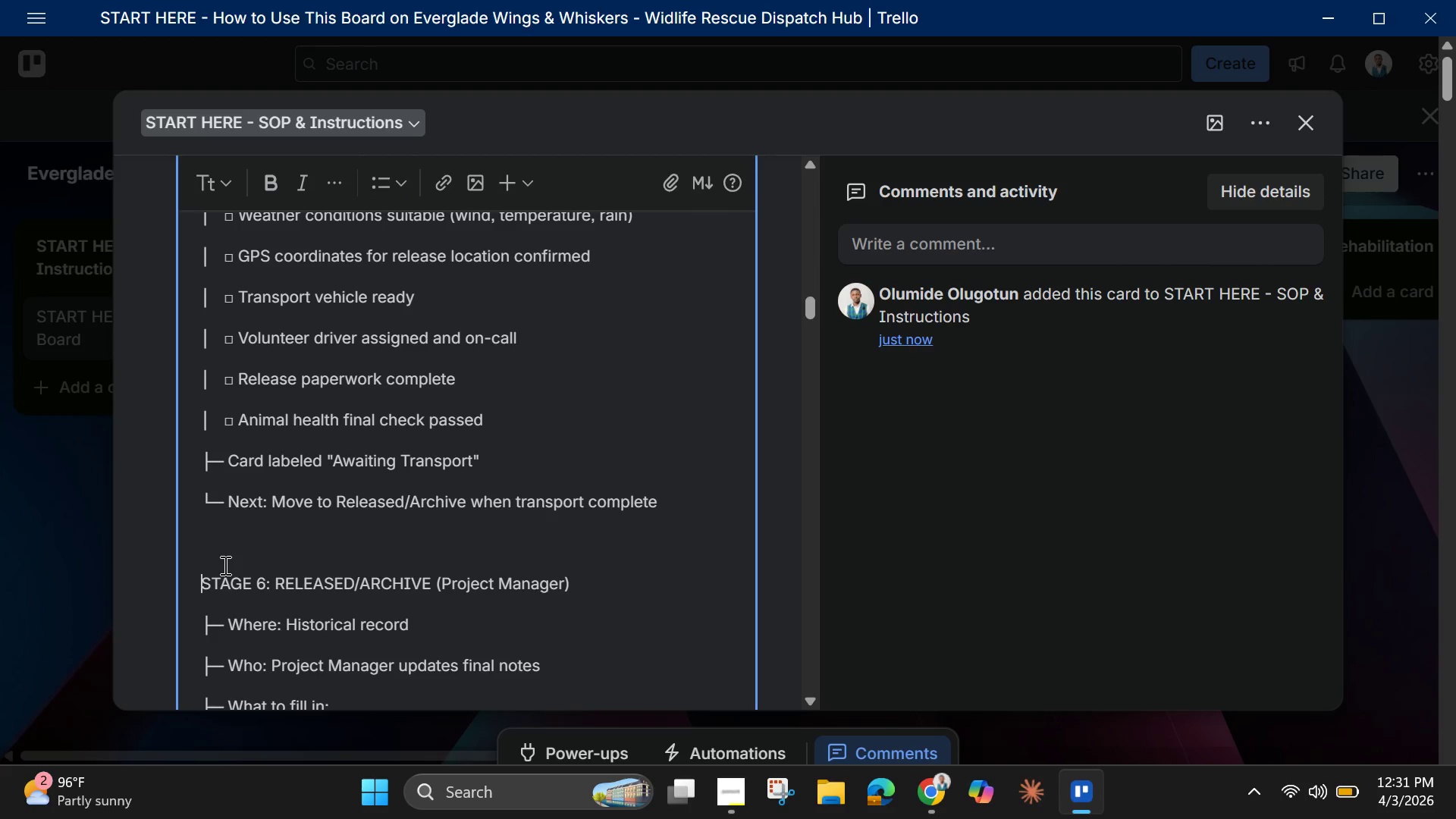 
key(Backspace)
 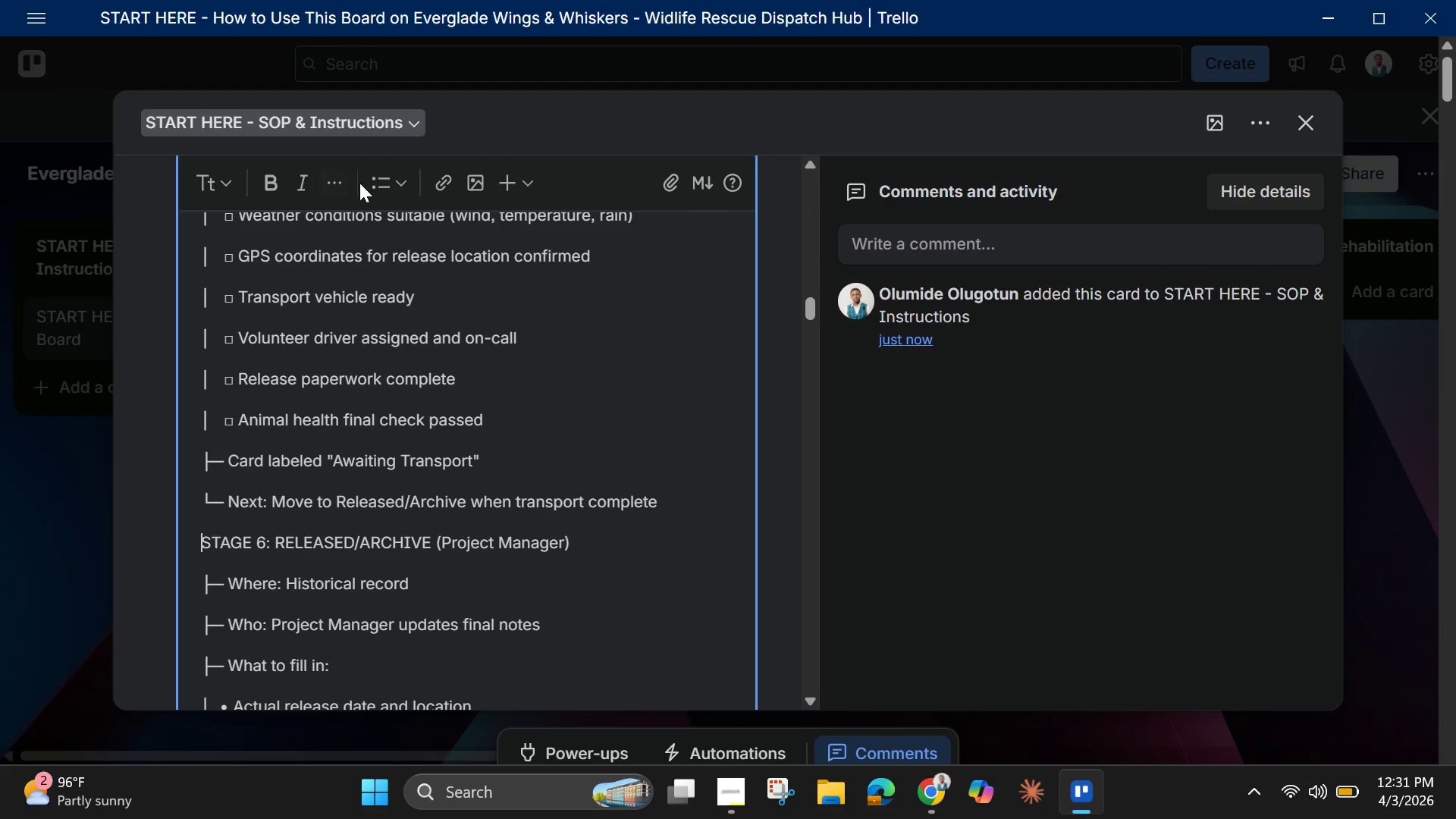 
left_click([373, 180])
 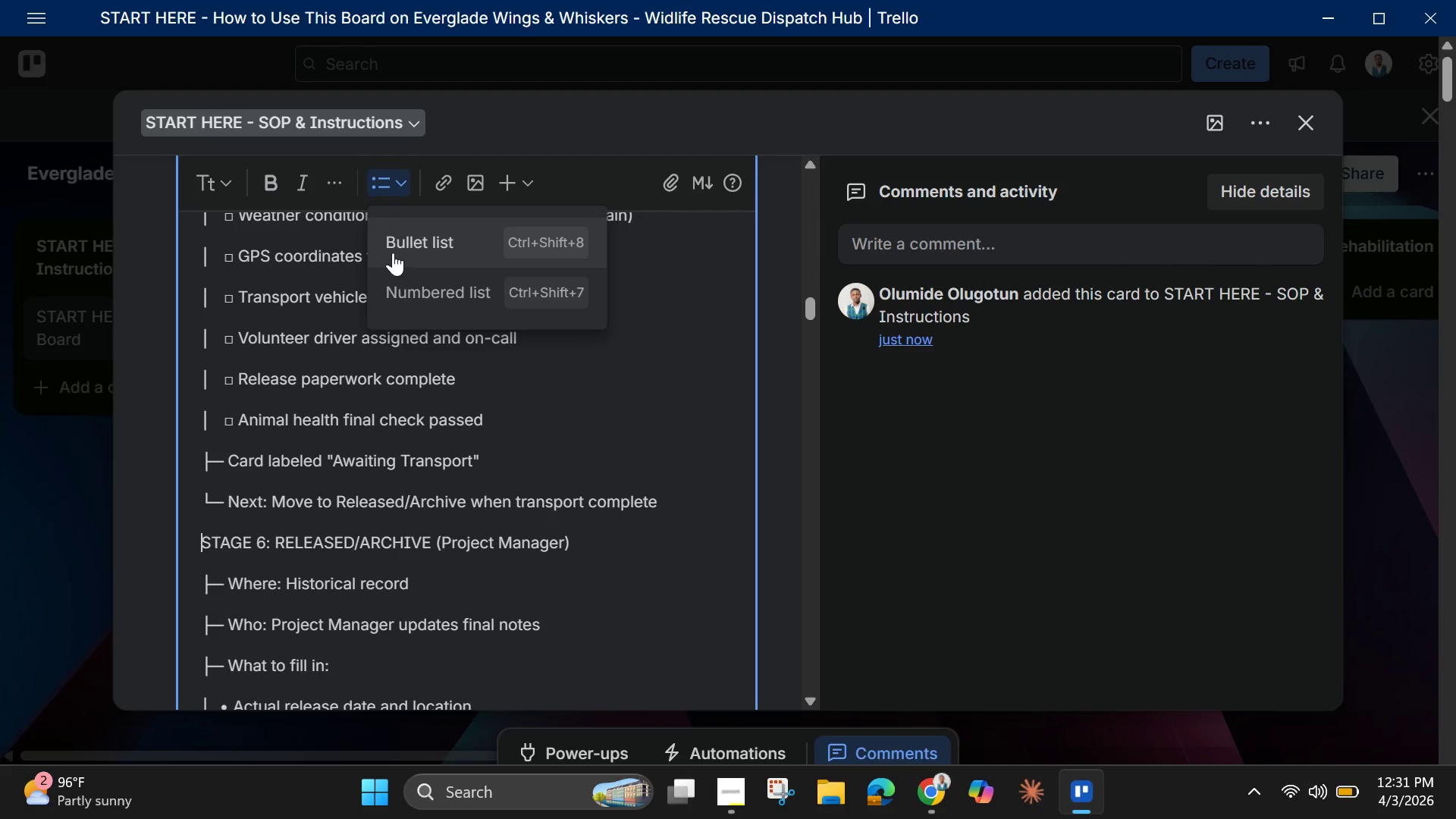 
left_click([399, 246])
 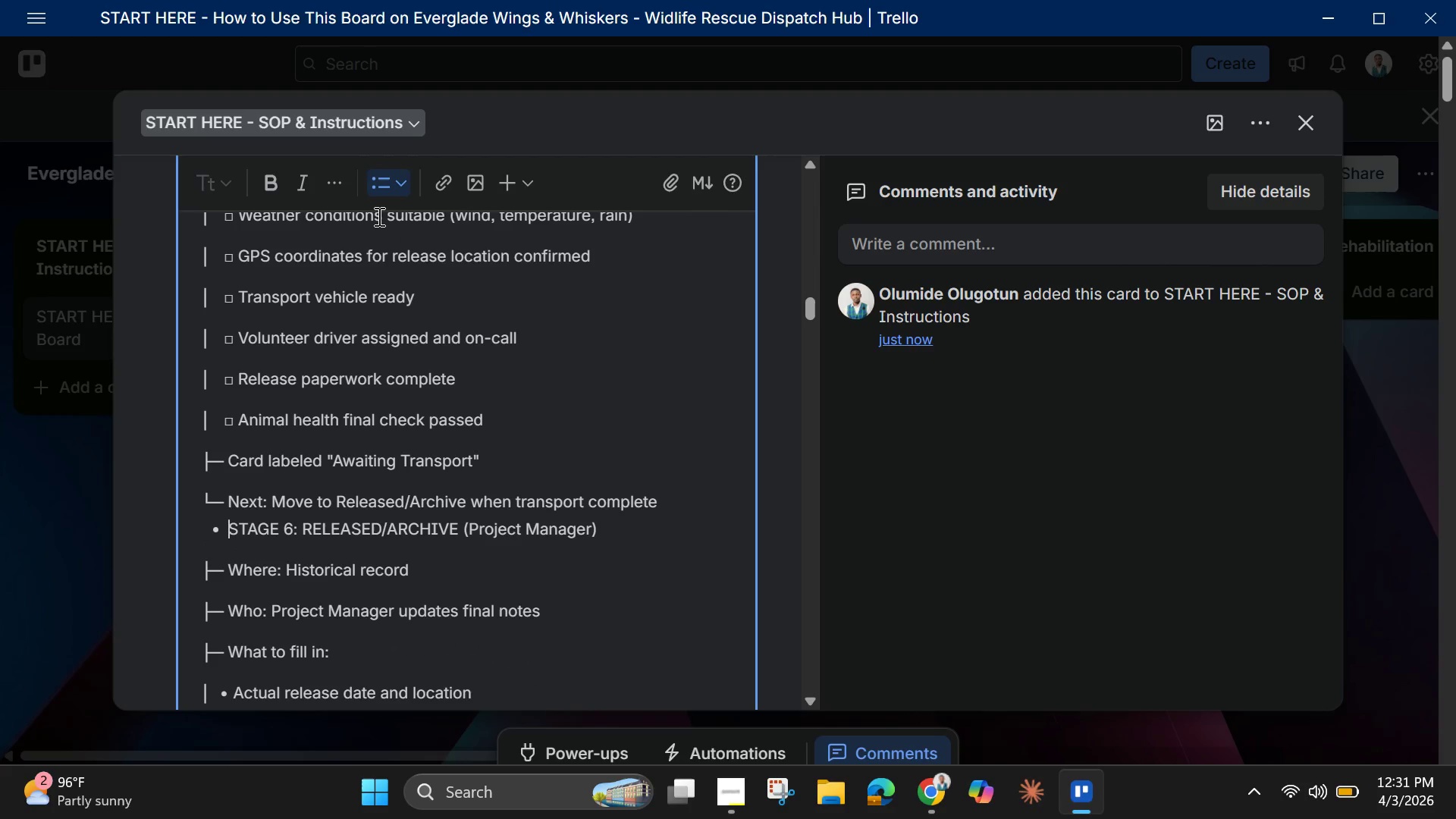 
scroll: coordinate [381, 255], scroll_direction: down, amount: 4.0
 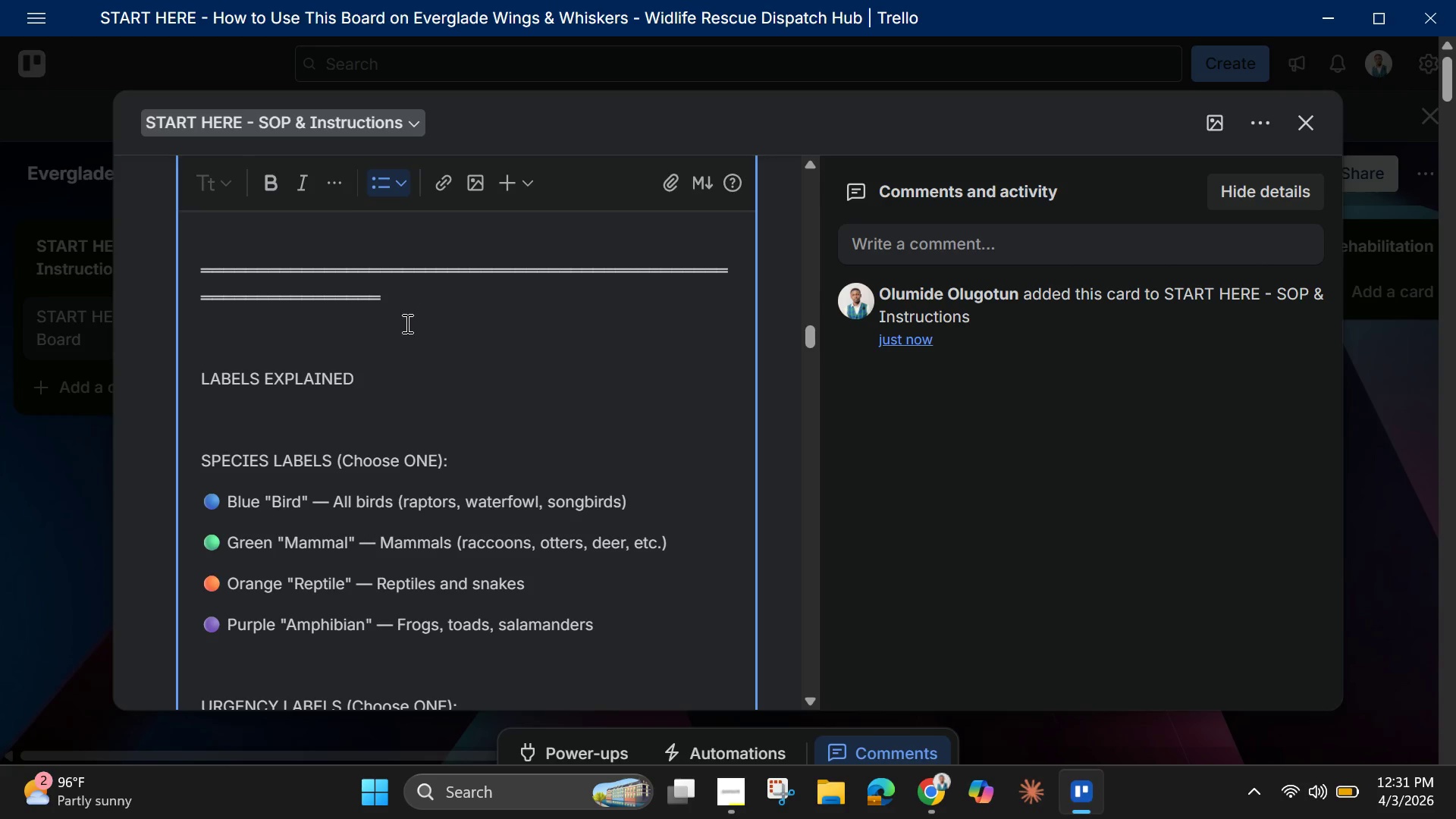 
left_click_drag(start_coordinate=[398, 313], to_coordinate=[177, 250])
 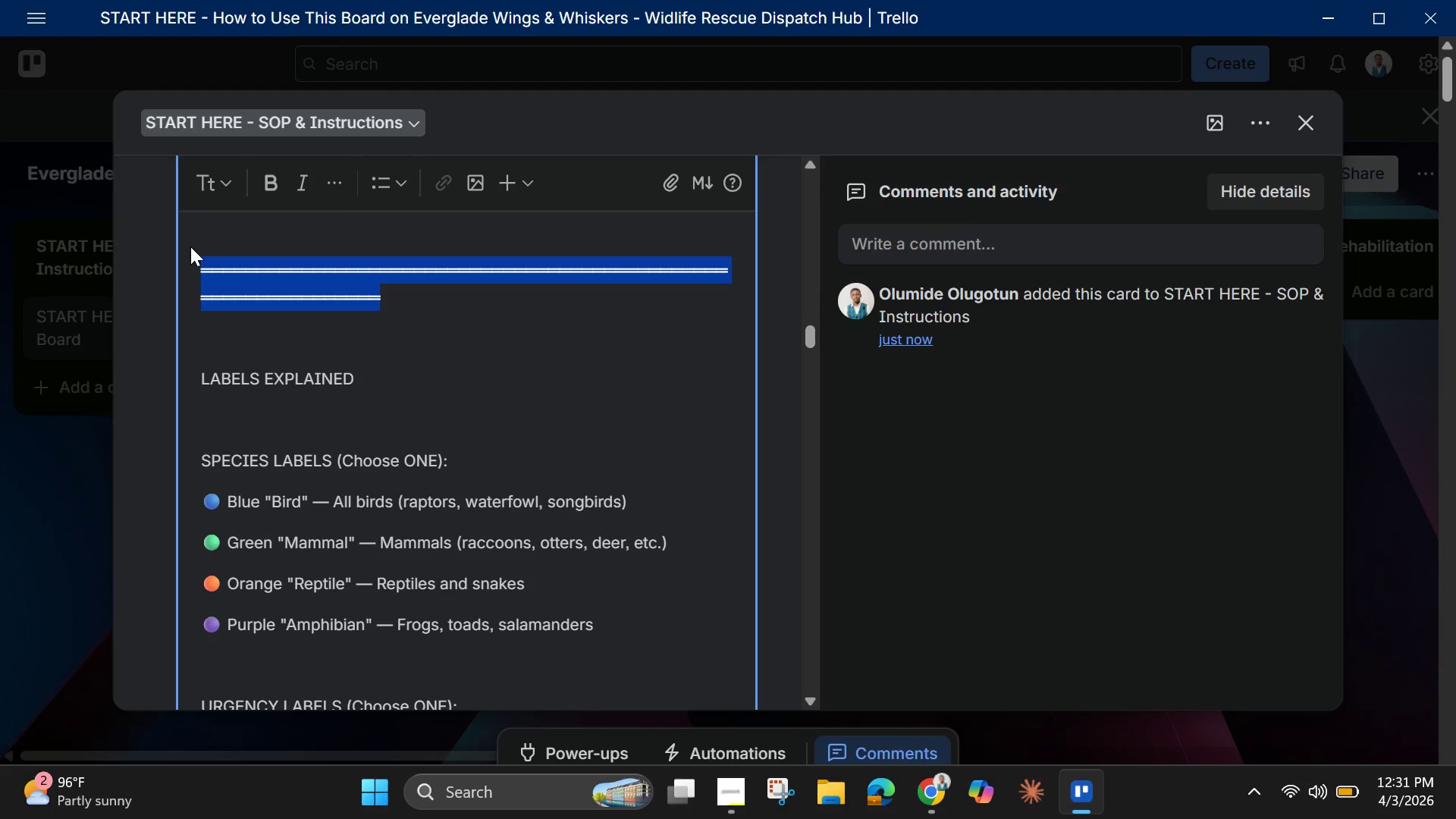 
key(Backspace)
 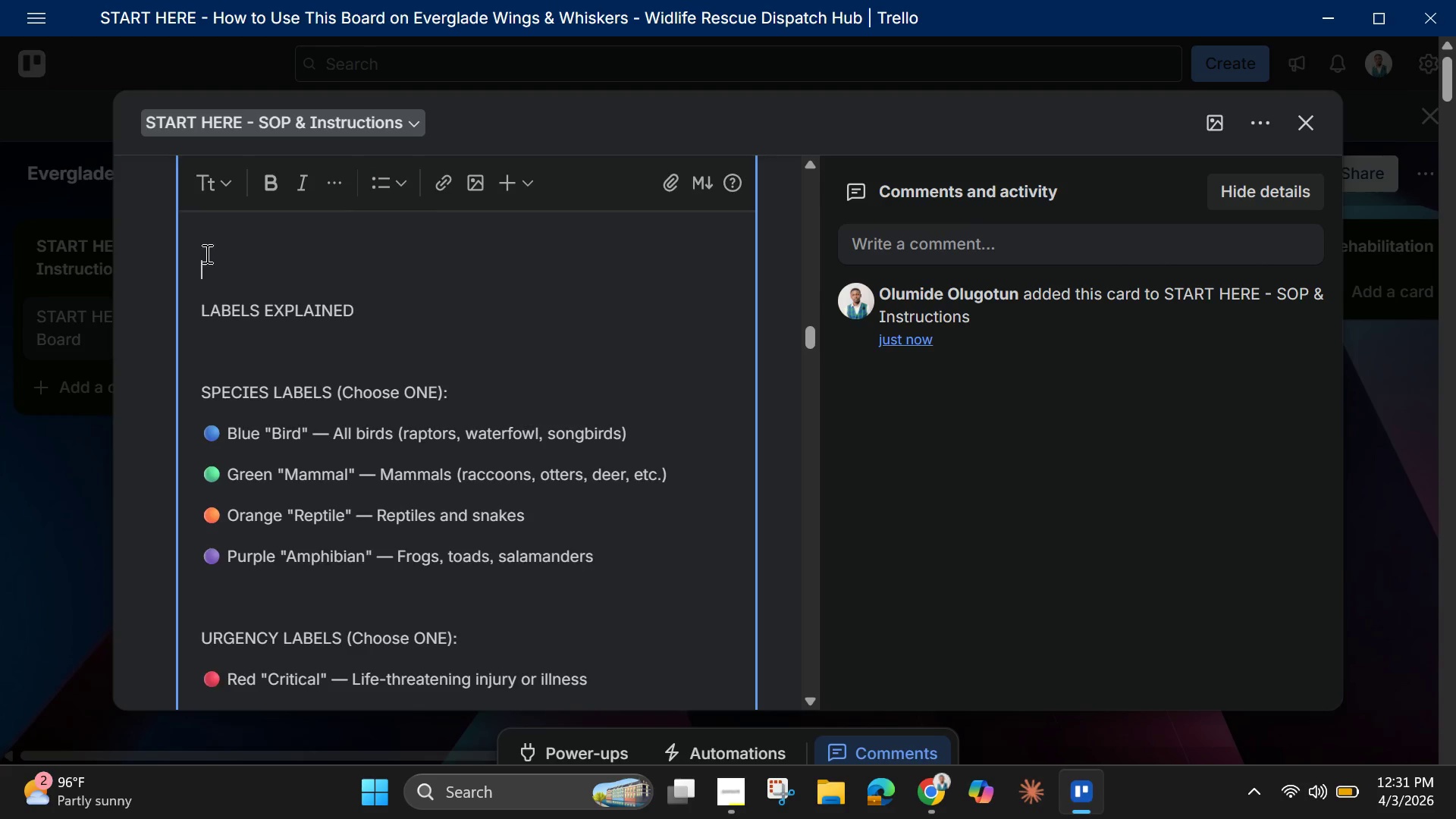 
key(Backspace)
 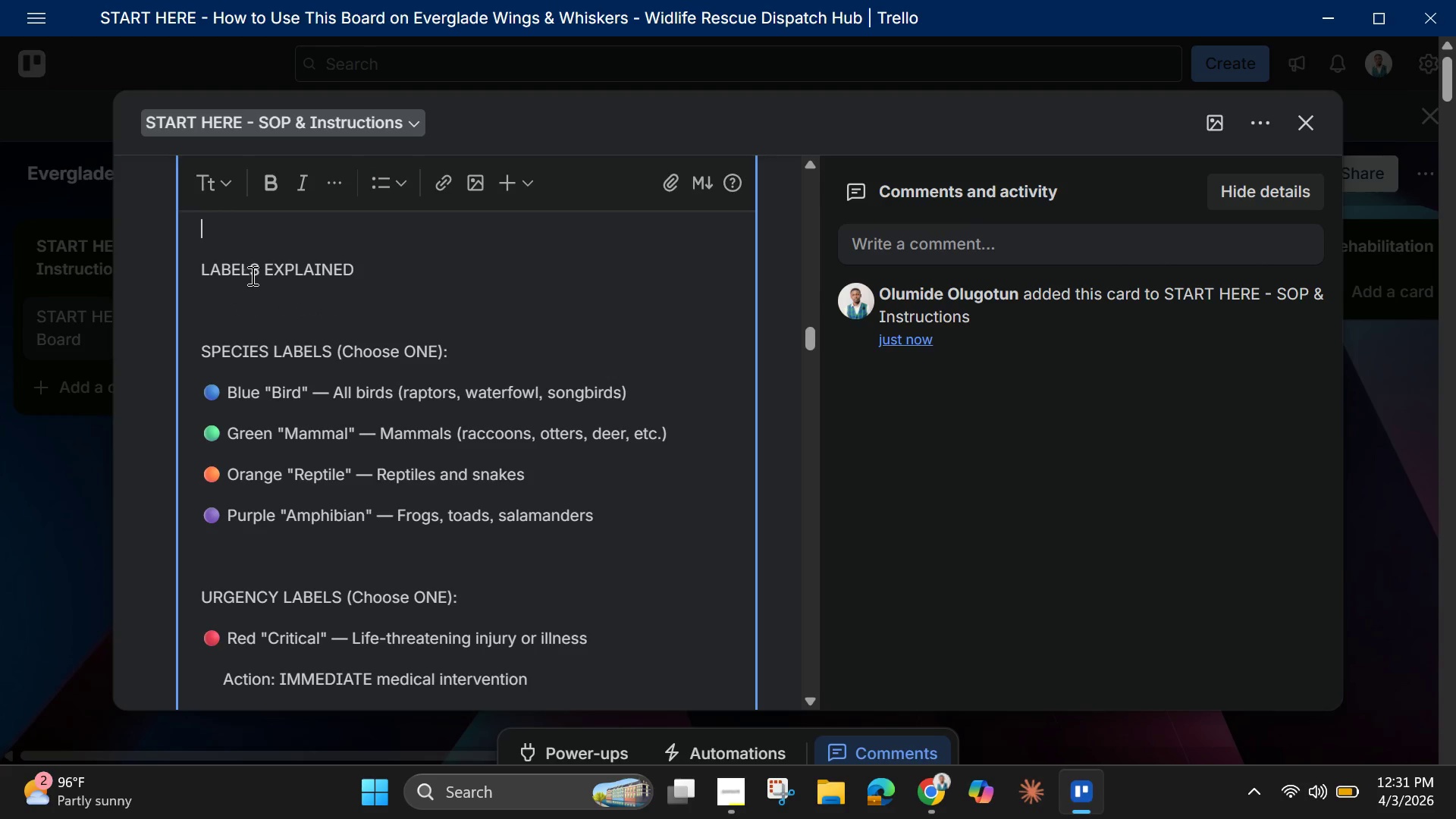 
key(Backspace)
 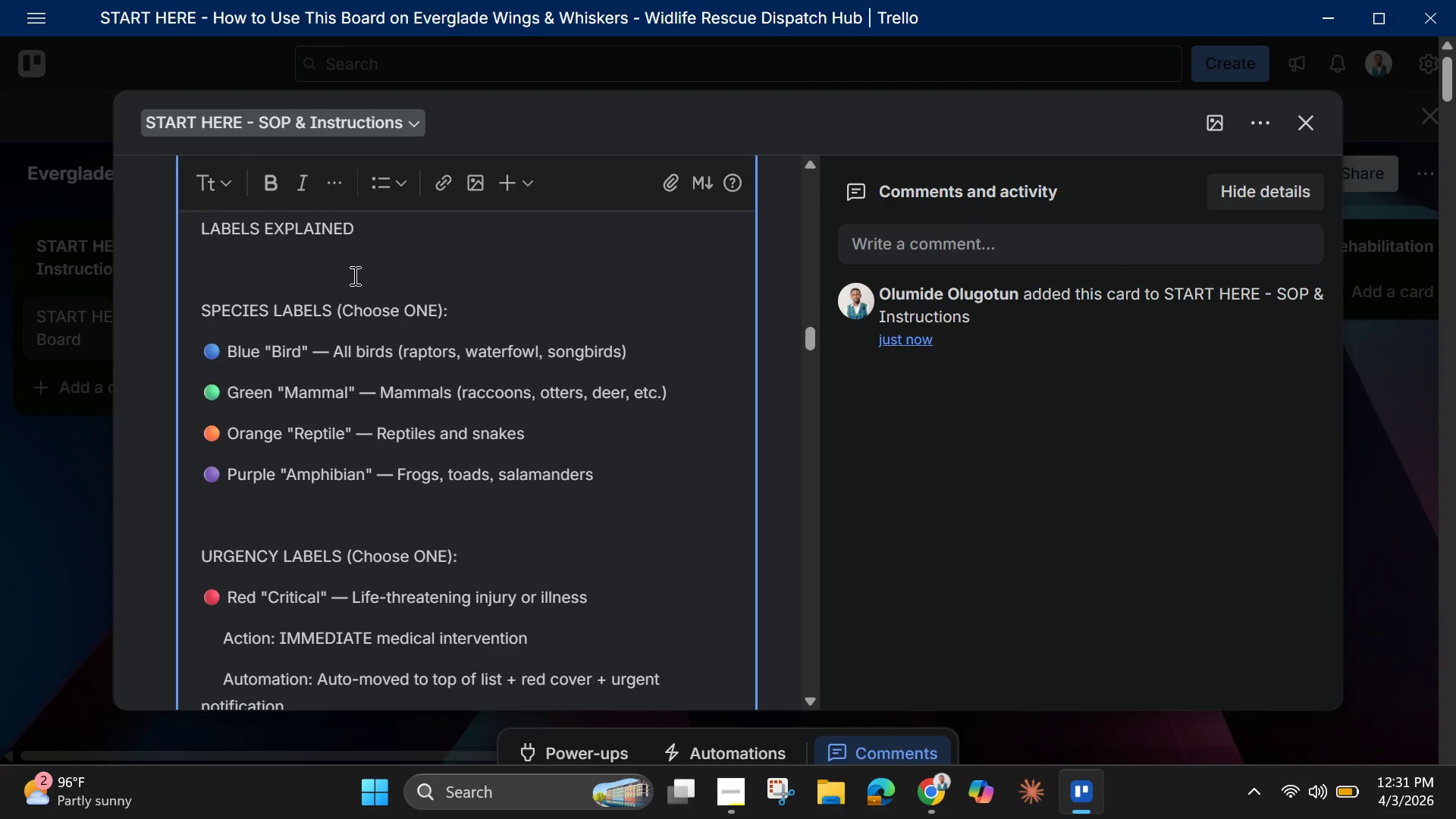 
scroll: coordinate [353, 275], scroll_direction: up, amount: 2.0
 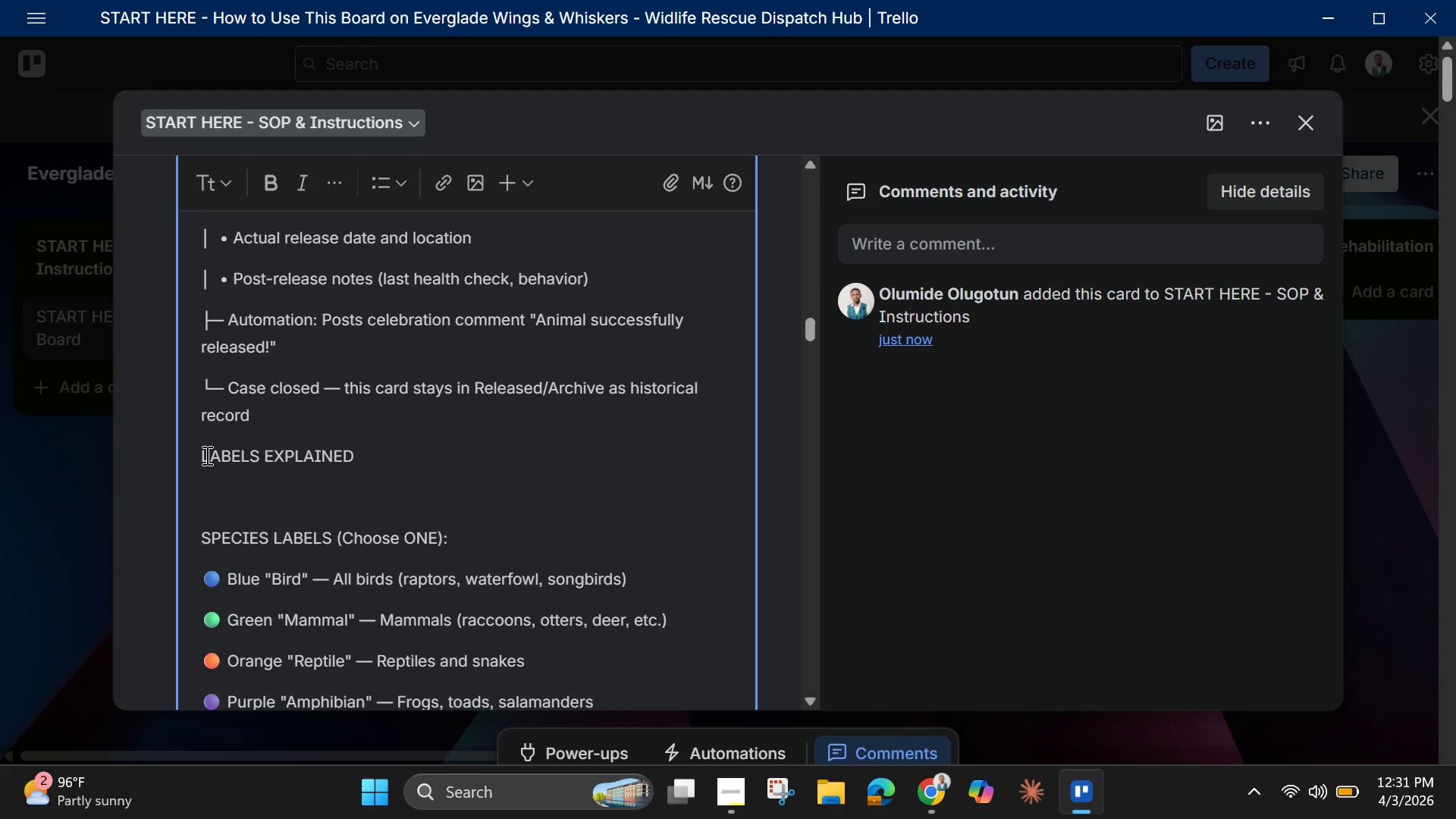 
left_click_drag(start_coordinate=[202, 455], to_coordinate=[368, 450])
 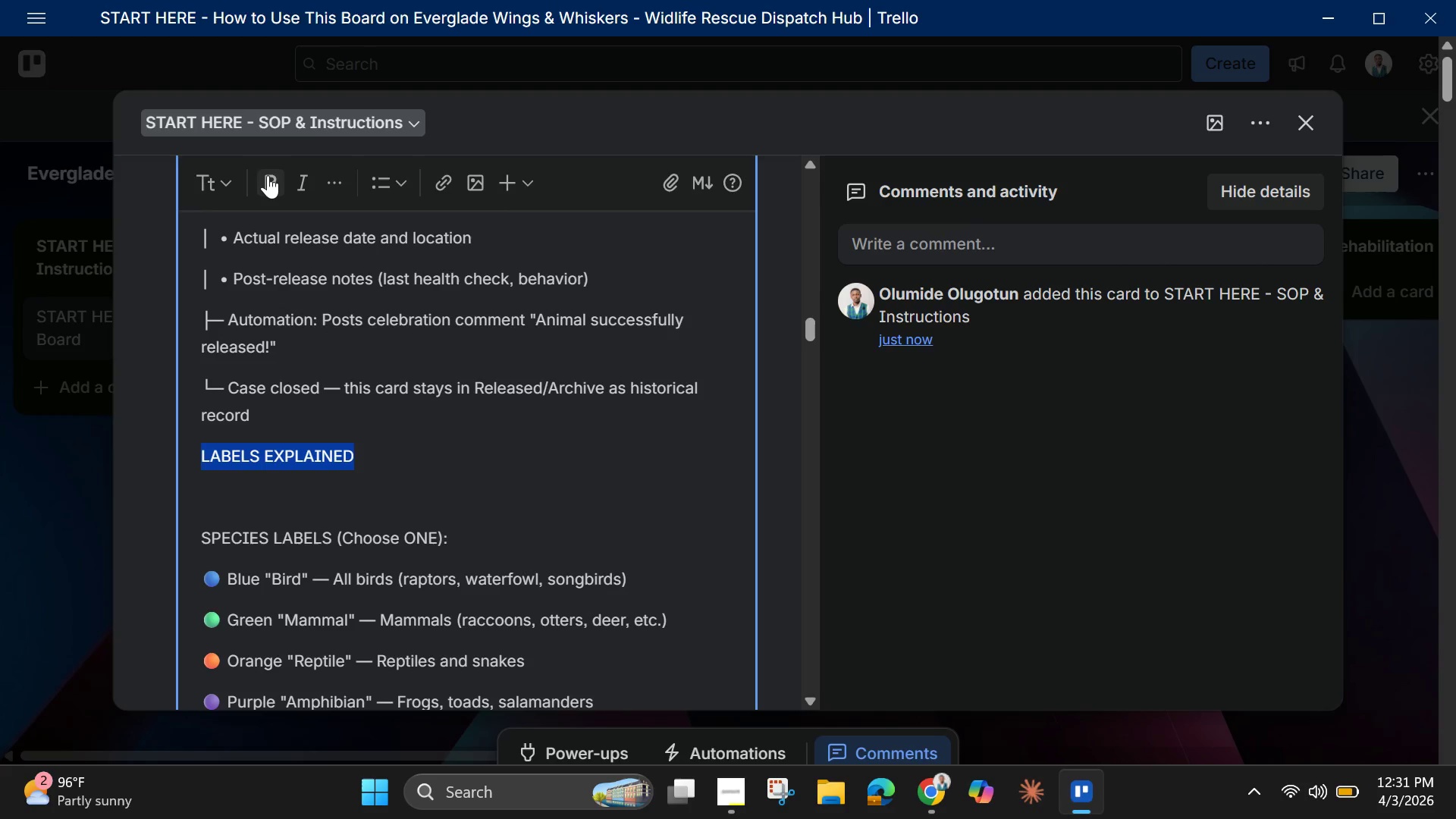 
left_click([270, 175])
 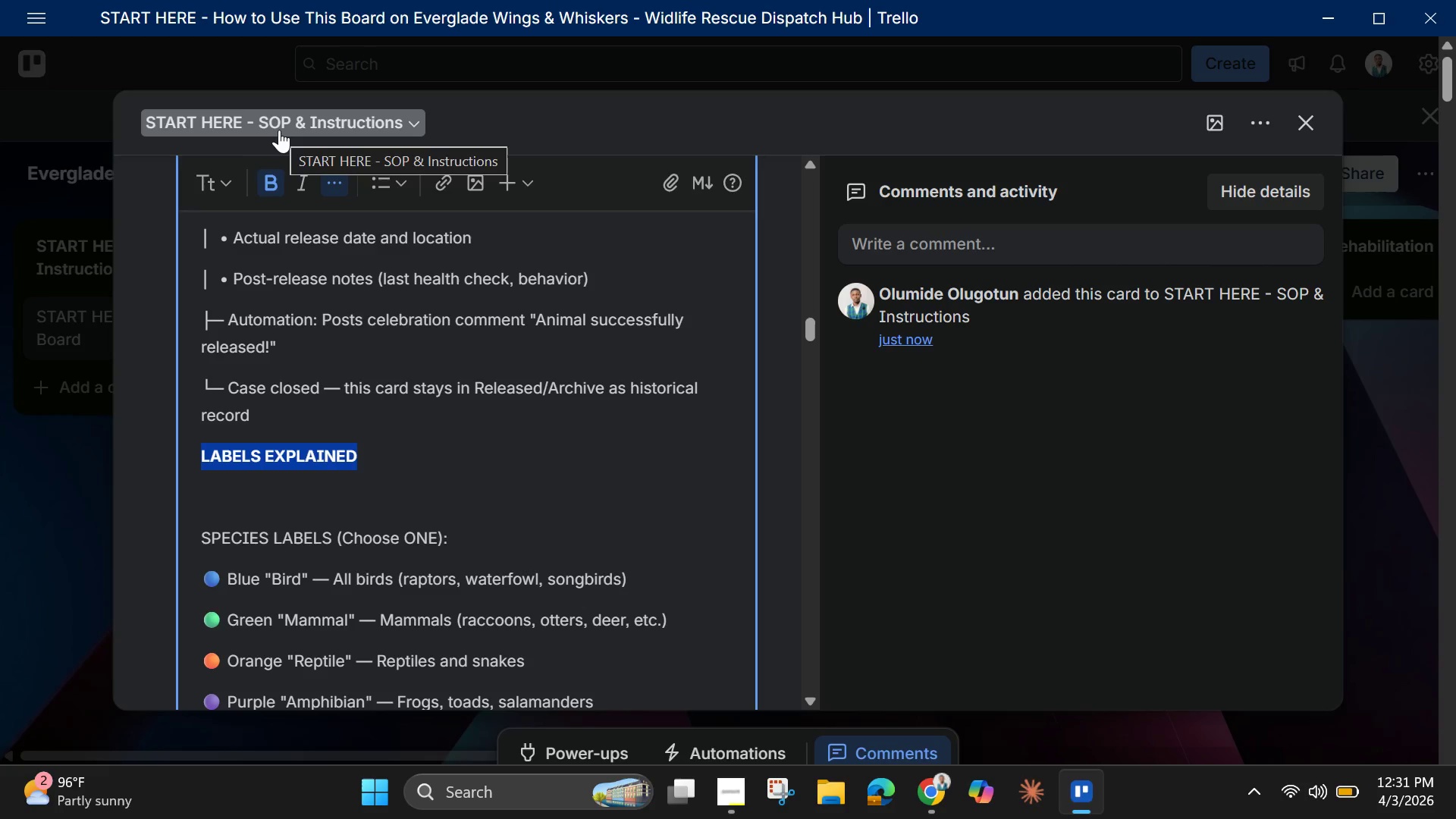 
wait(20.3)
 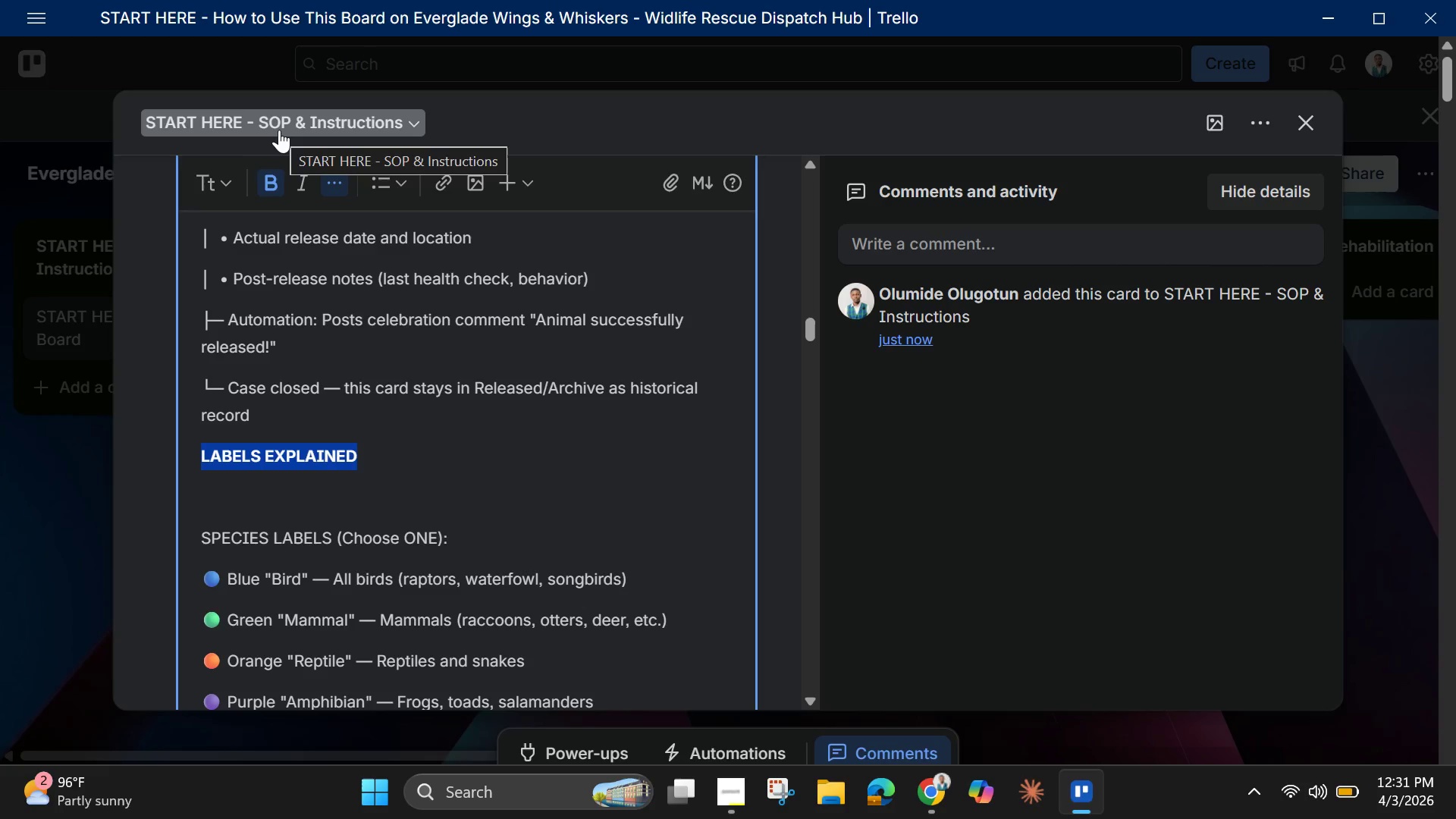 
left_click([223, 179])
 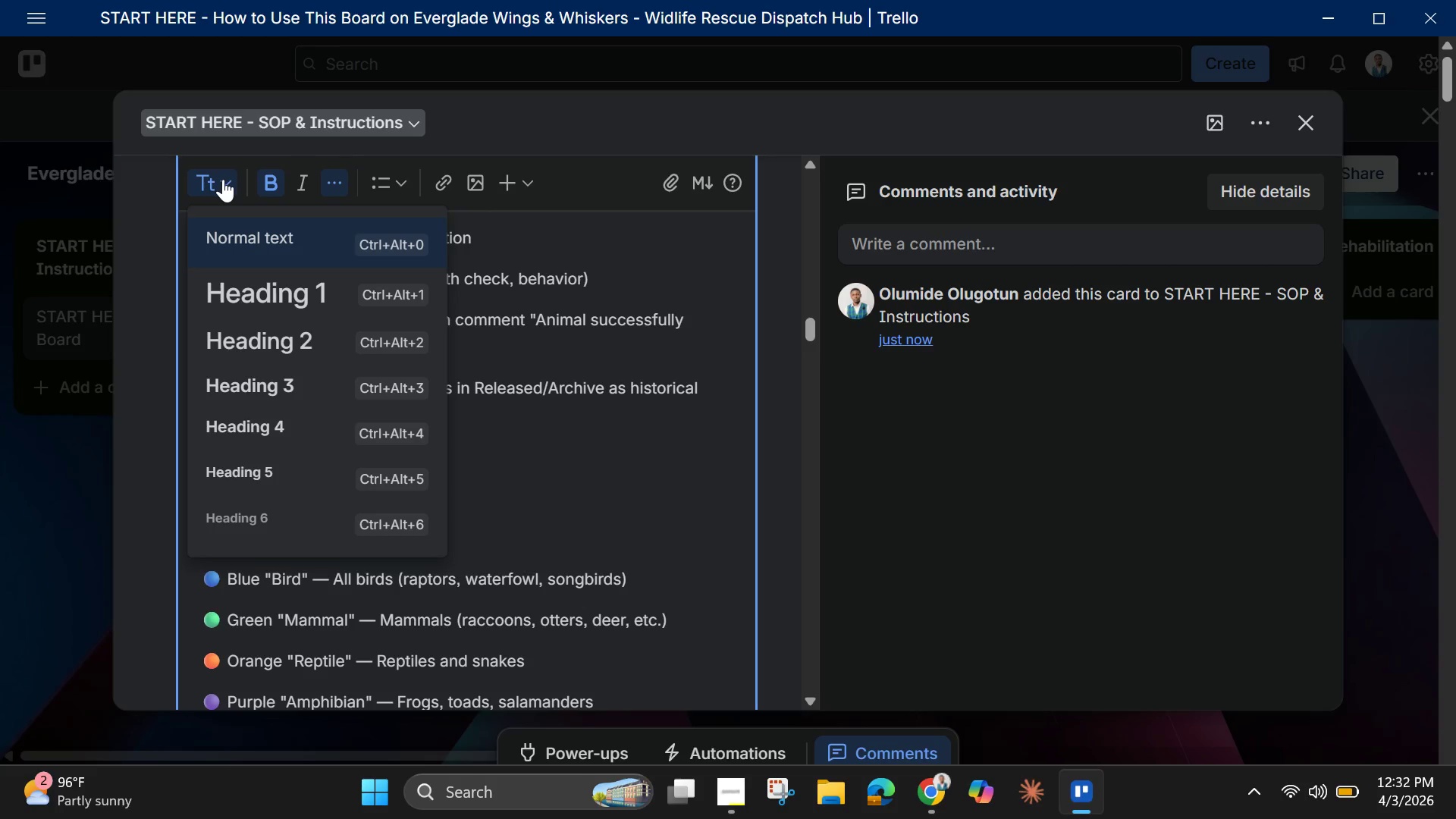 
wait(15.16)
 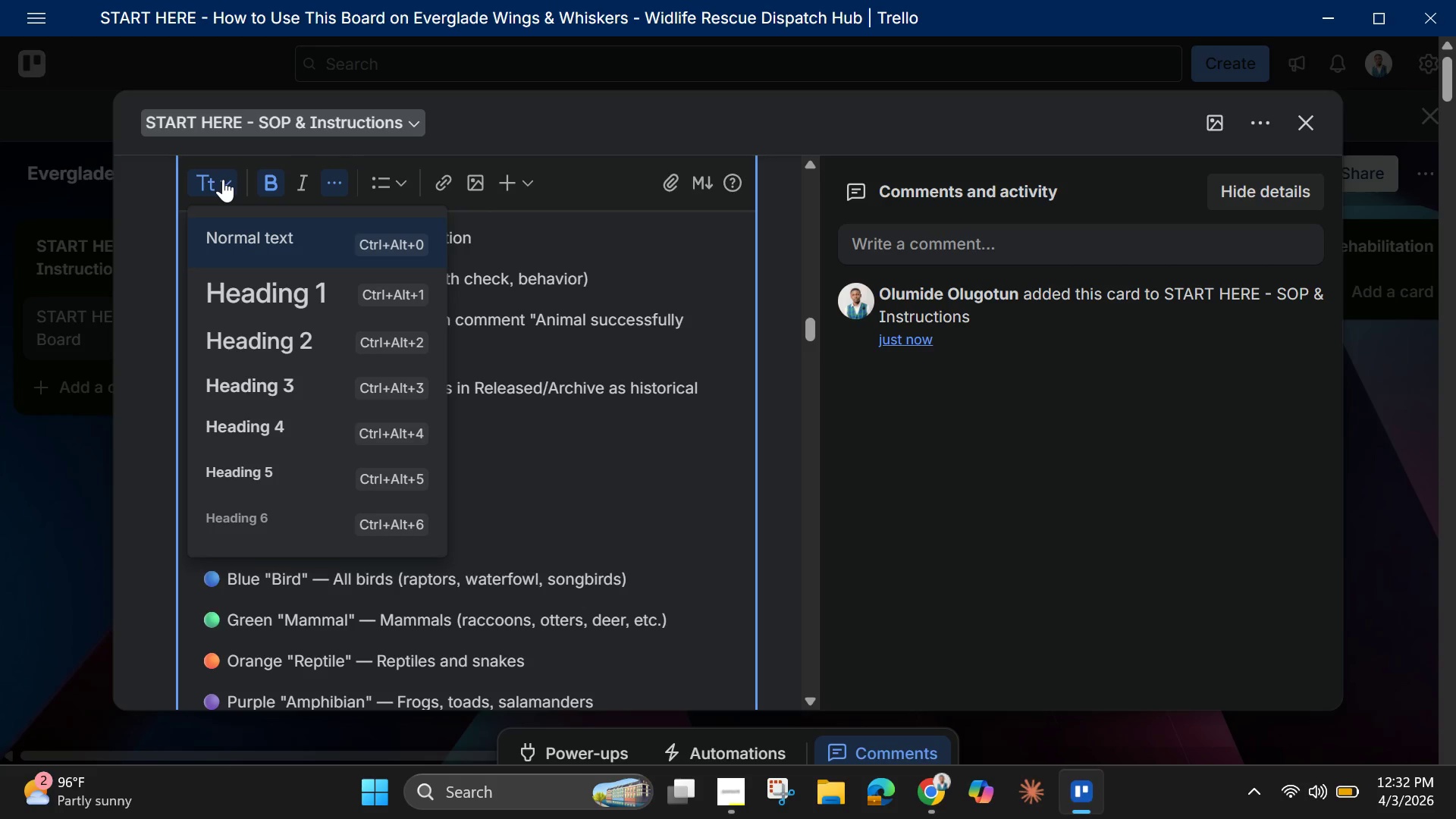 
left_click([269, 344])
 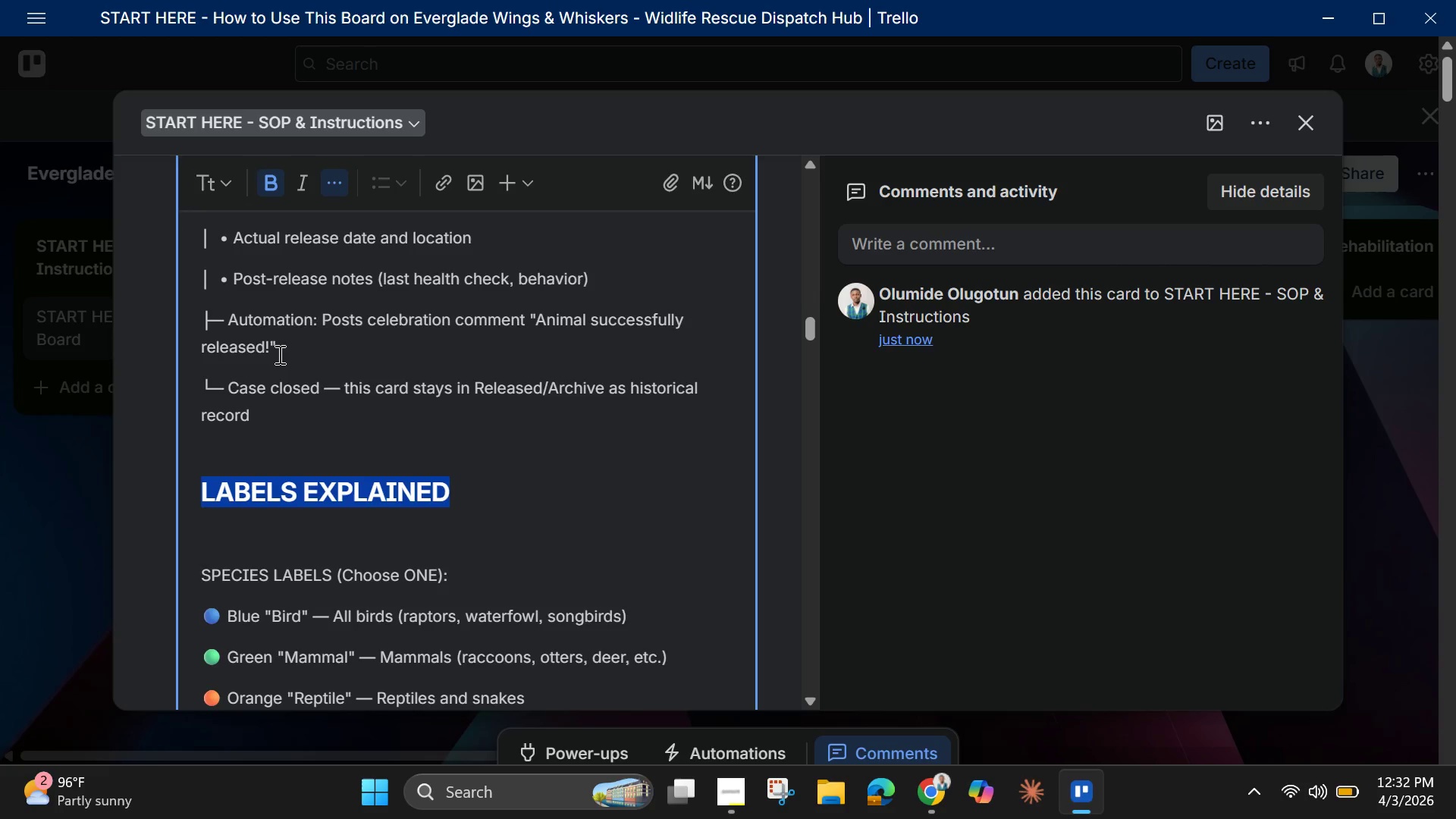 
scroll: coordinate [280, 358], scroll_direction: down, amount: 2.0
 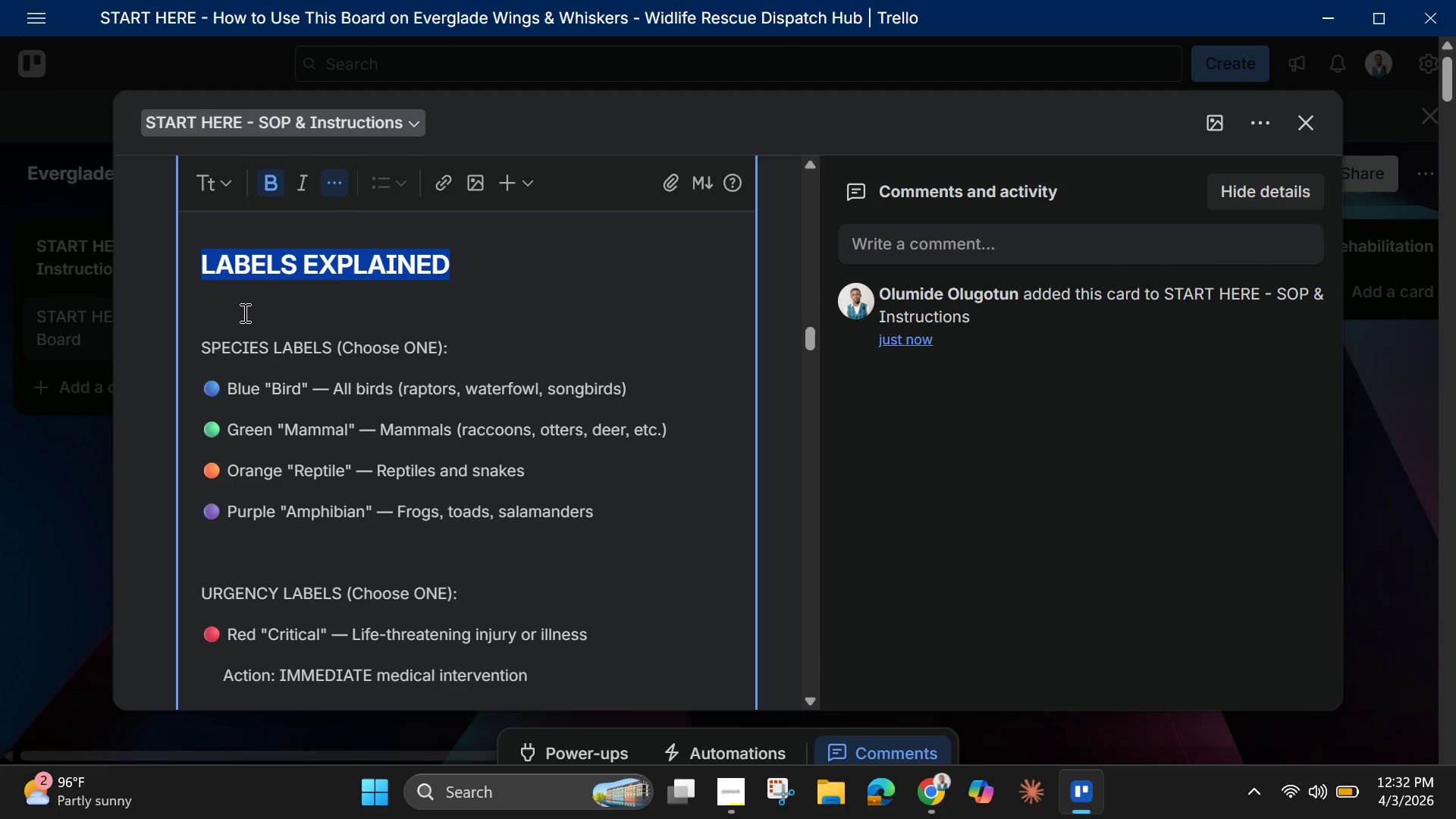 
left_click([243, 312])
 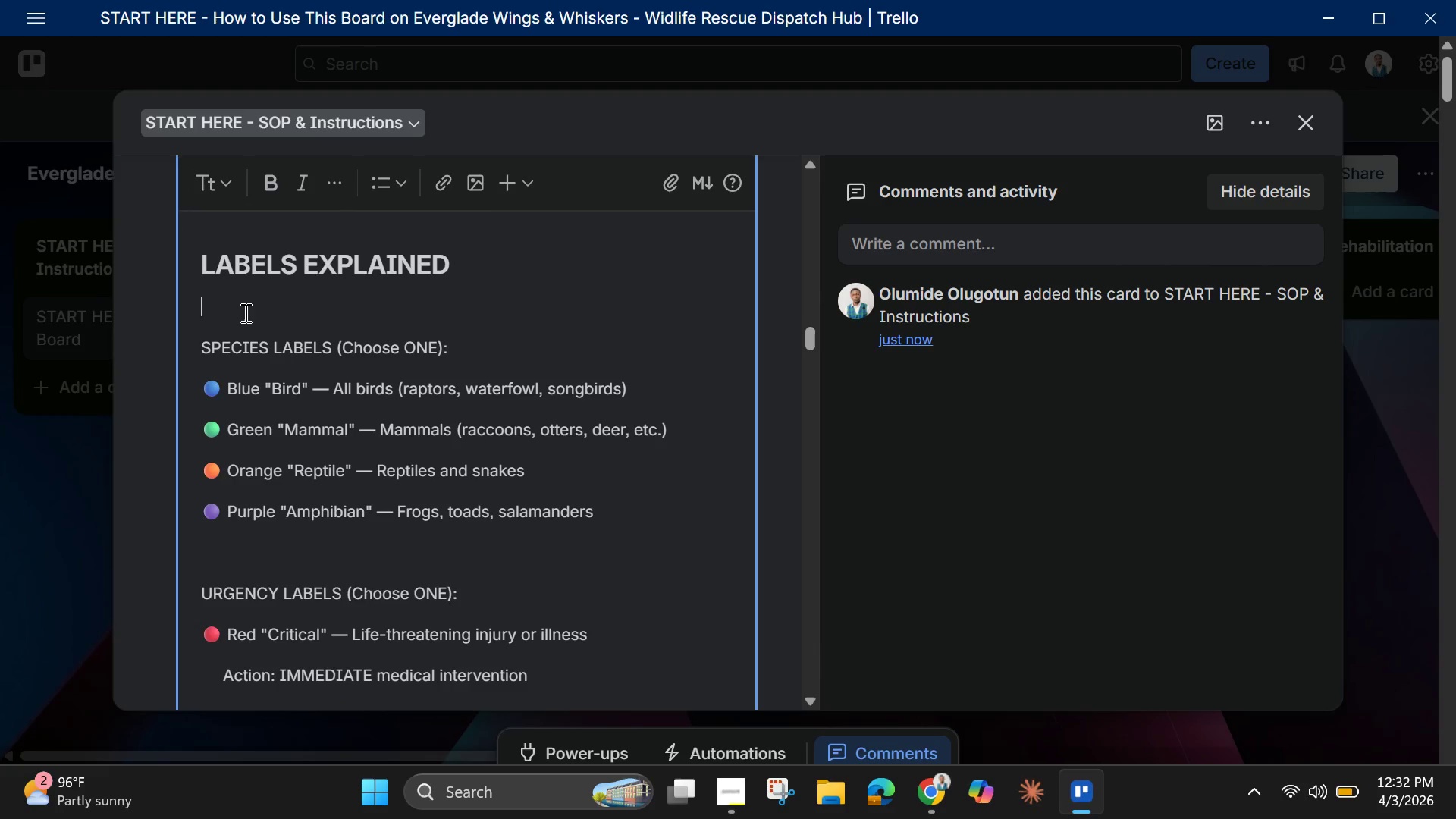 
key(Backspace)
 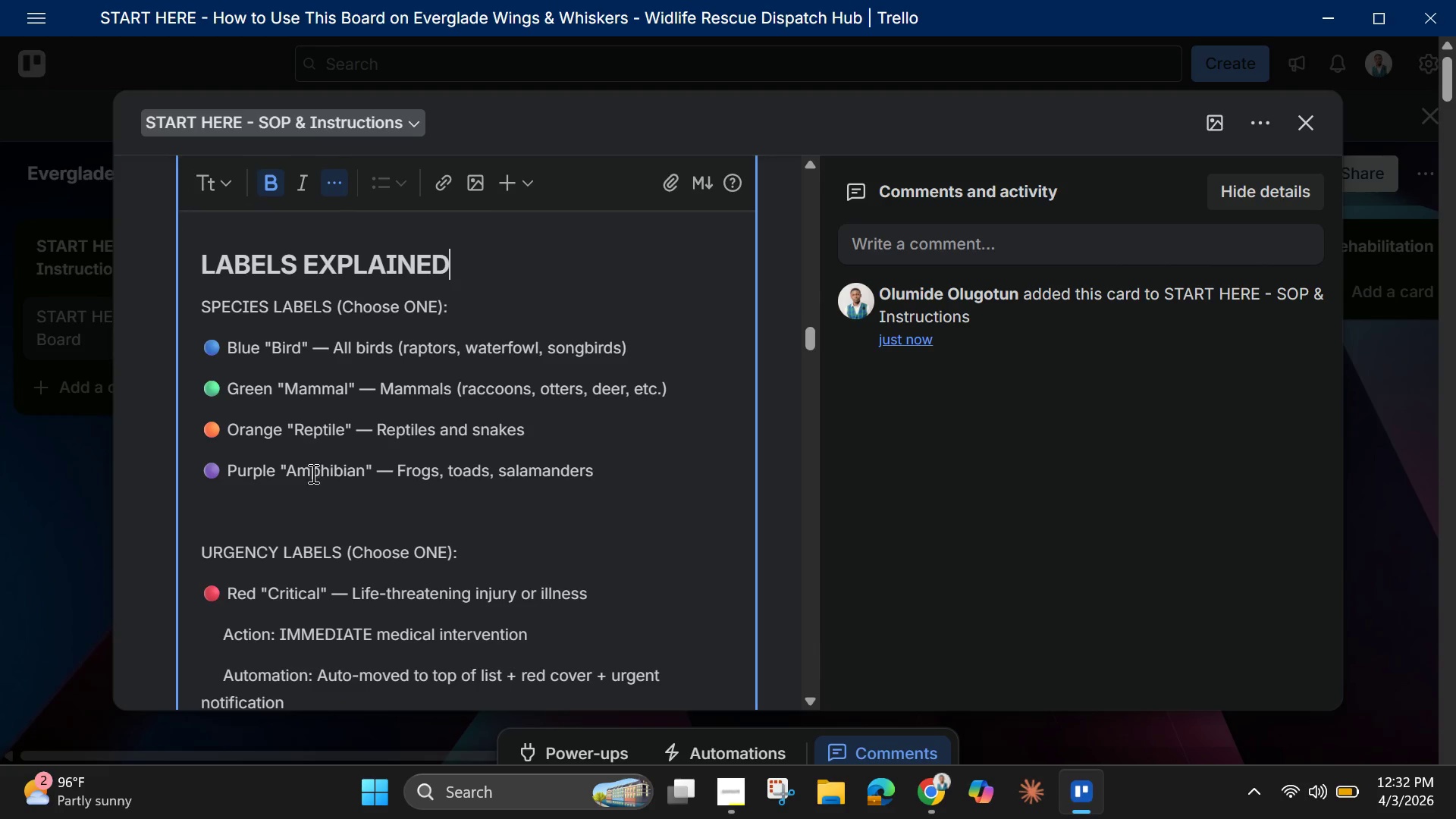 
left_click([269, 521])
 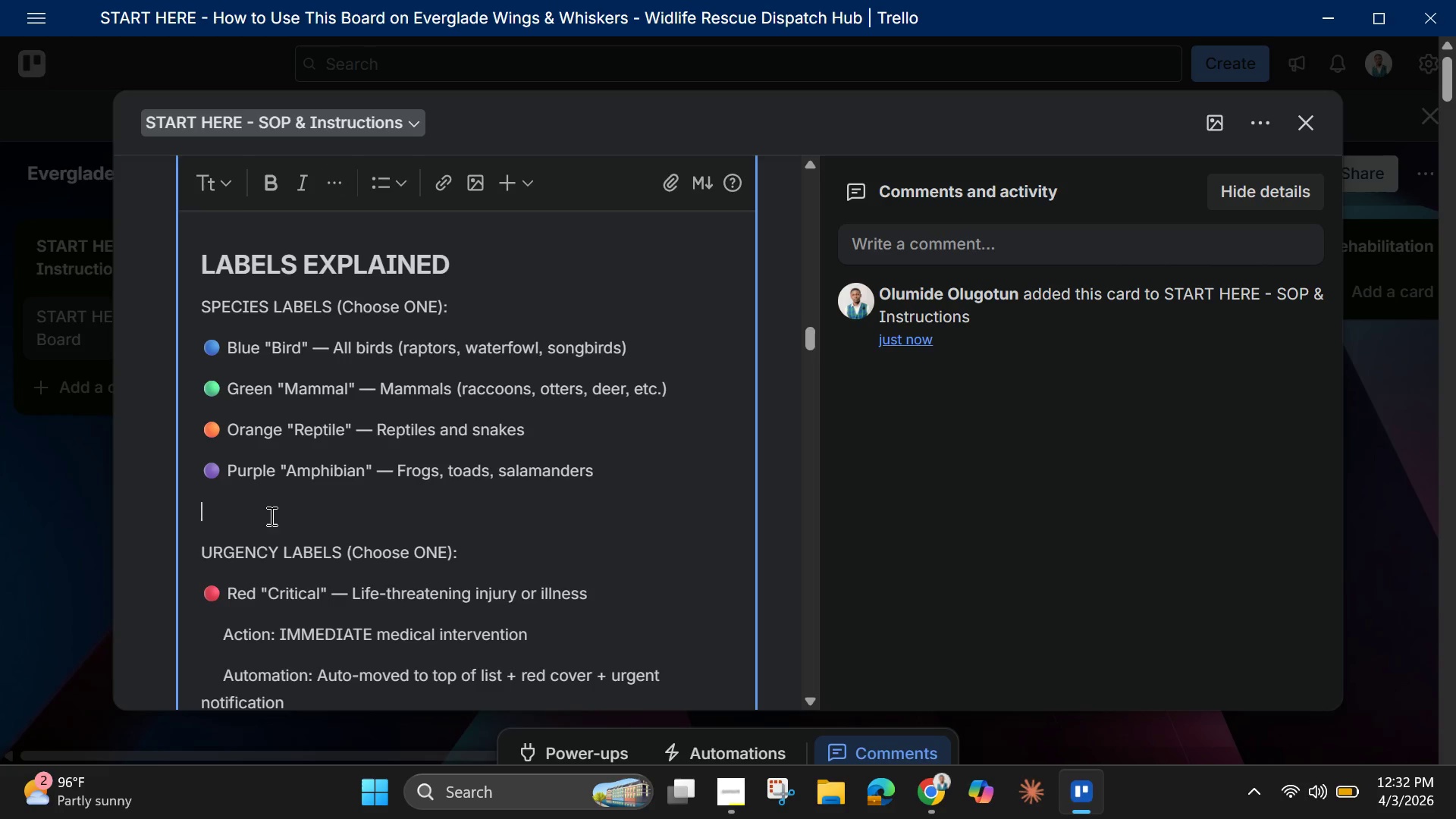 
key(Backspace)
 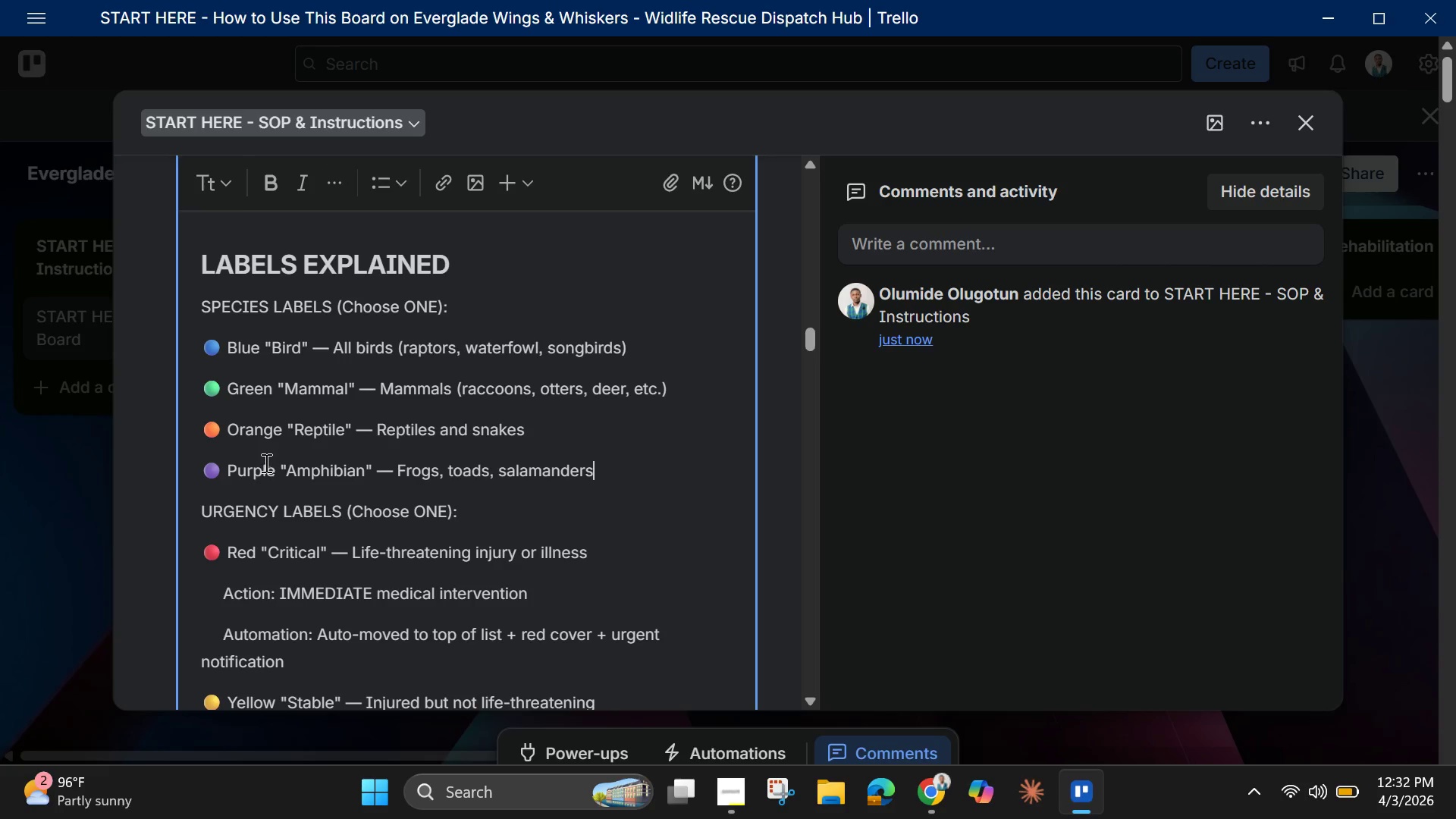 
scroll: coordinate [260, 460], scroll_direction: down, amount: 2.0
 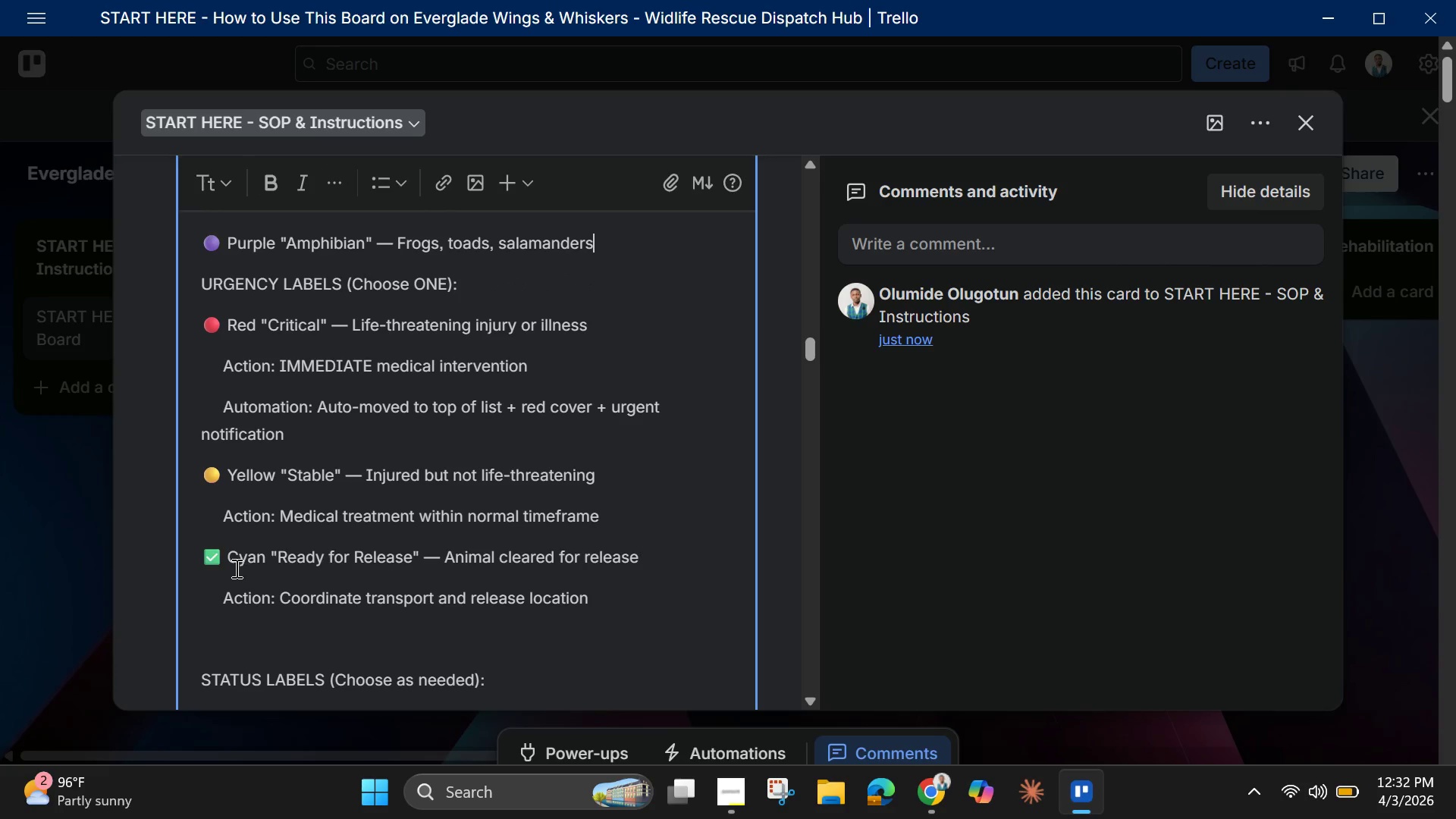 
left_click_drag(start_coordinate=[235, 563], to_coordinate=[191, 551])
 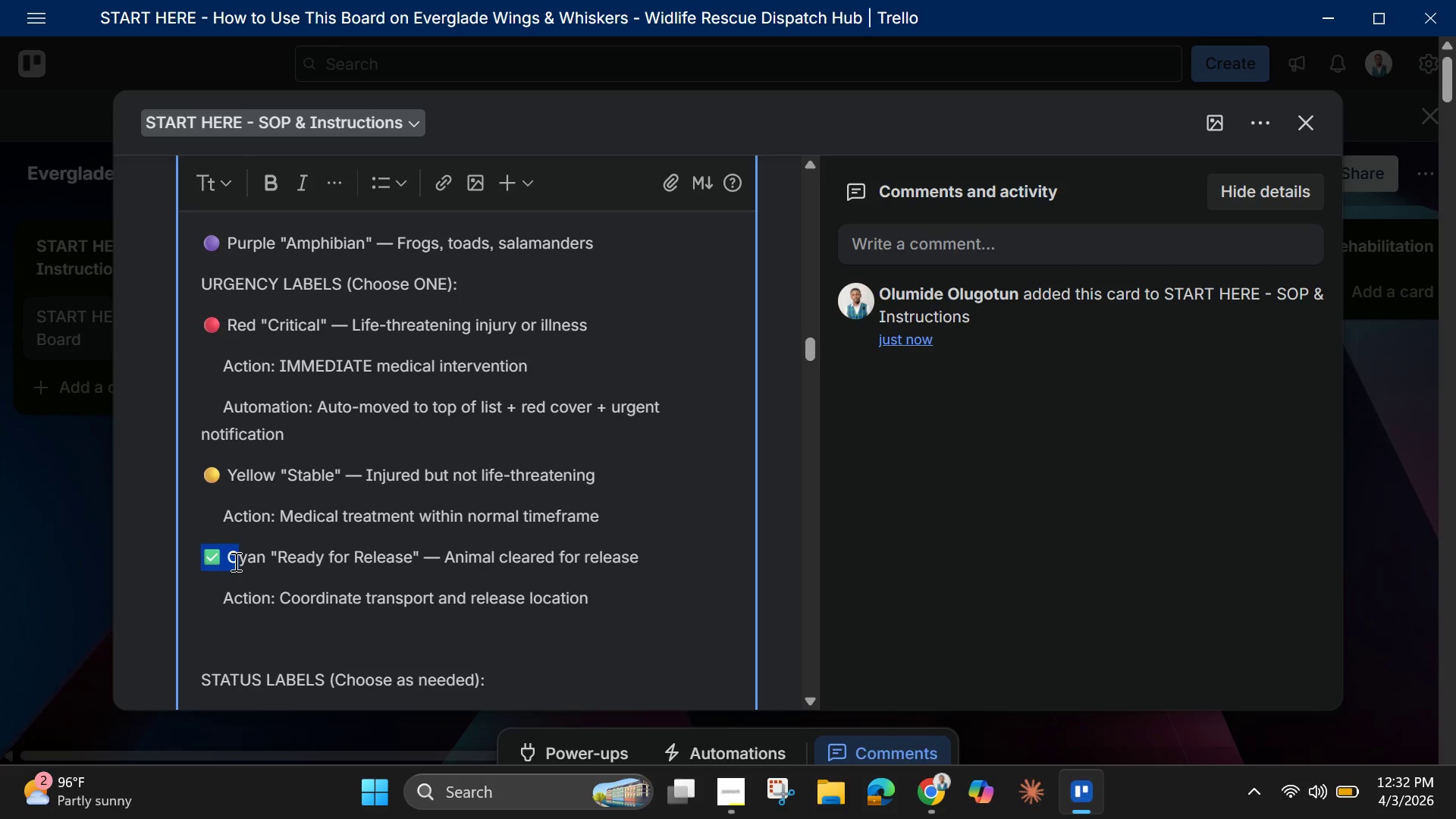 
left_click([234, 561])
 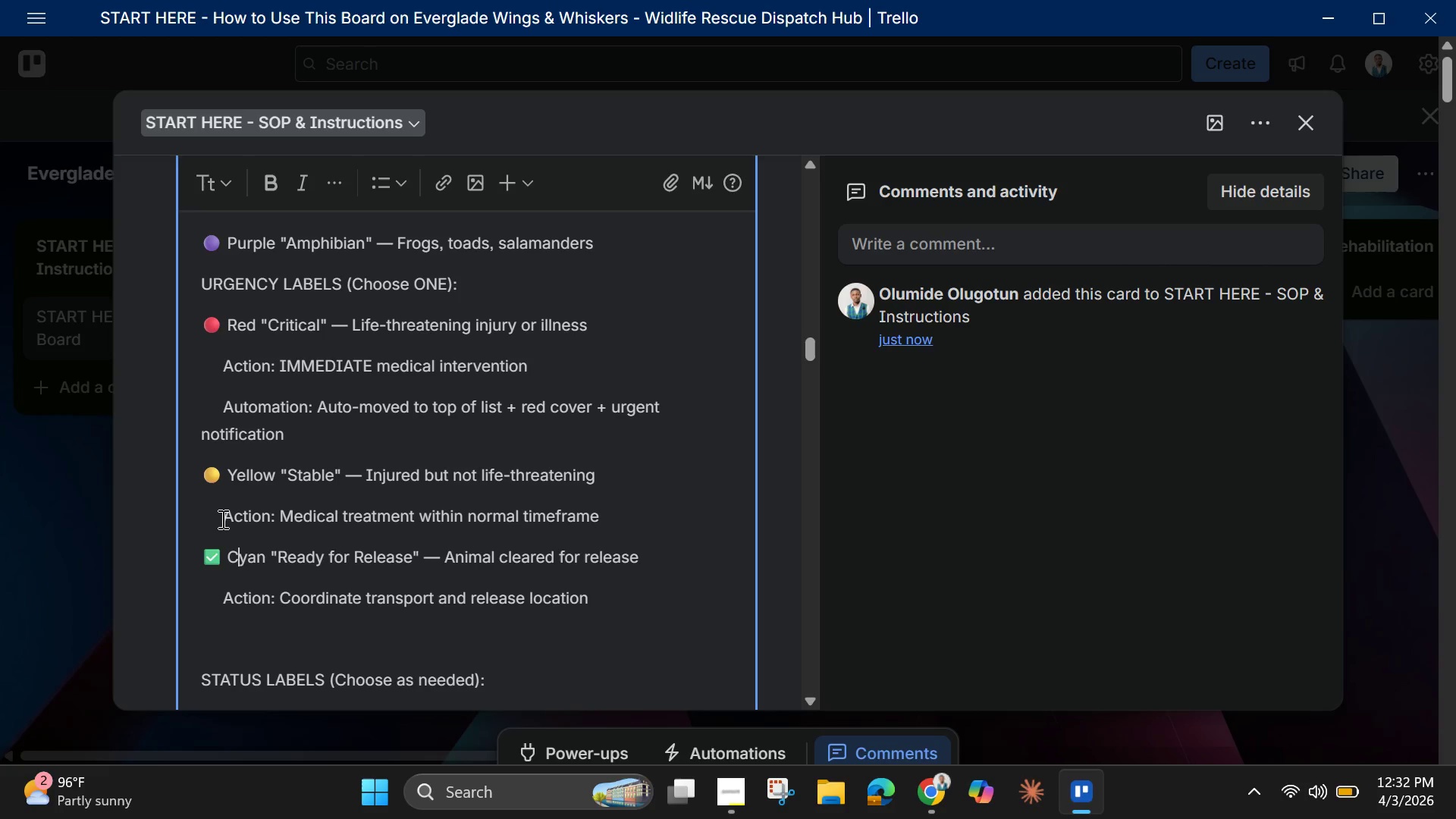 
scroll: coordinate [221, 510], scroll_direction: up, amount: 3.0
 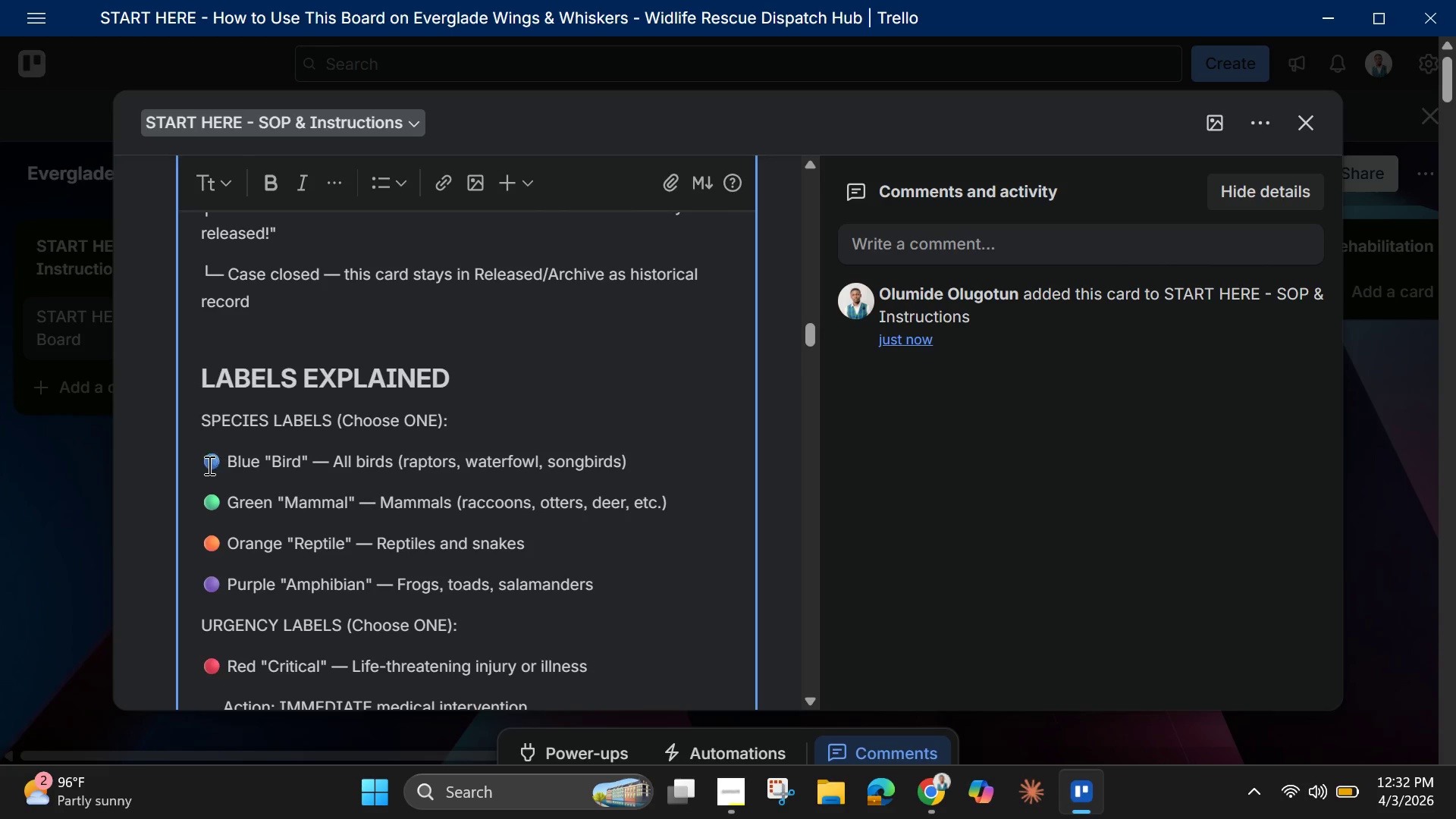 
left_click([208, 463])
 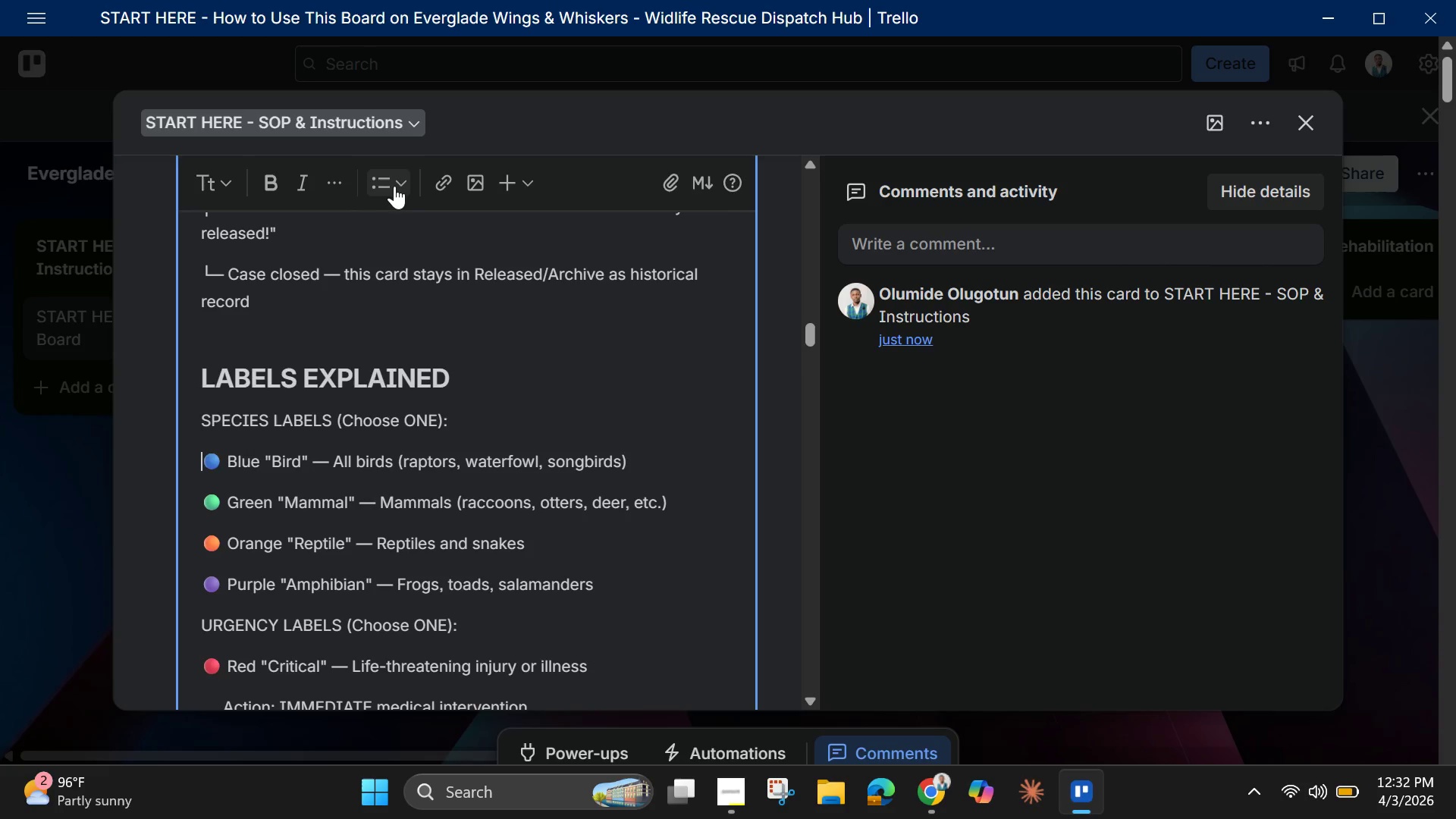 
left_click([387, 181])
 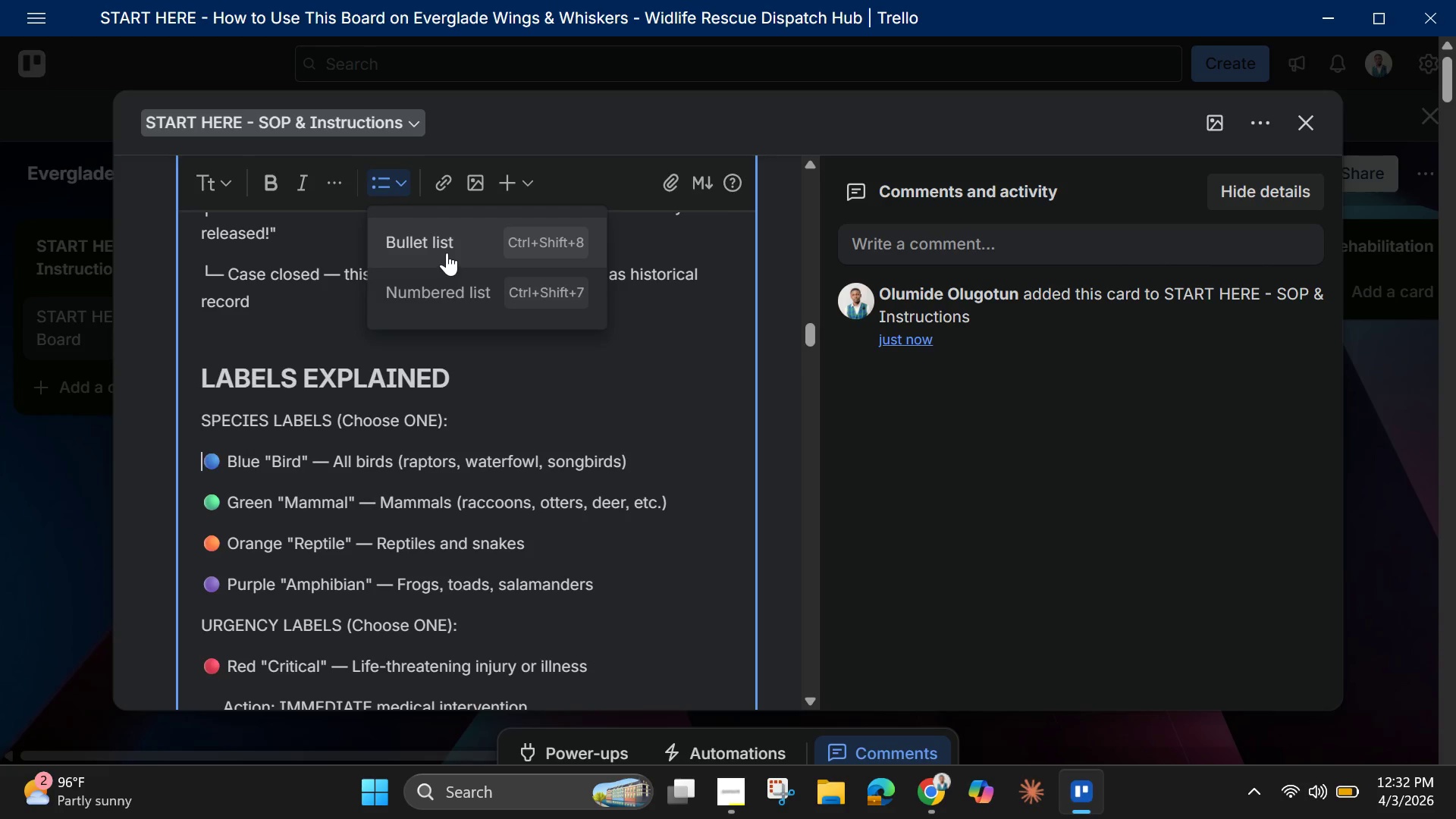 
left_click([447, 246])
 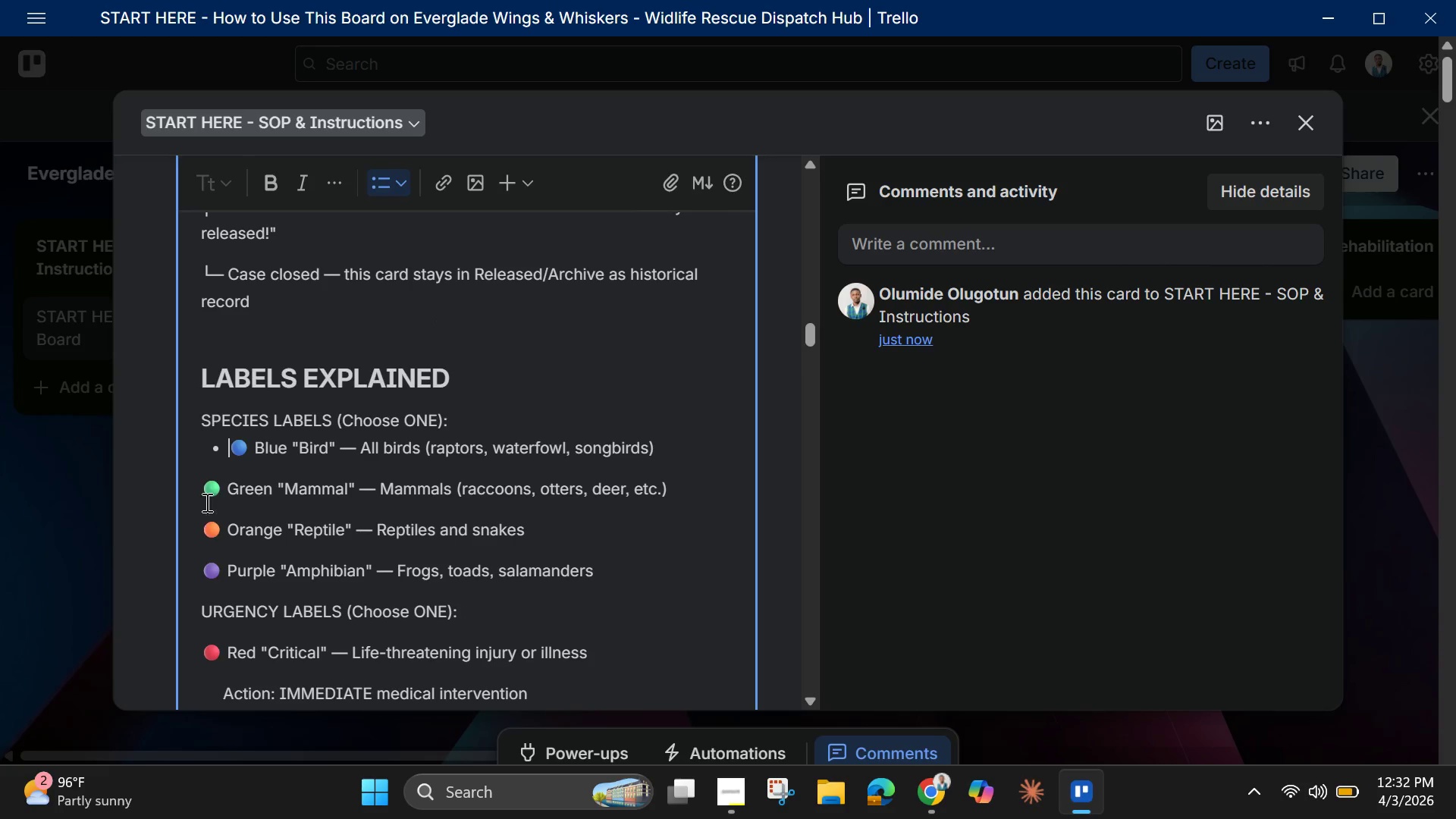 
left_click([206, 485])
 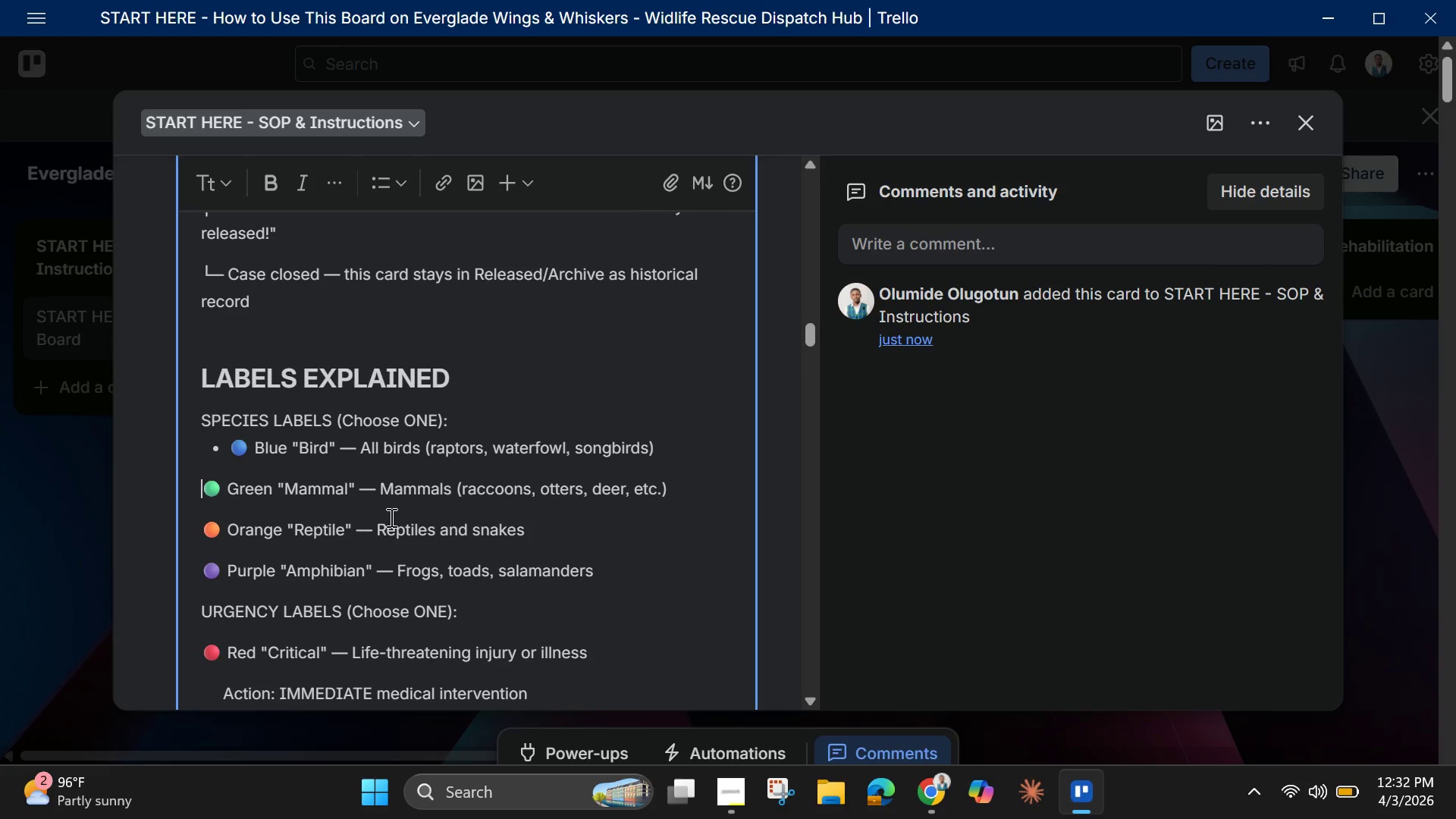 
key(Backspace)
 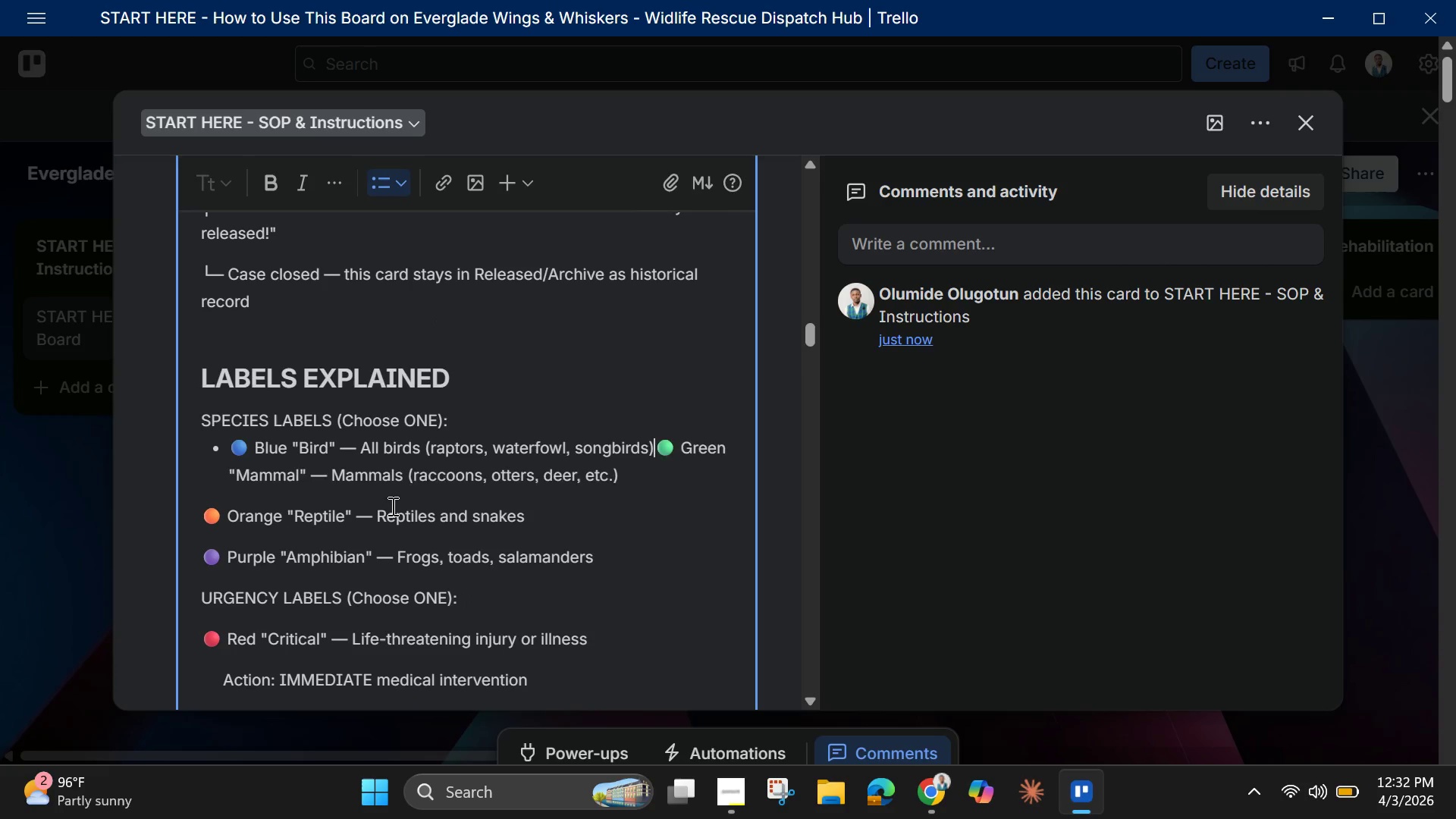 
key(Enter)
 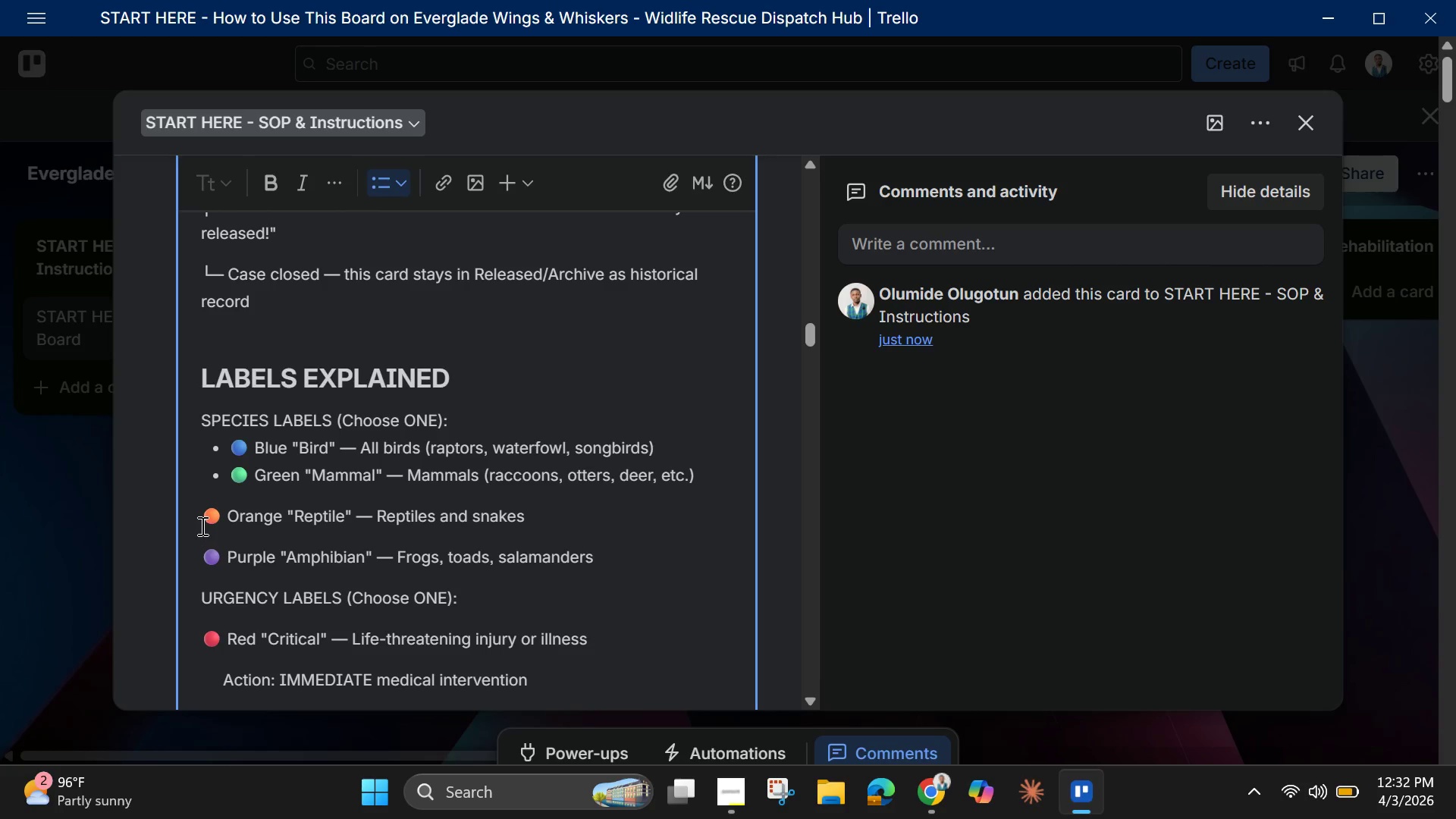 
left_click([201, 526])
 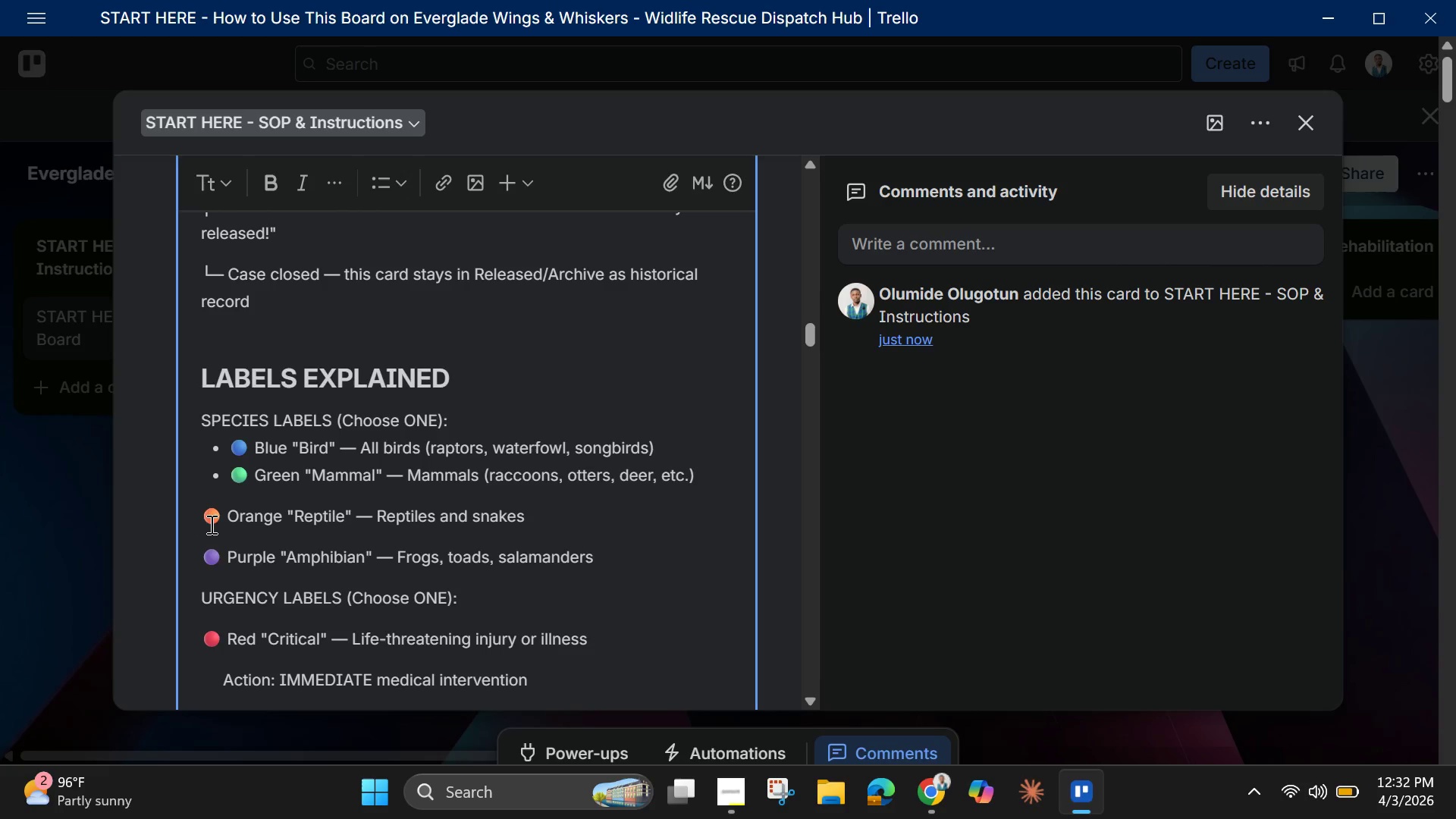 
key(Backspace)
 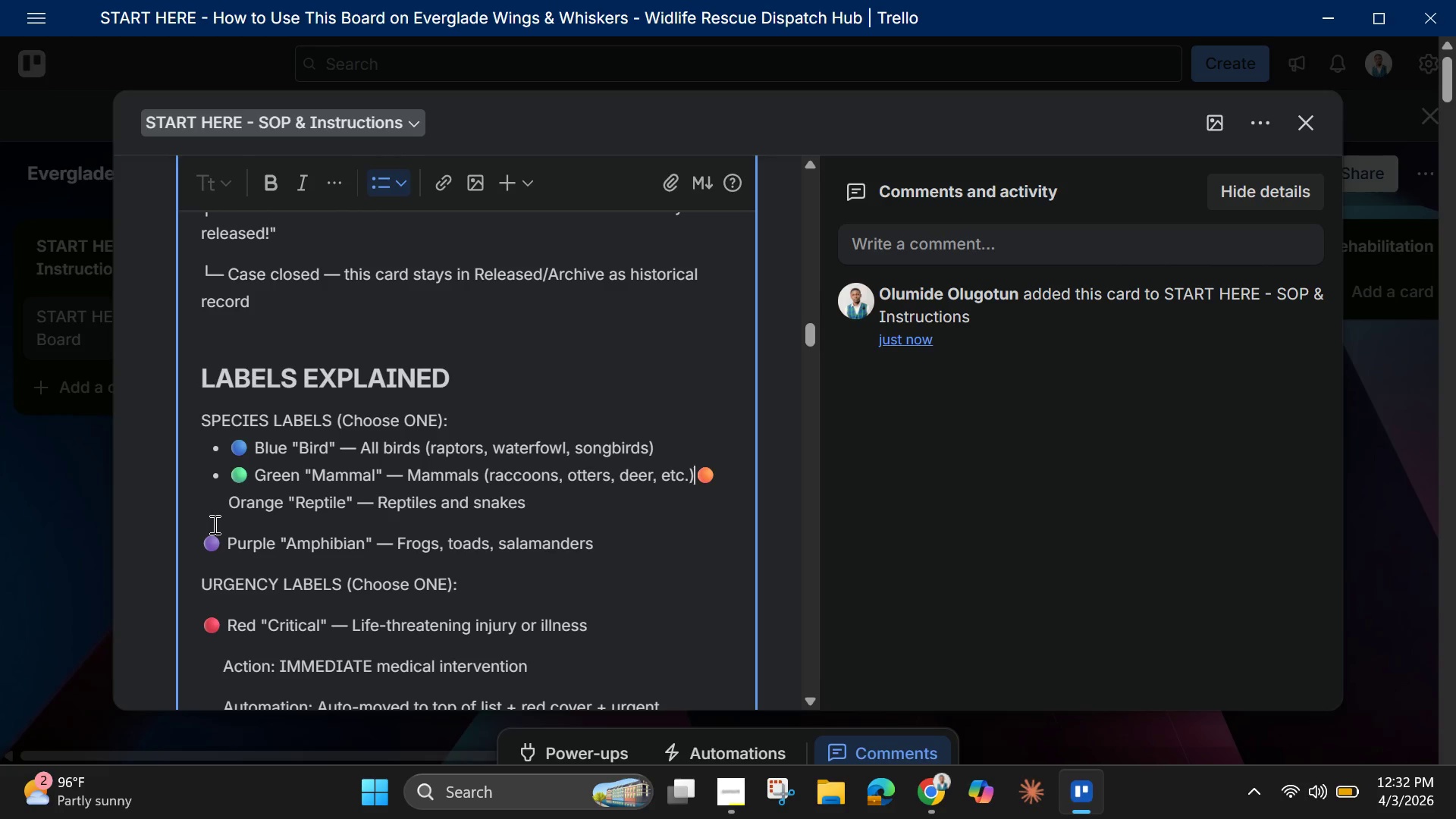 
key(Enter)
 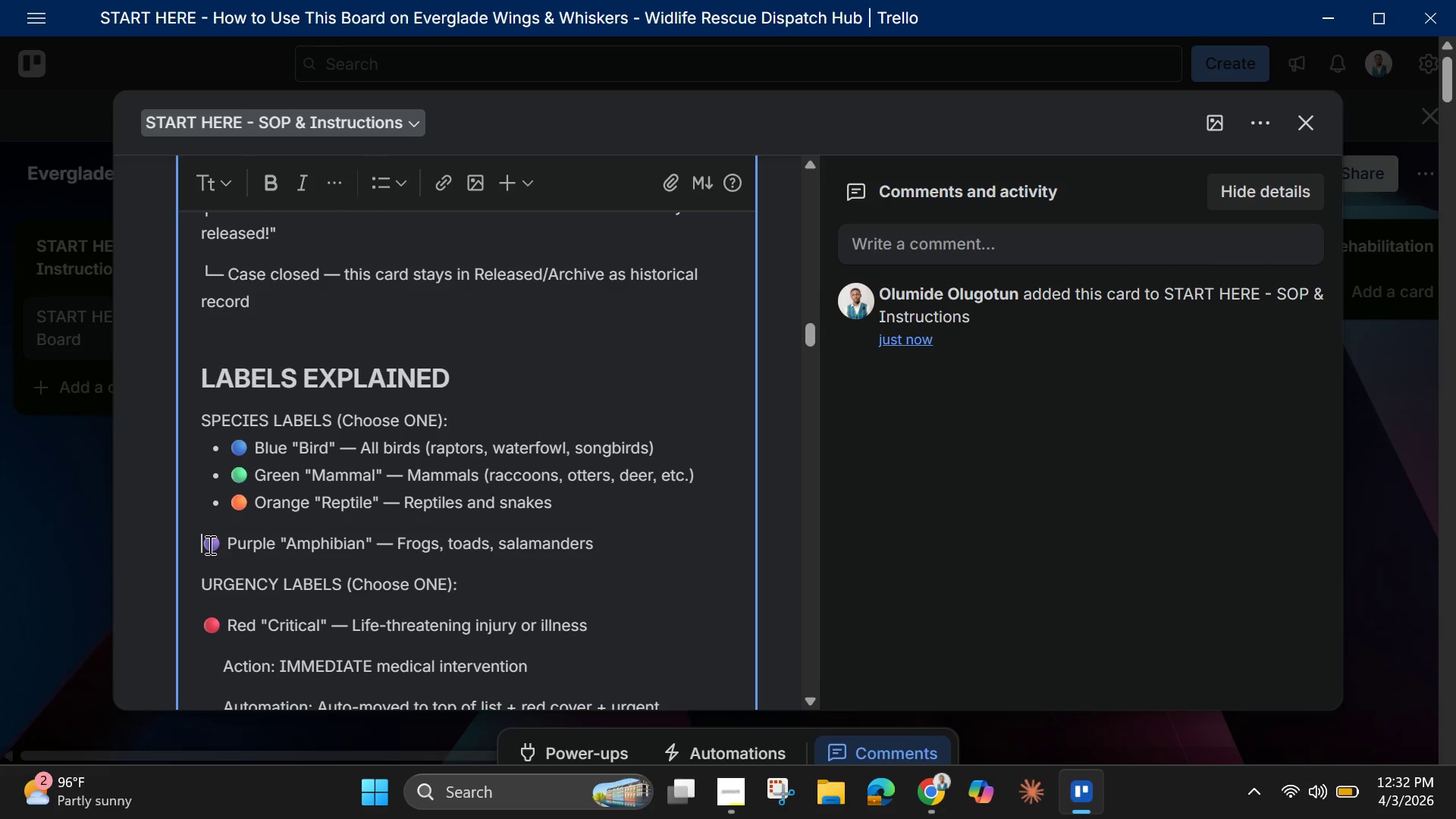 
key(Backspace)
 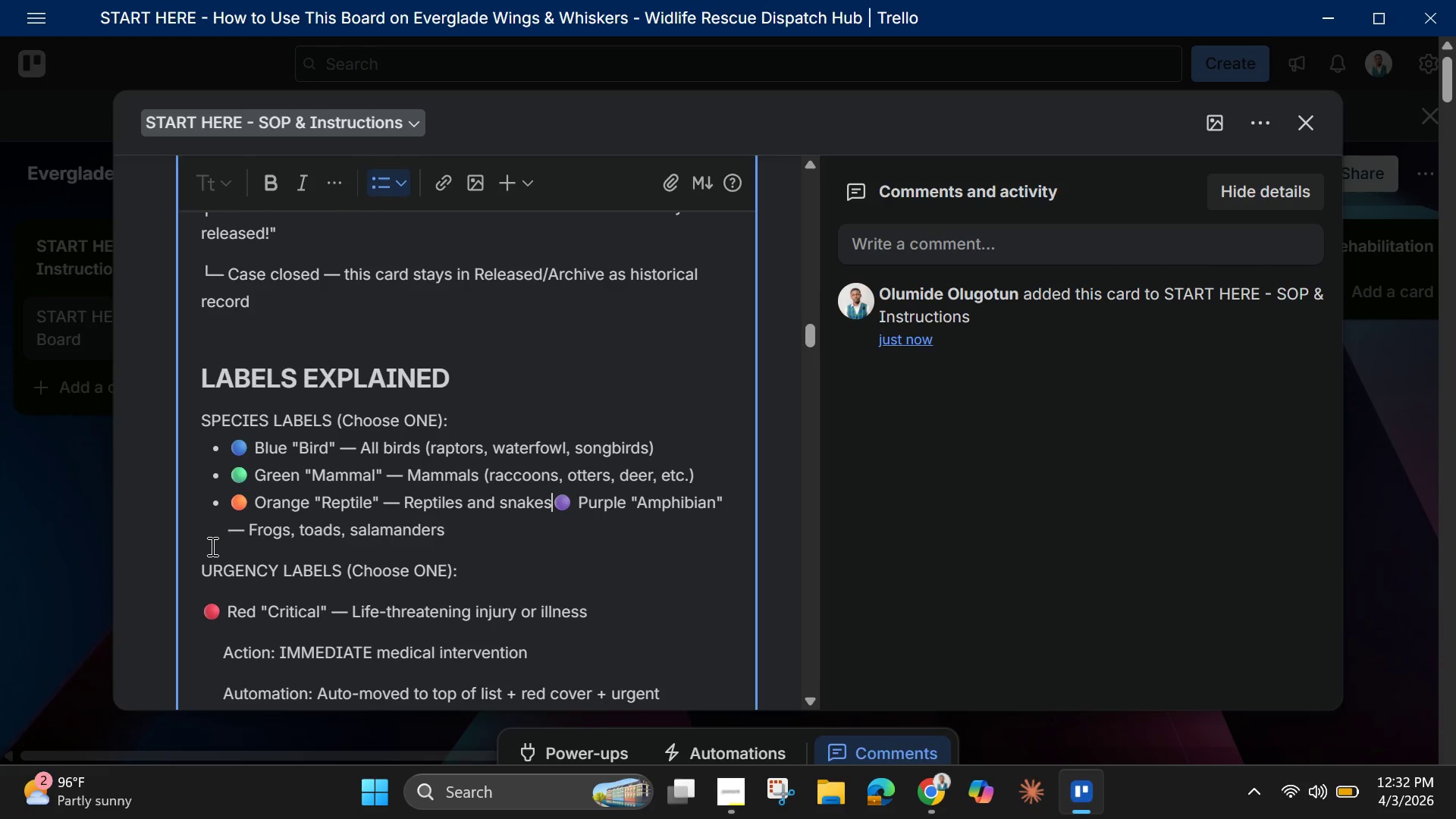 
key(Enter)
 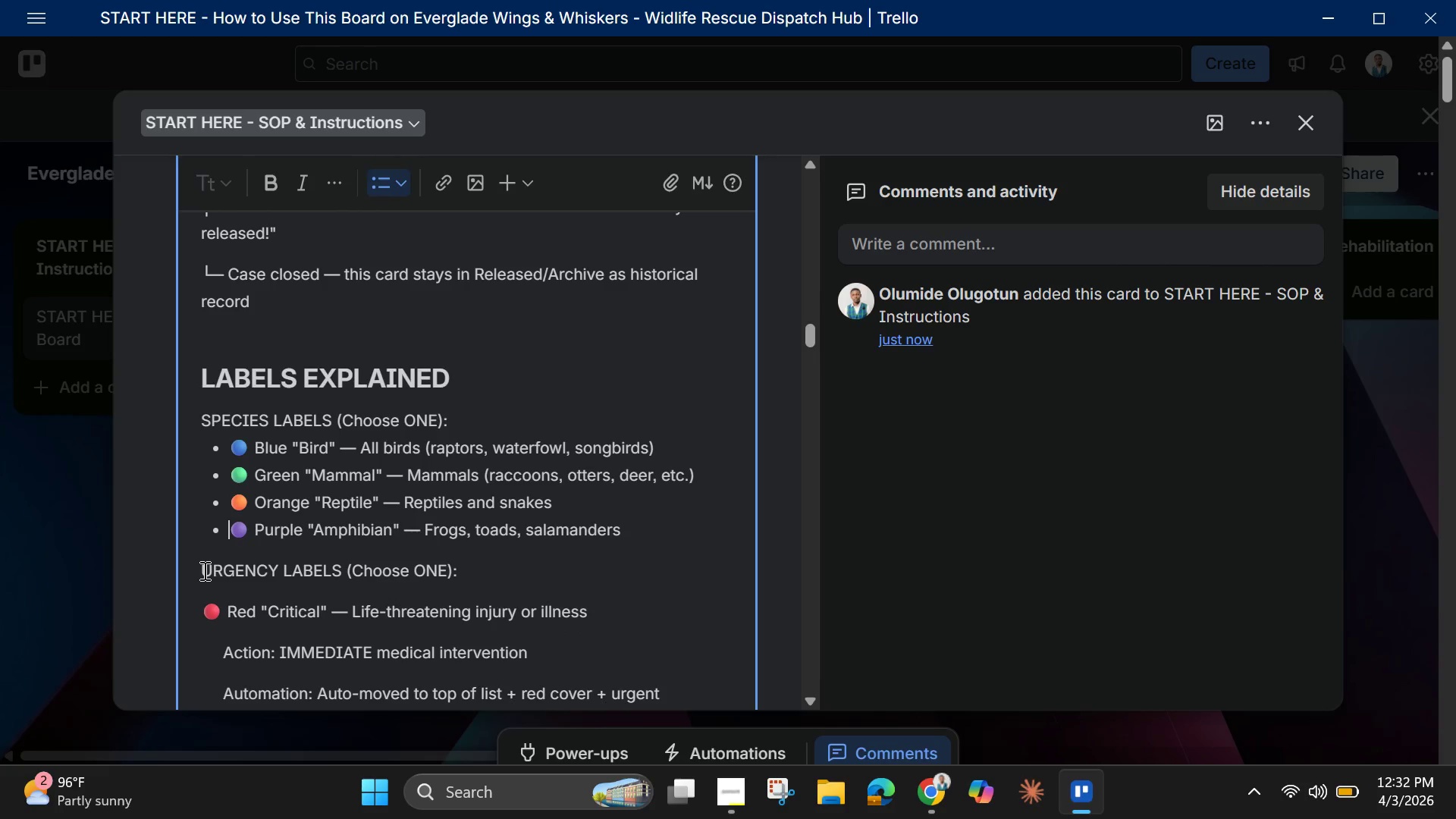 
left_click([202, 569])
 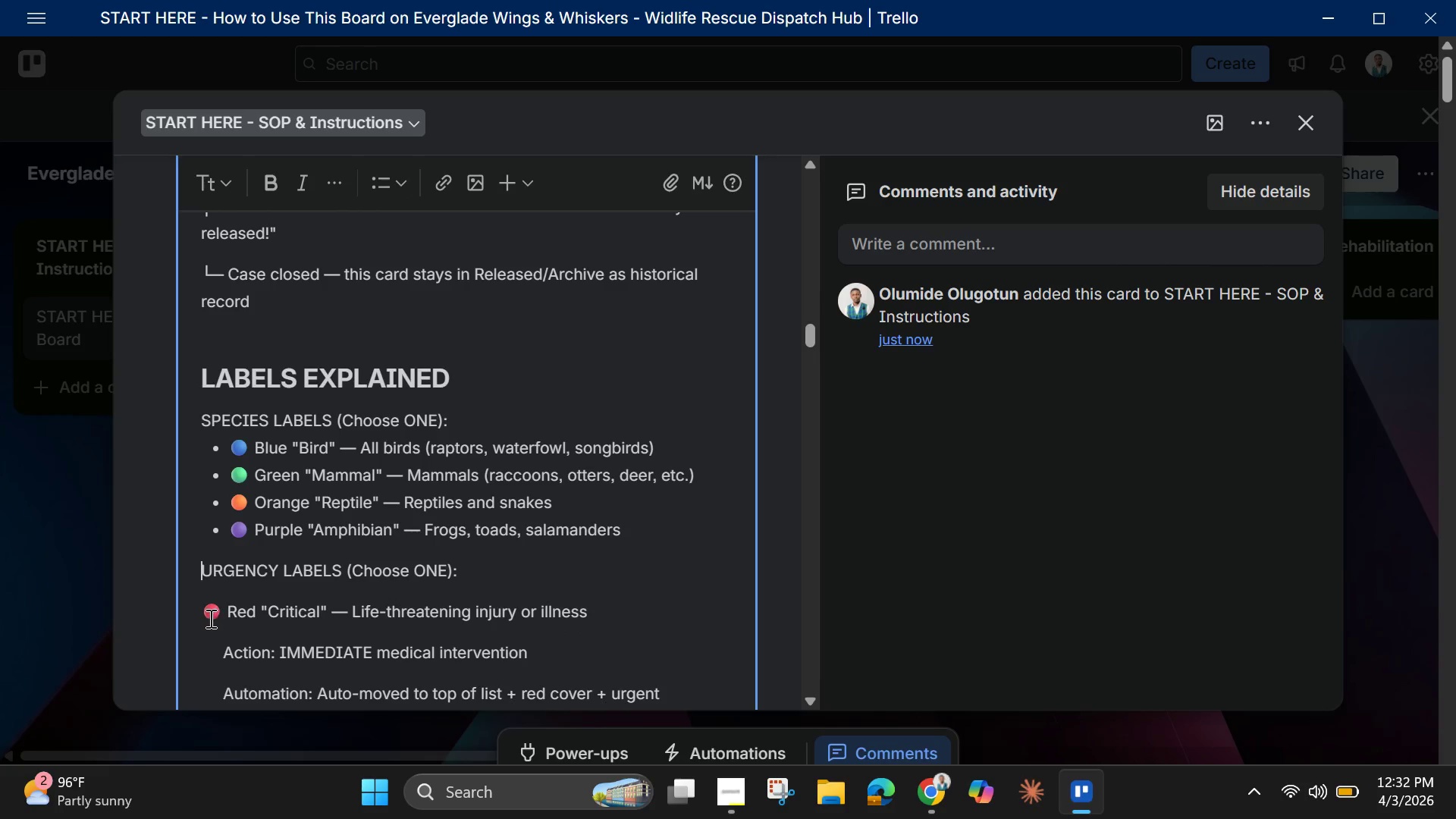 
left_click([208, 616])
 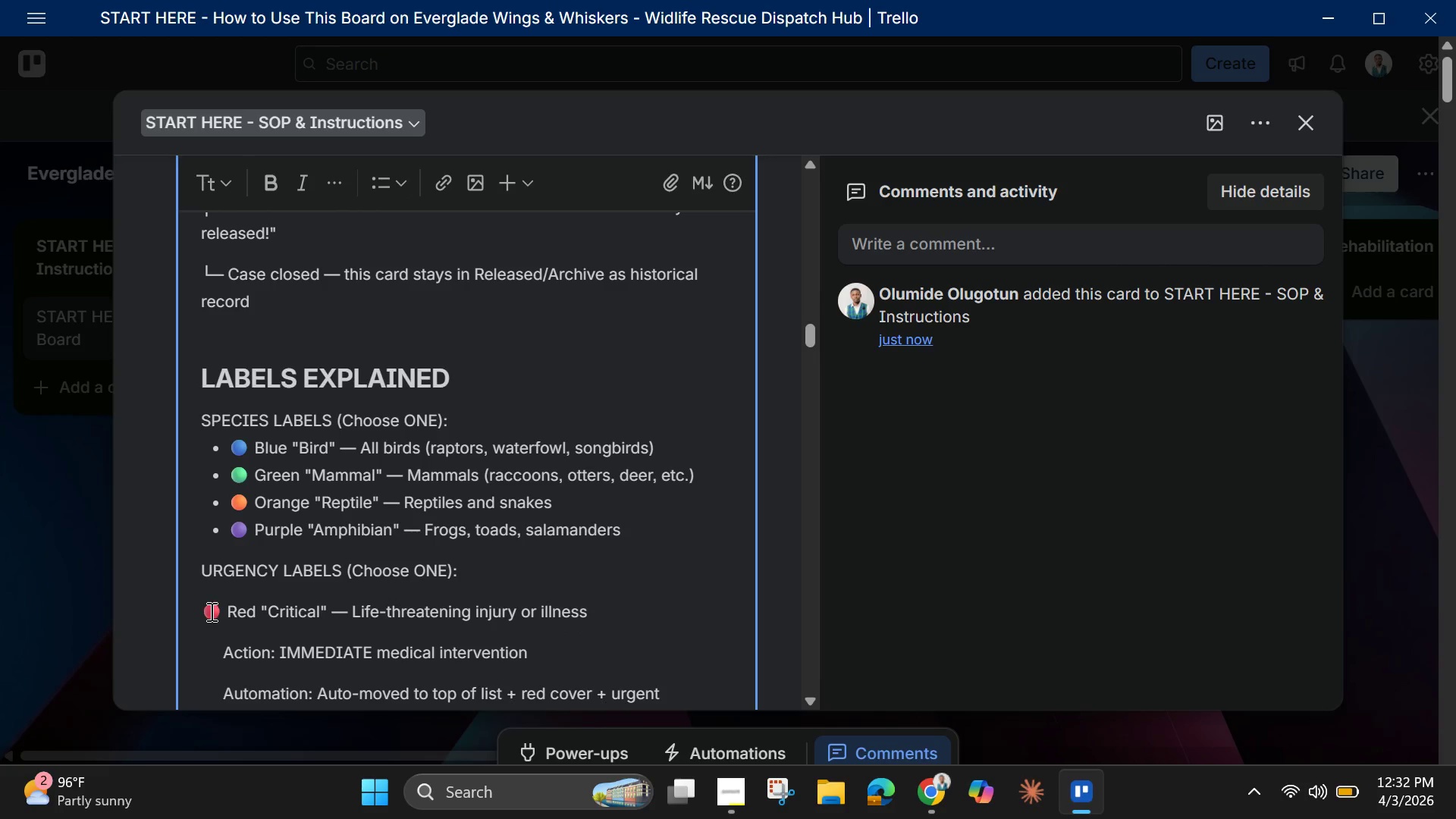 
key(Backspace)
 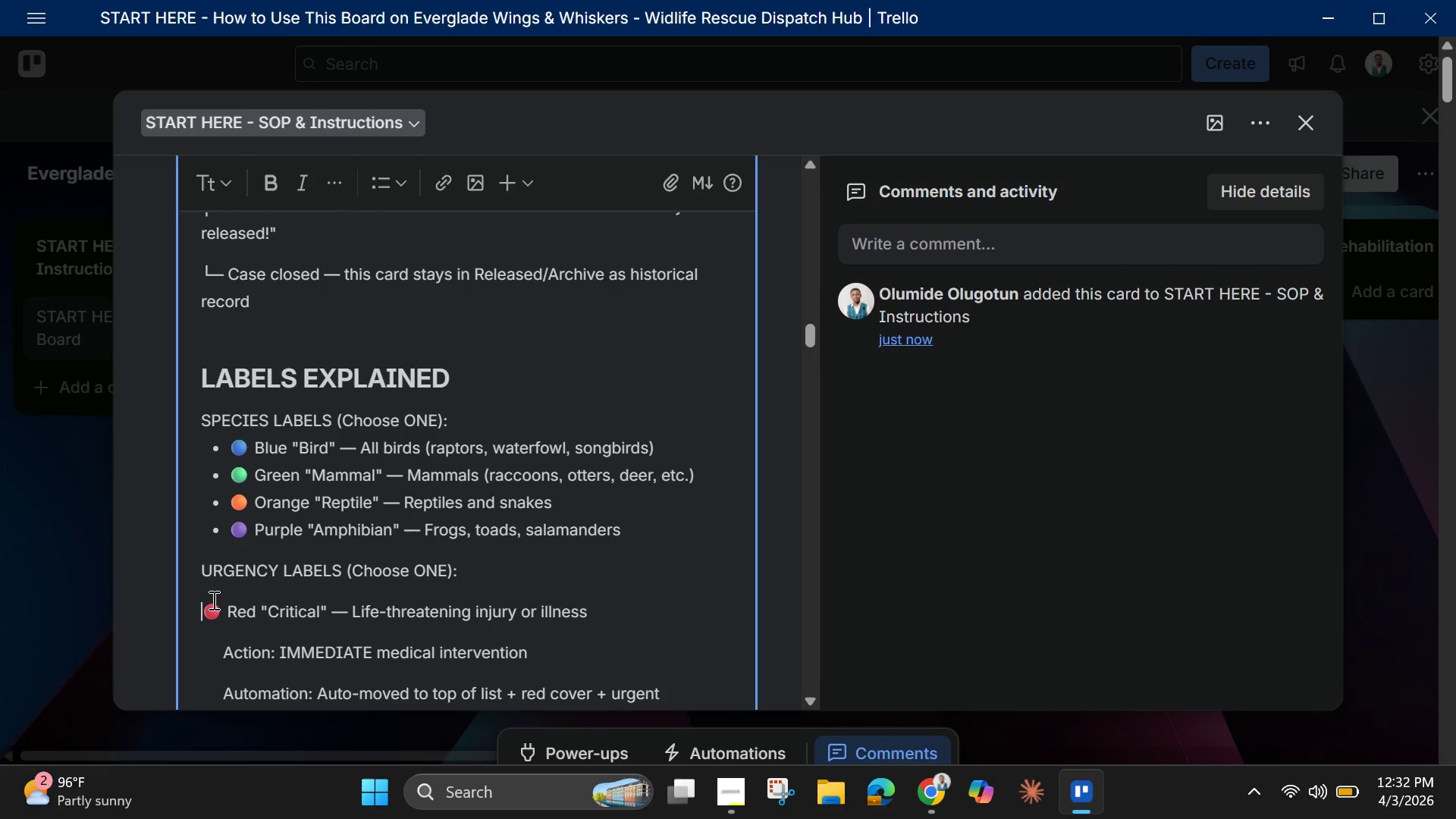 
key(Enter)
 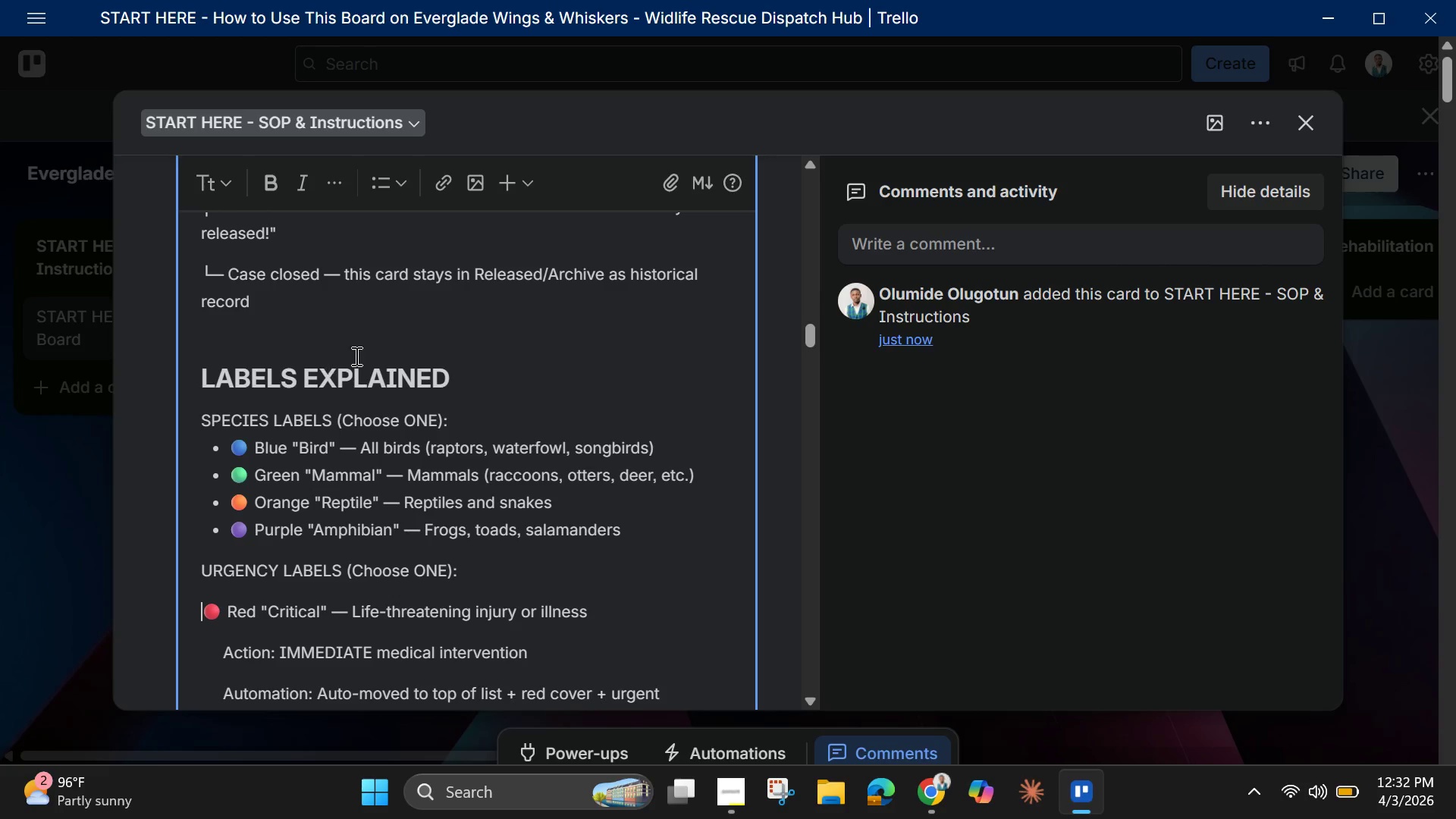 
left_click([378, 184])
 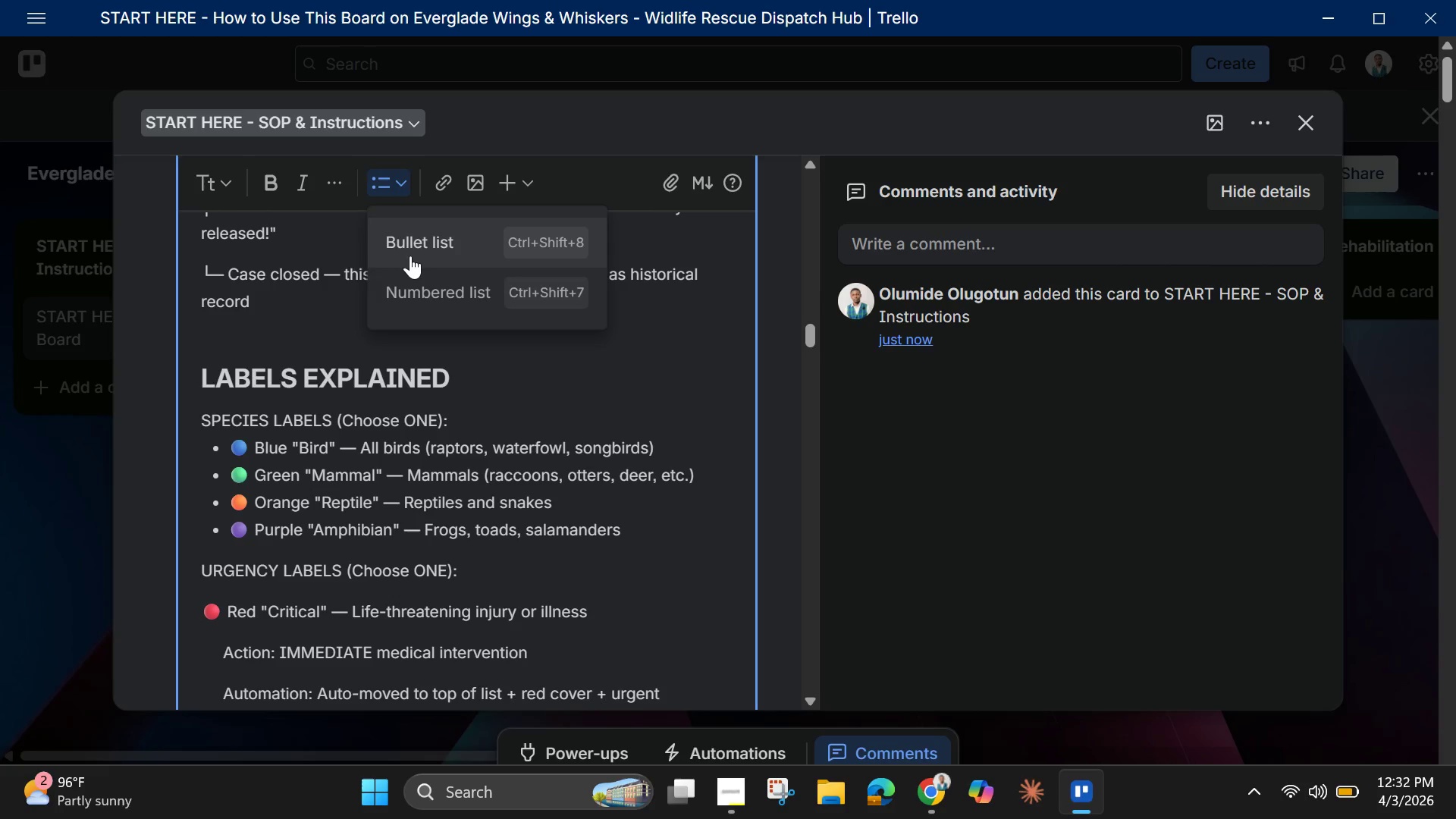 
left_click([412, 251])
 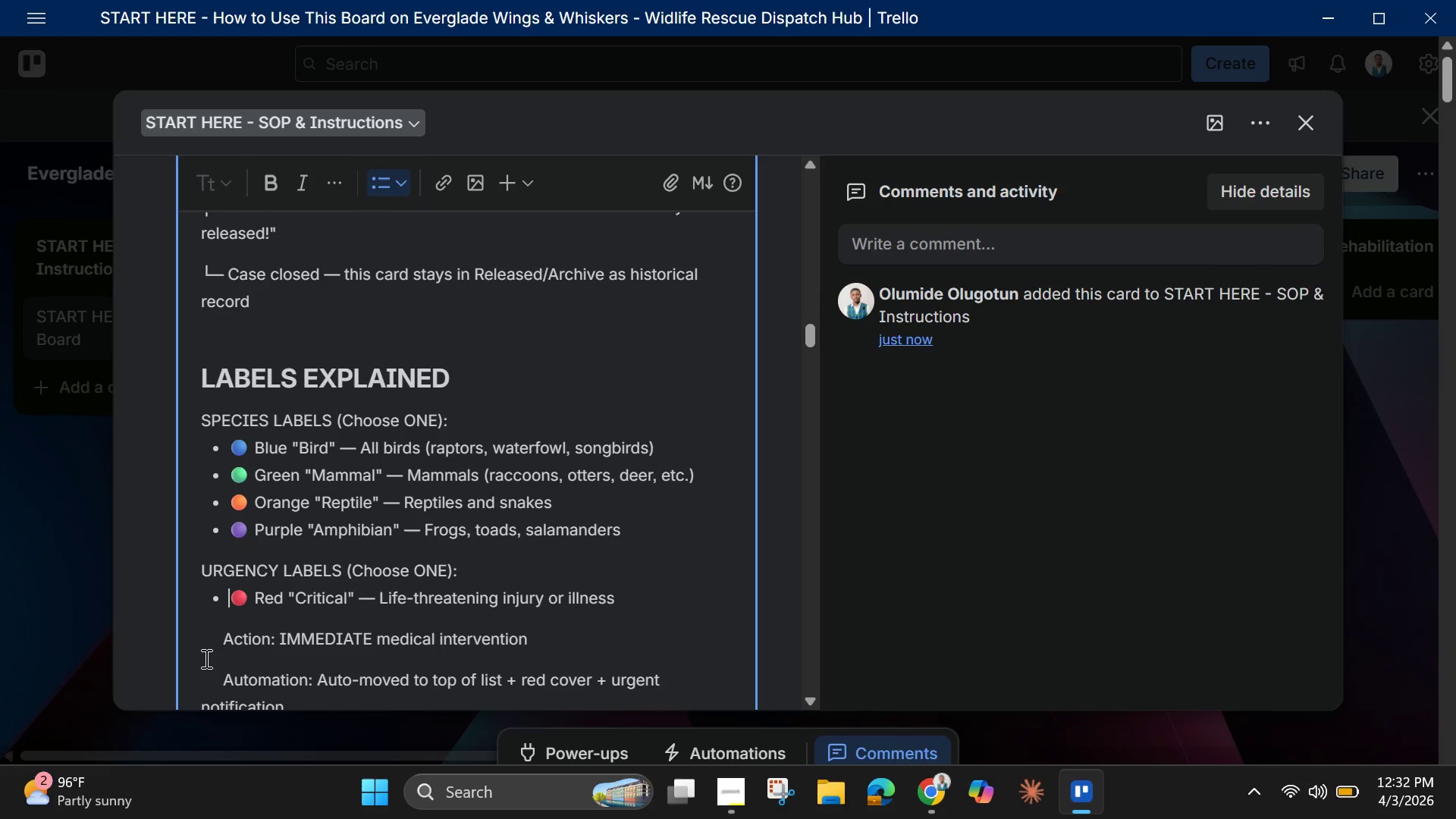 
wait(6.36)
 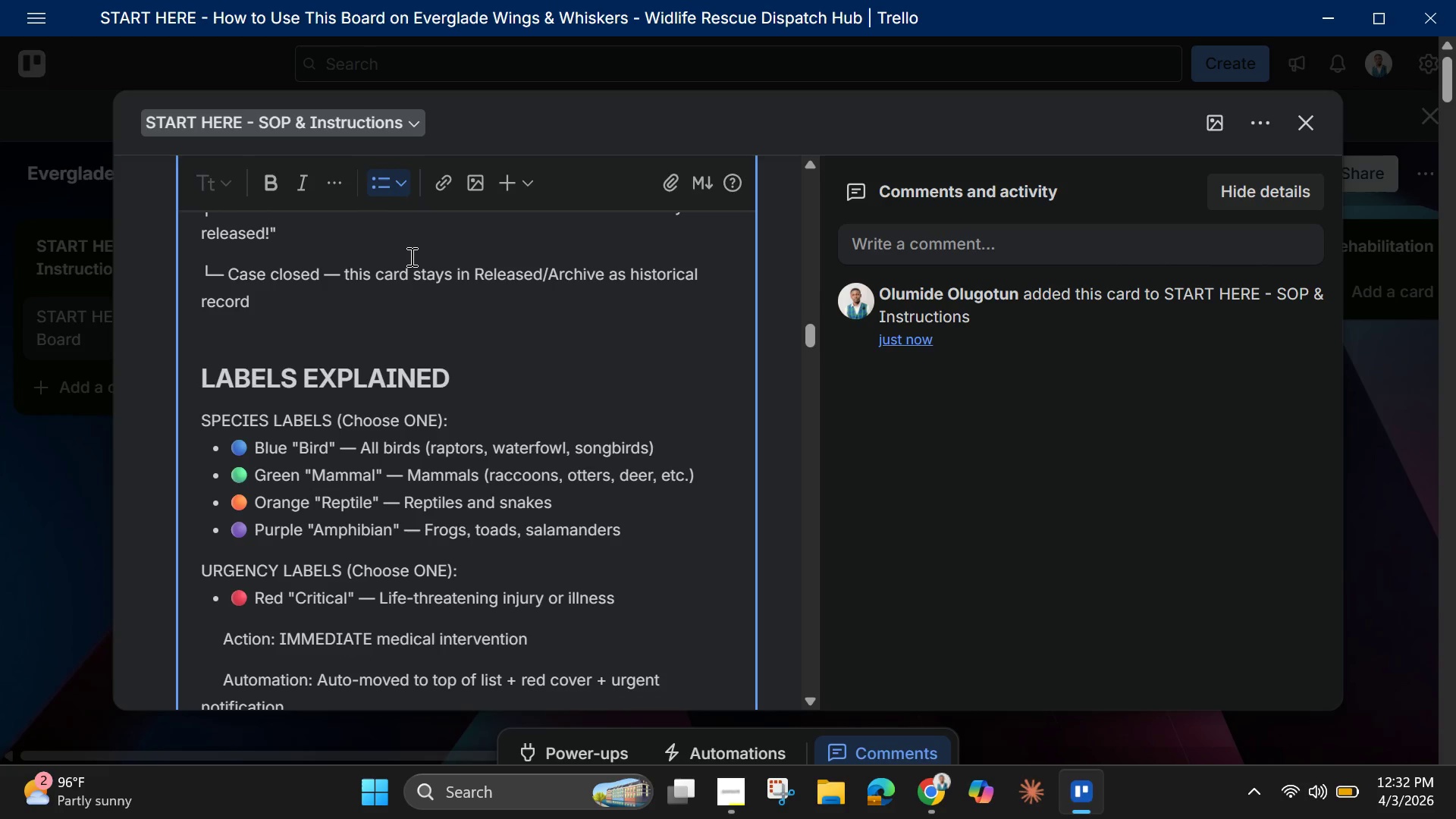 
left_click([219, 642])
 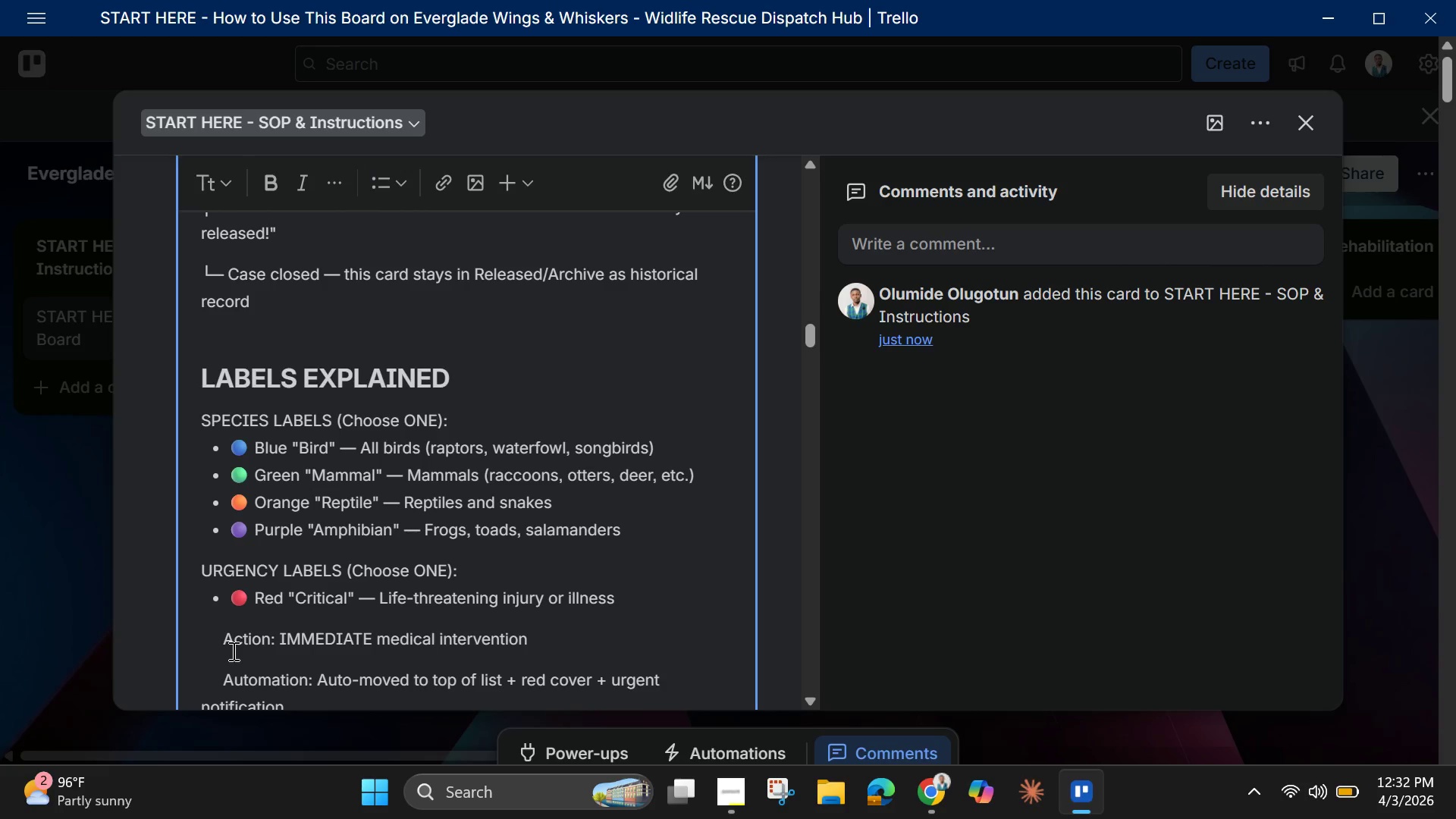 
left_click([226, 646])
 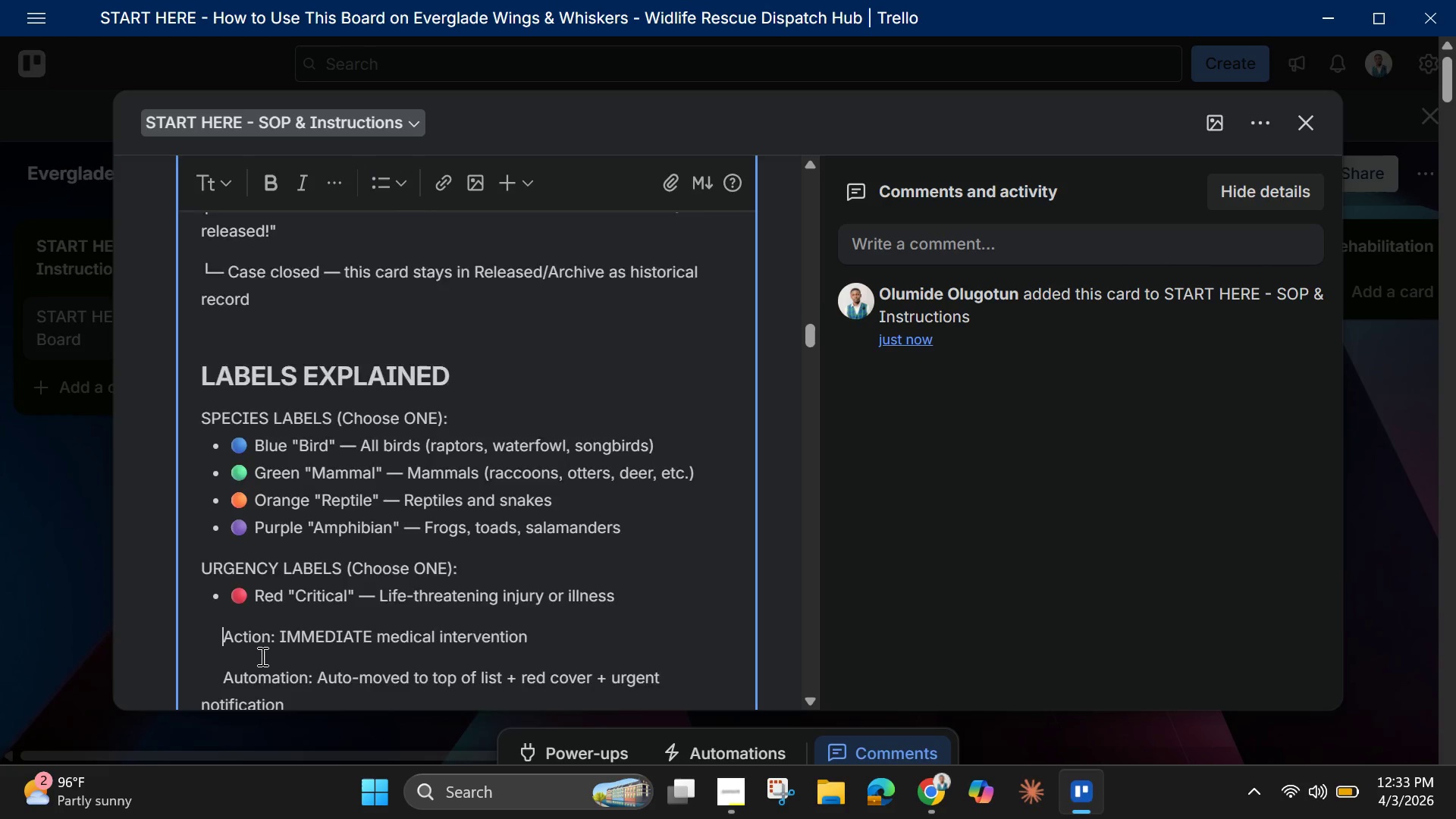 
scroll: coordinate [262, 656], scroll_direction: down, amount: 2.0
 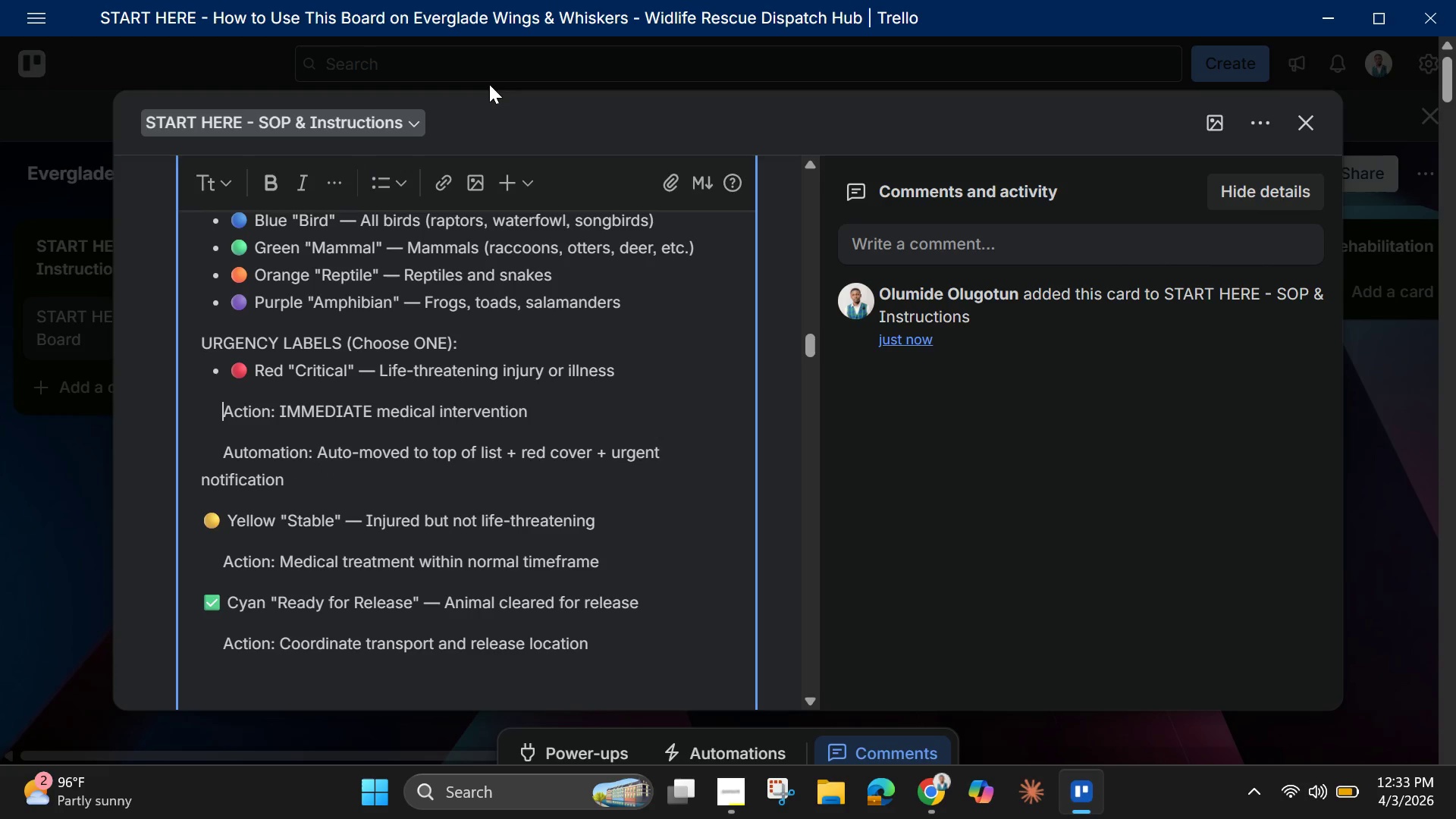 
left_click([400, 183])
 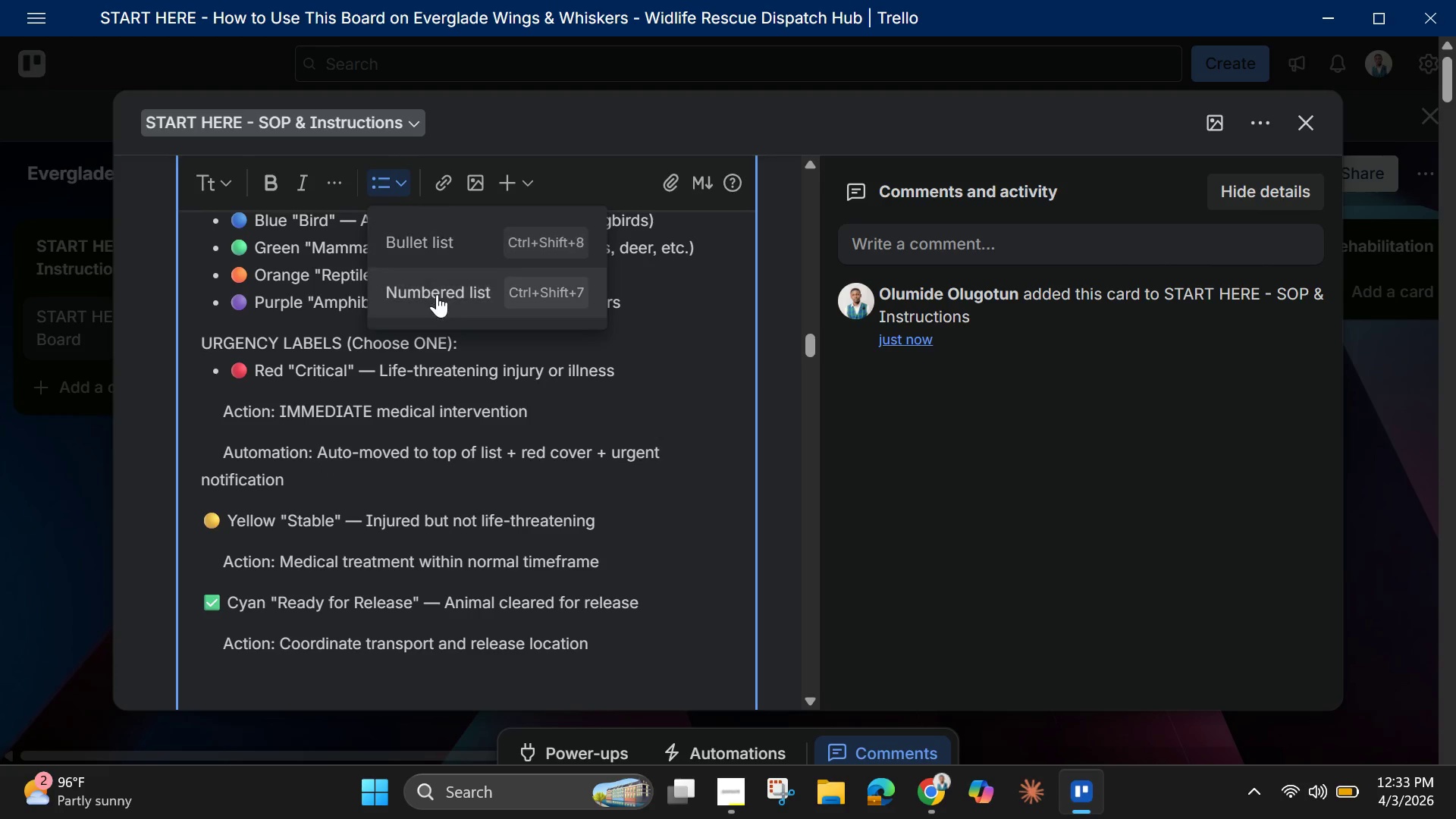 
left_click([437, 294])
 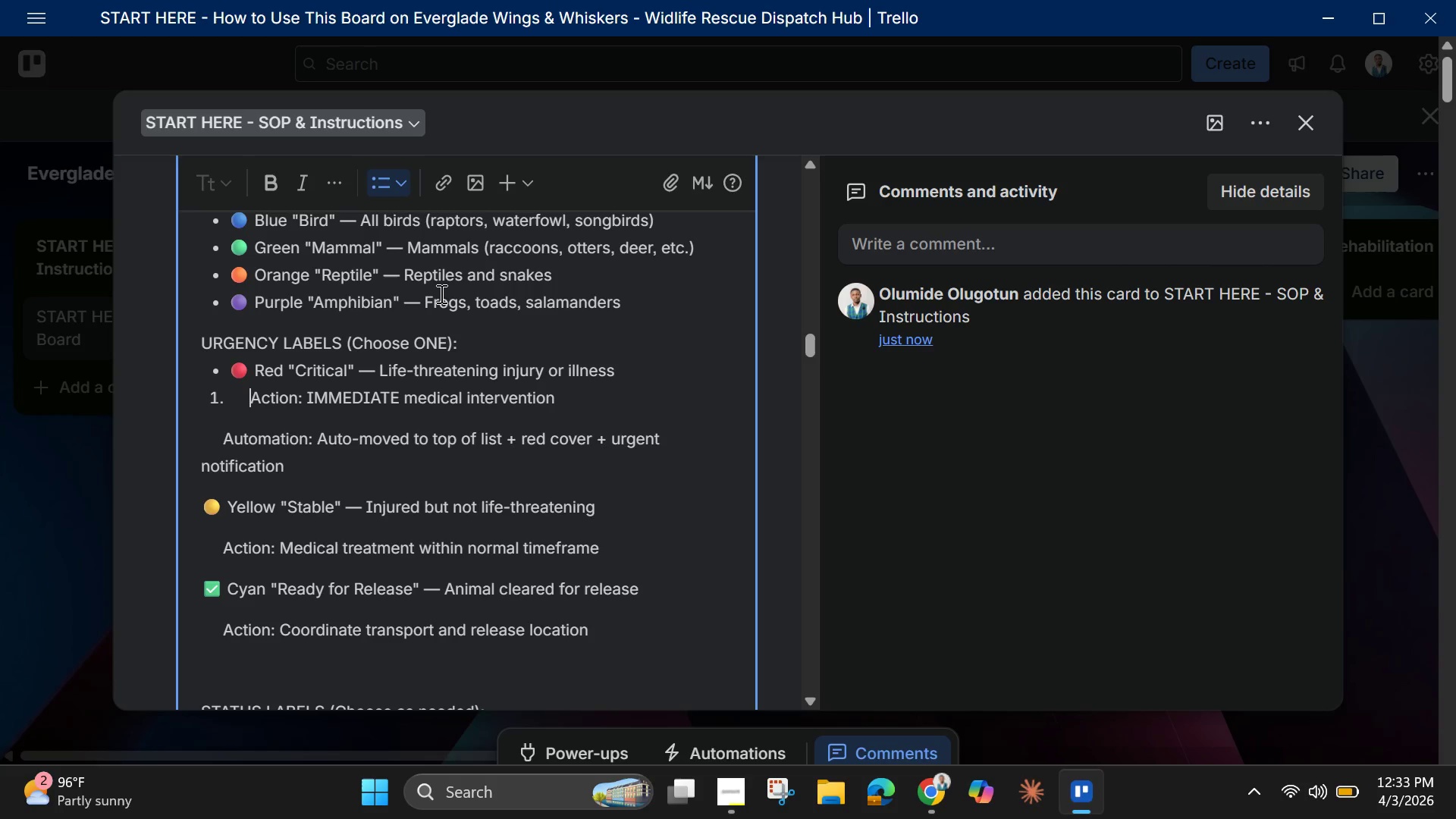 
key(Tab)
 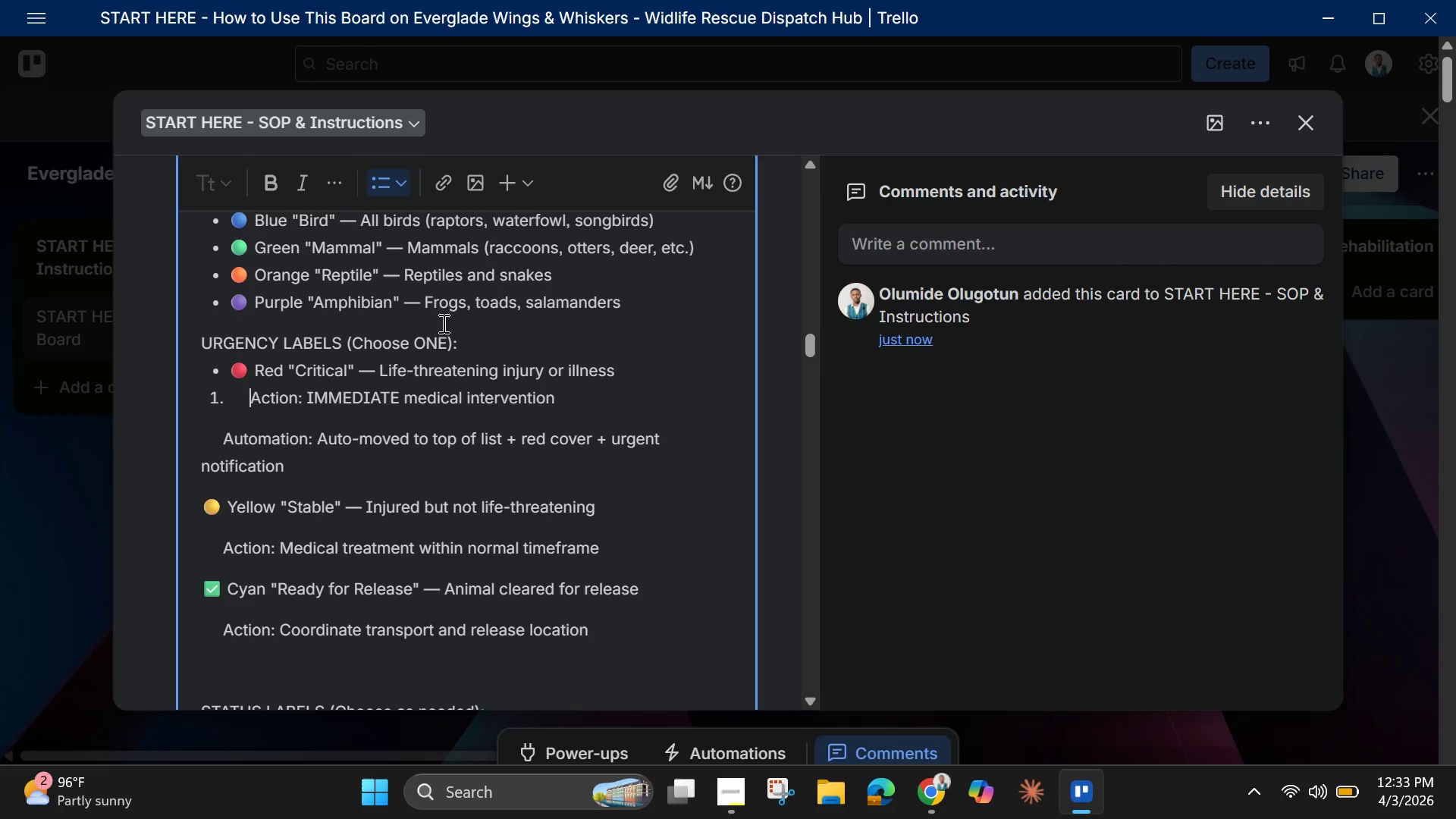 
key(Tab)
 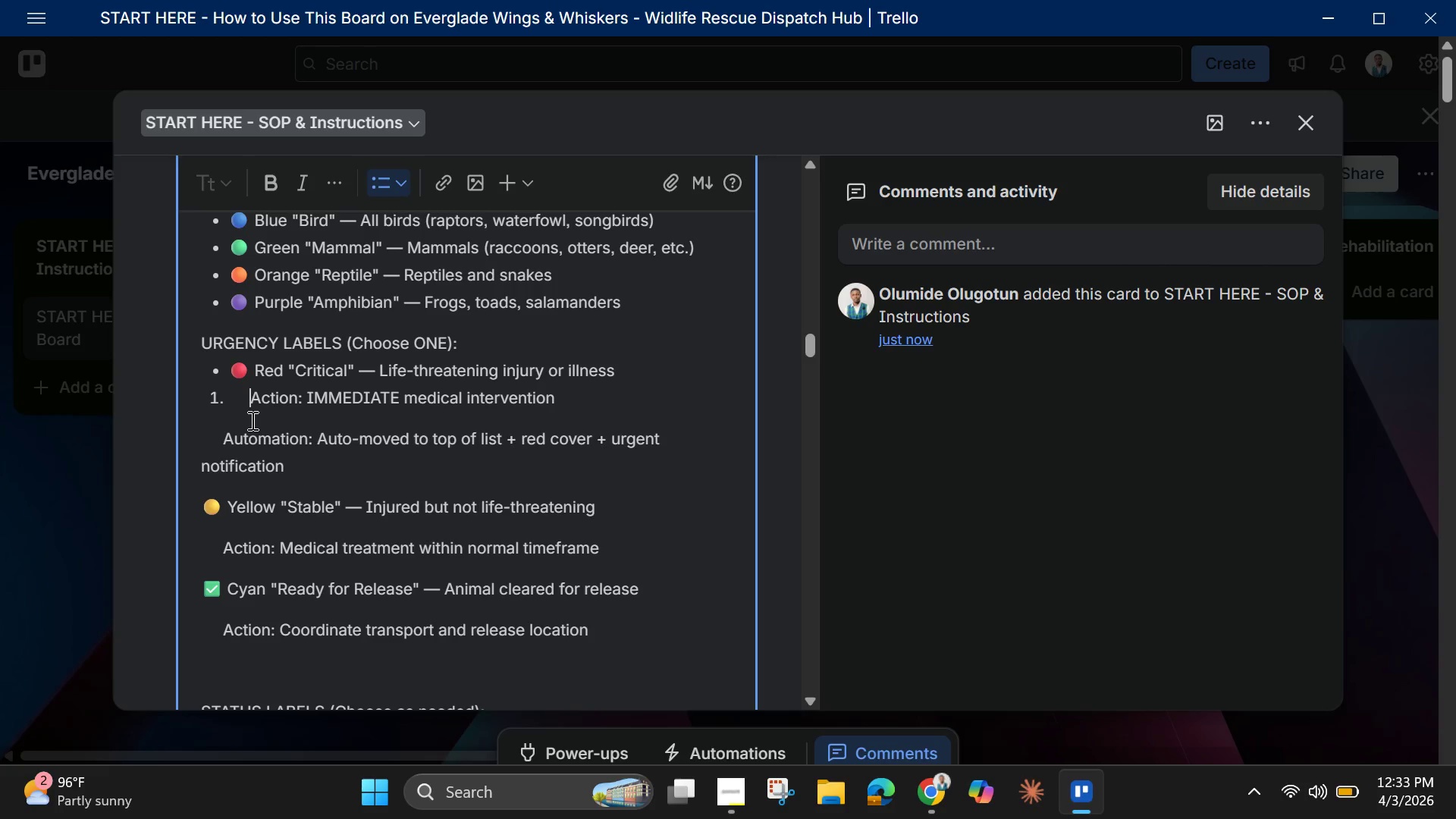 
wait(5.14)
 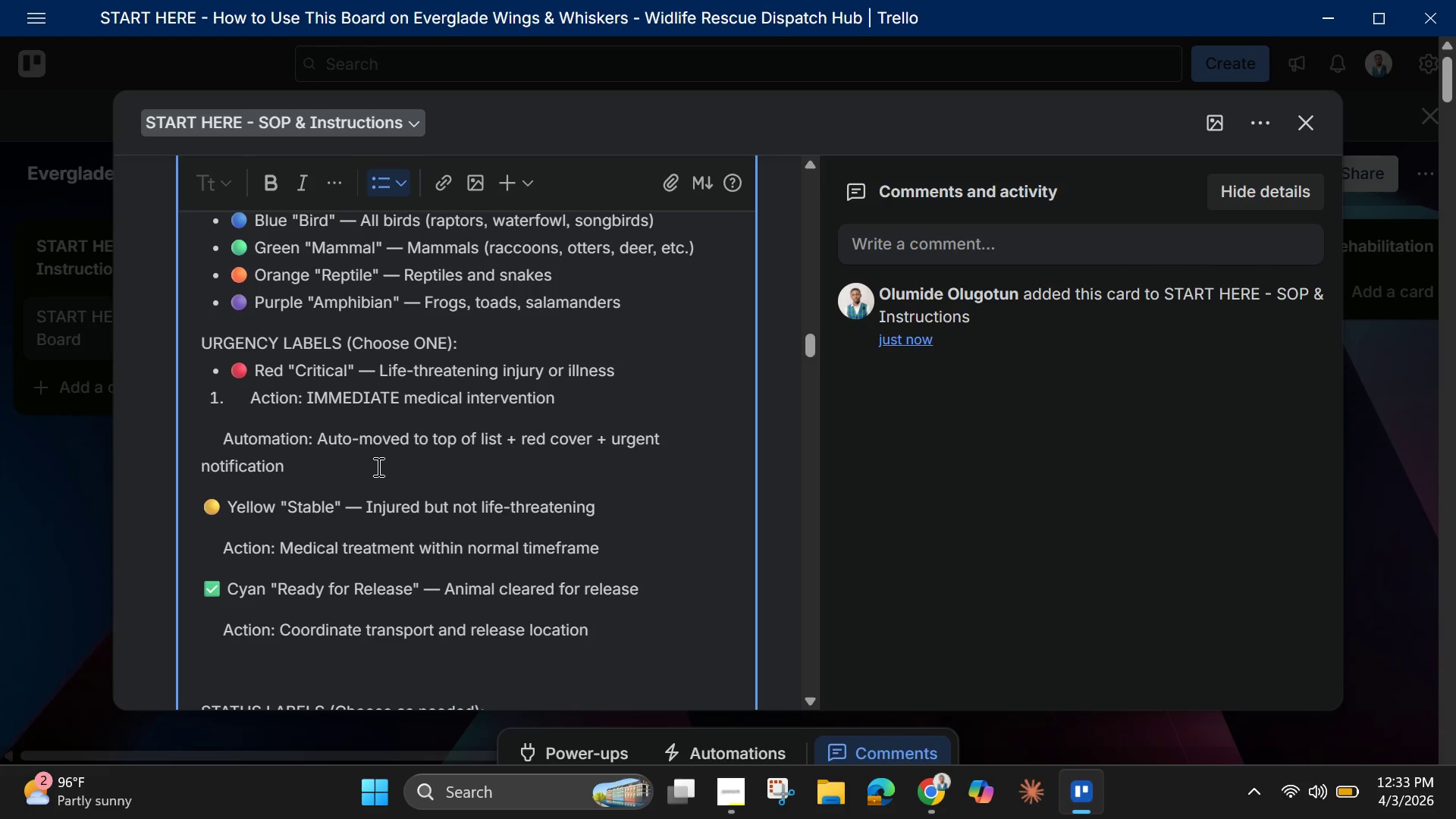 
left_click([222, 440])
 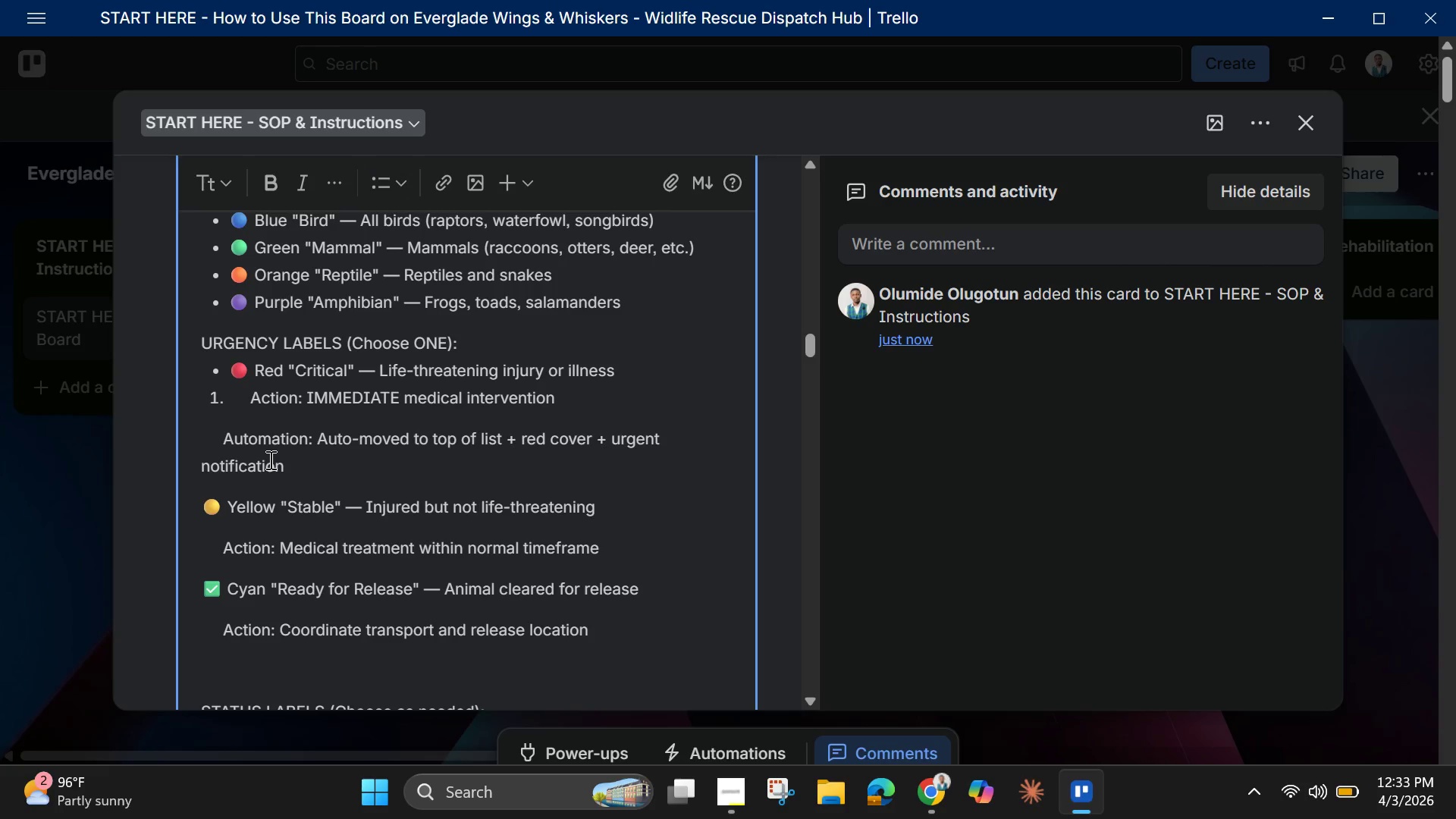 
key(Backspace)
 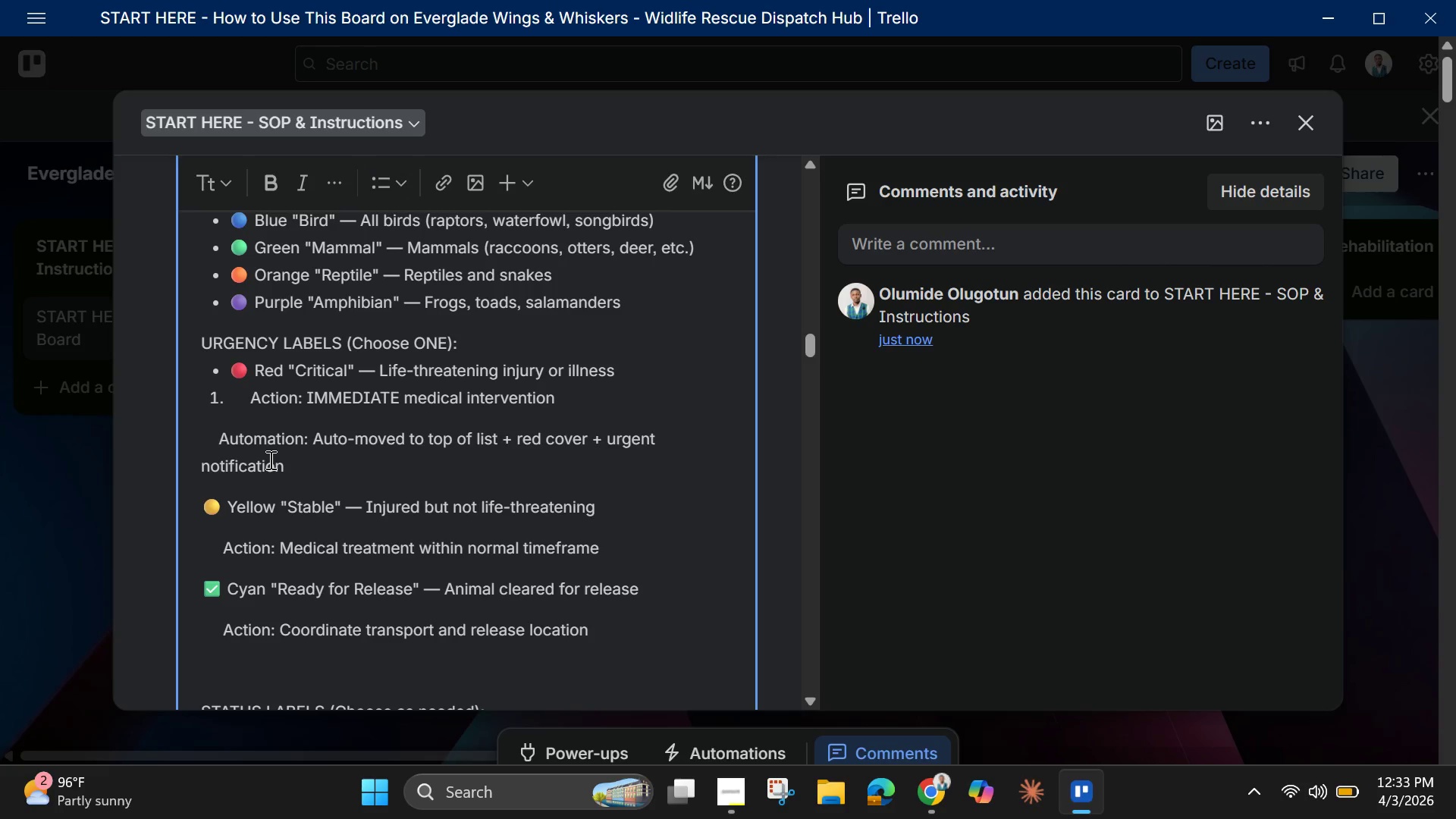 
key(Backspace)
 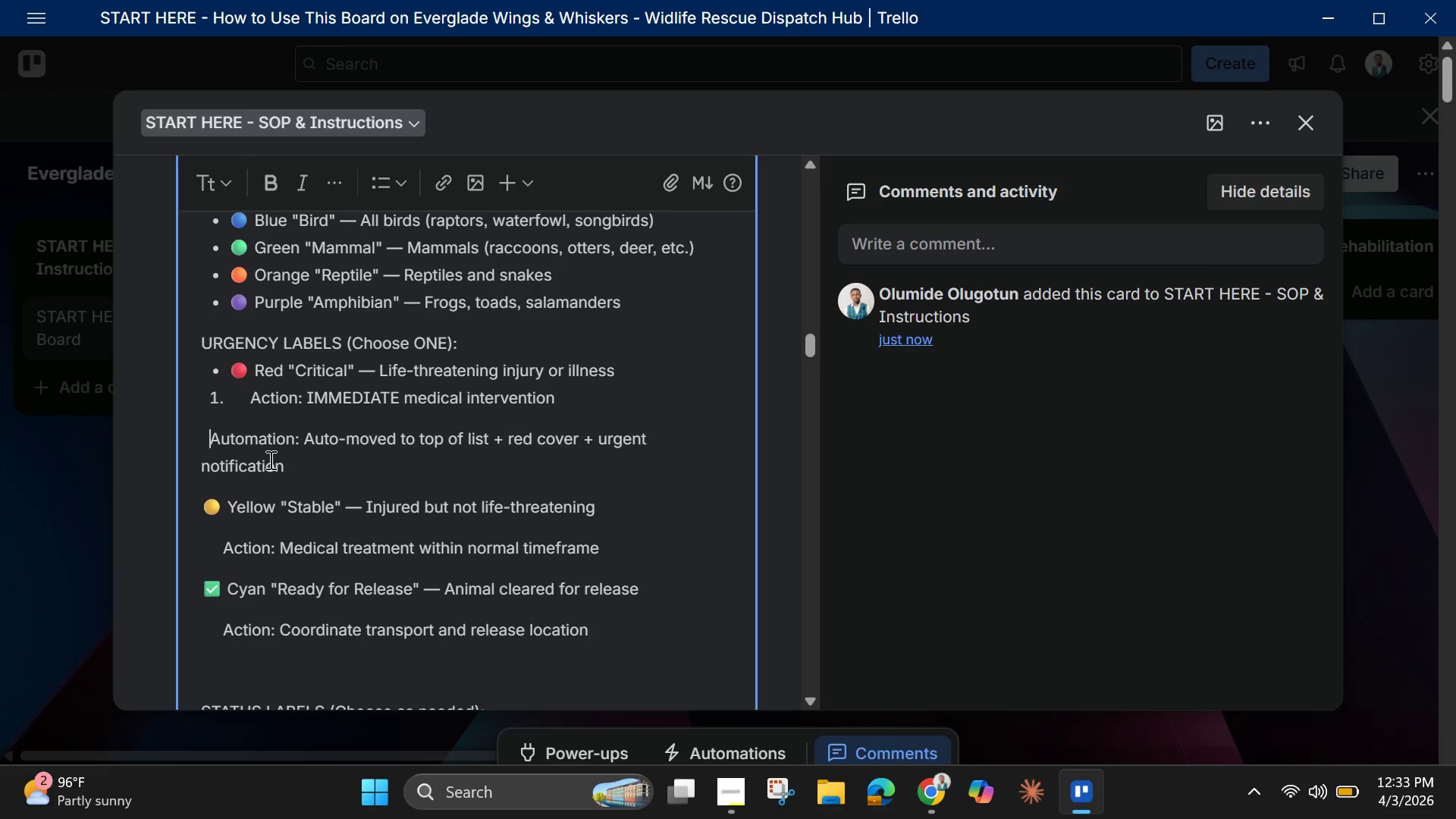 
key(Backspace)
 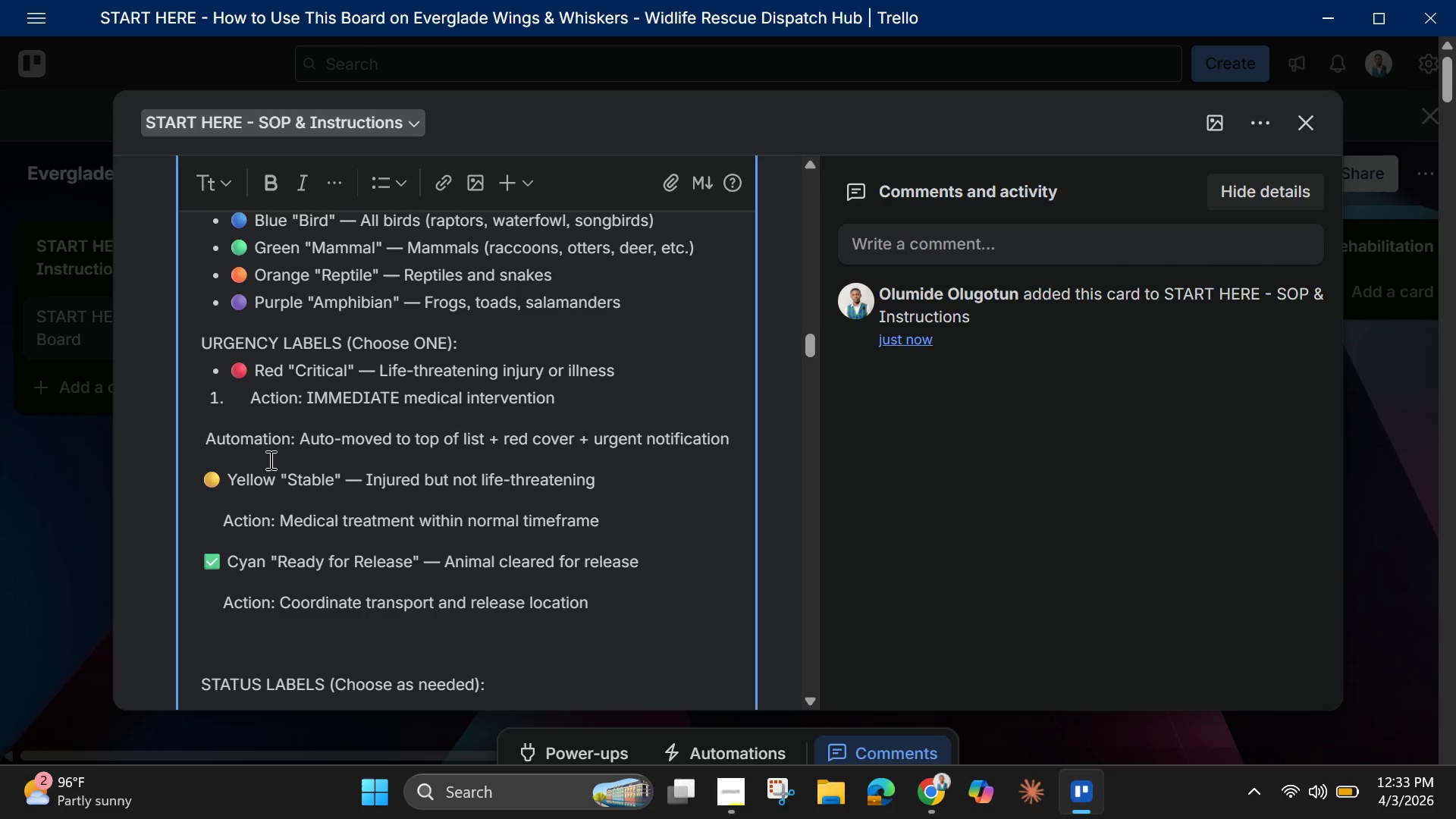 
key(Backspace)
 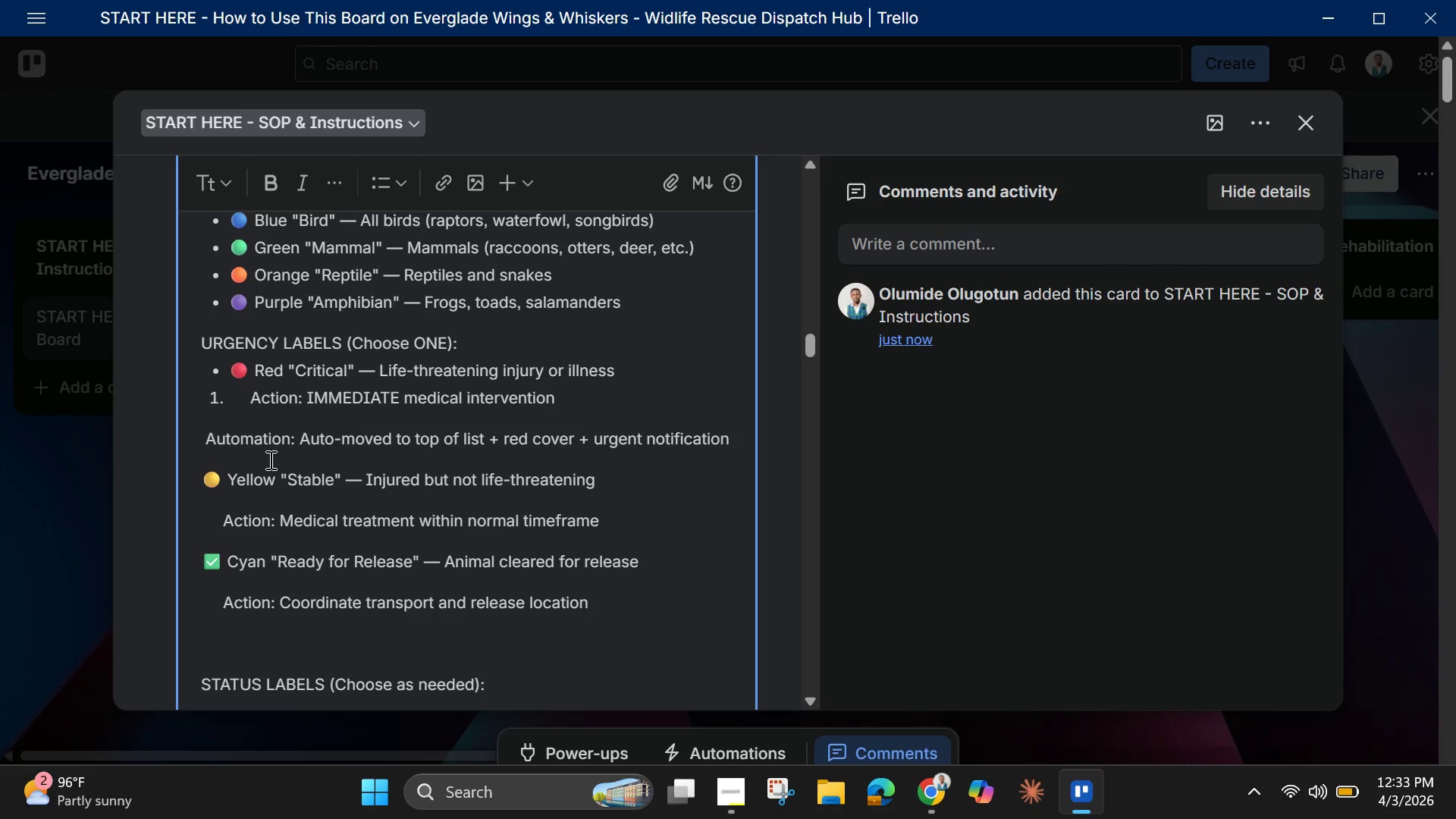 
key(Backspace)
 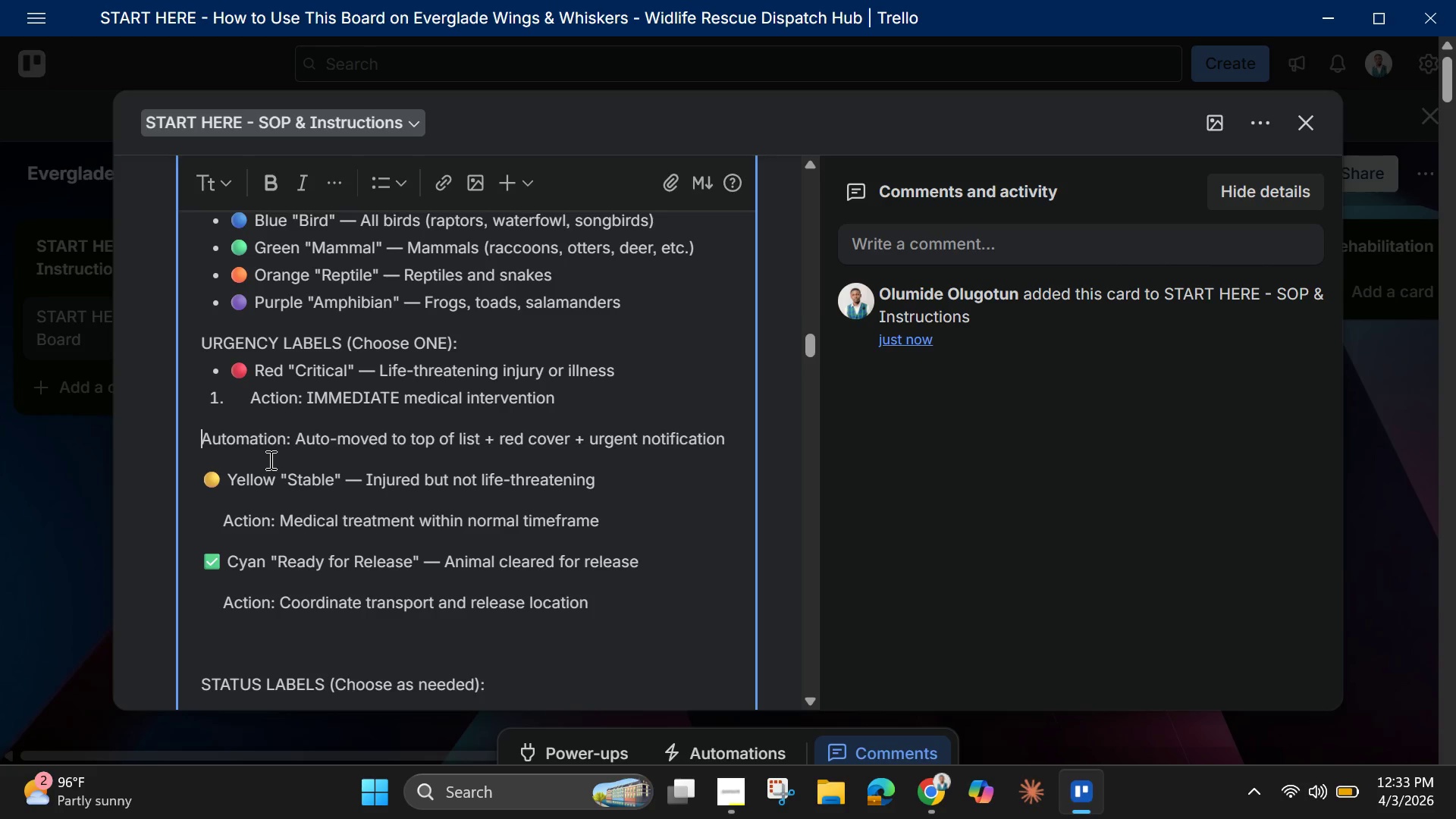 
key(Backspace)
 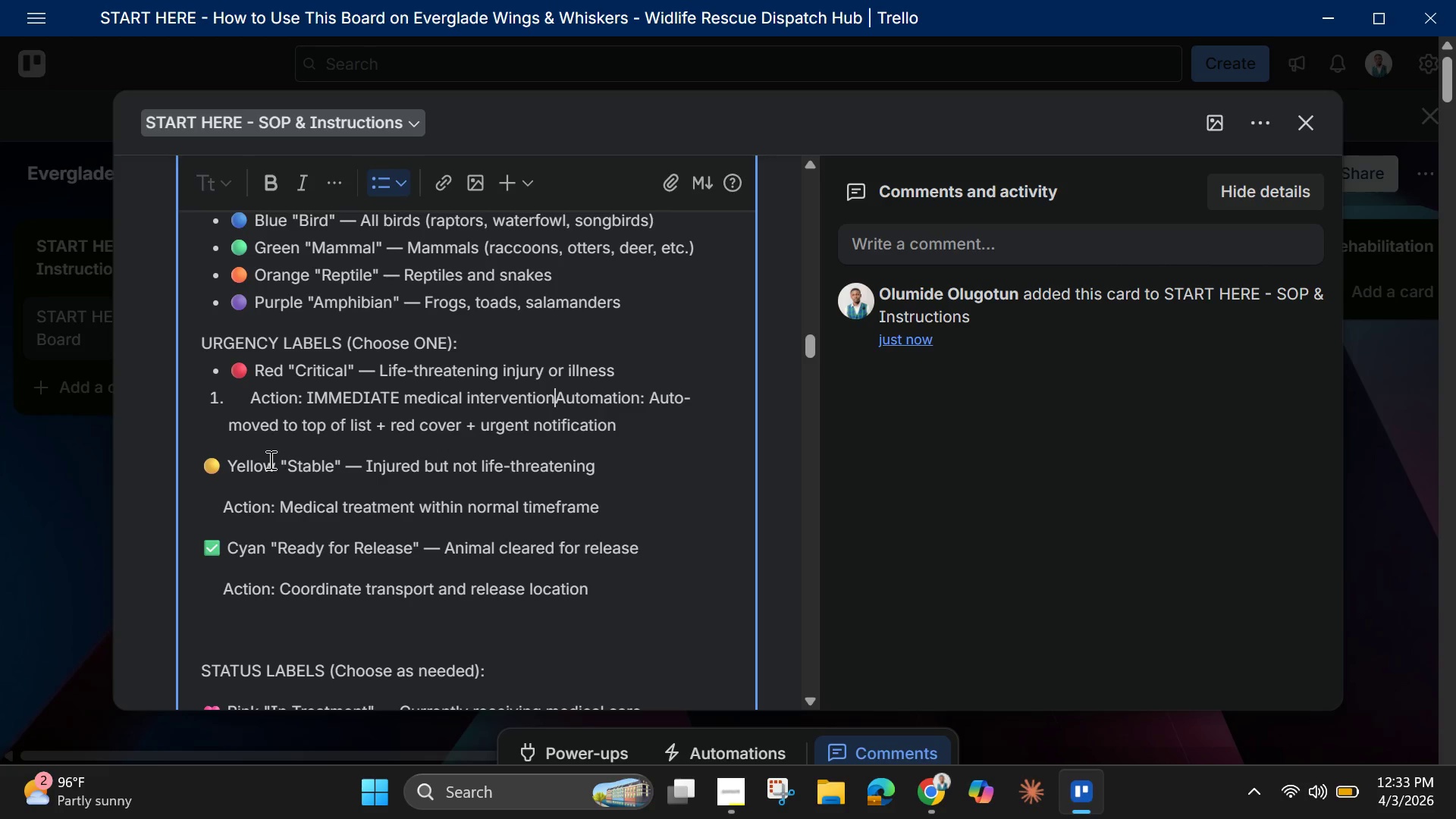 
key(Enter)
 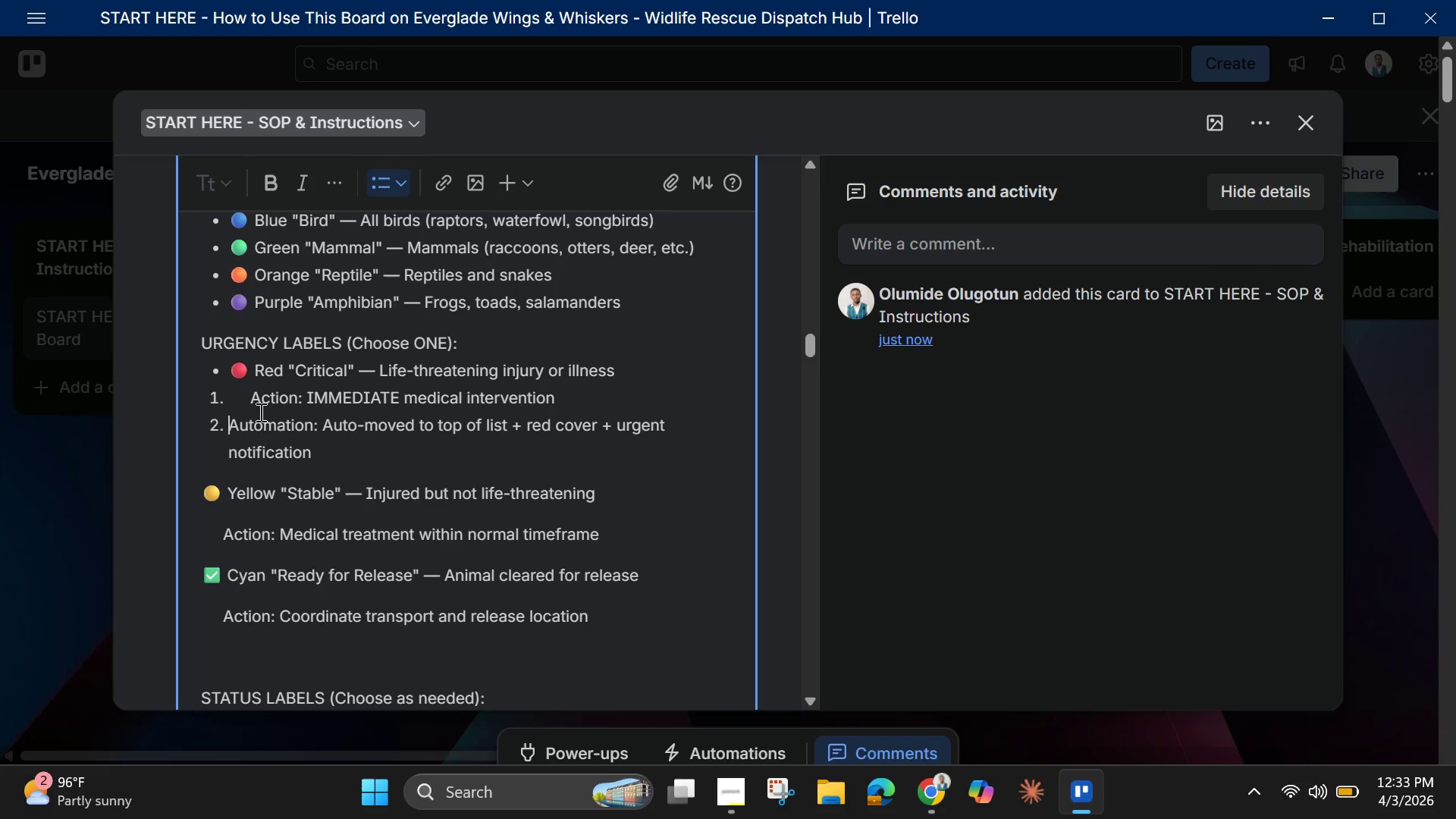 
left_click([254, 405])
 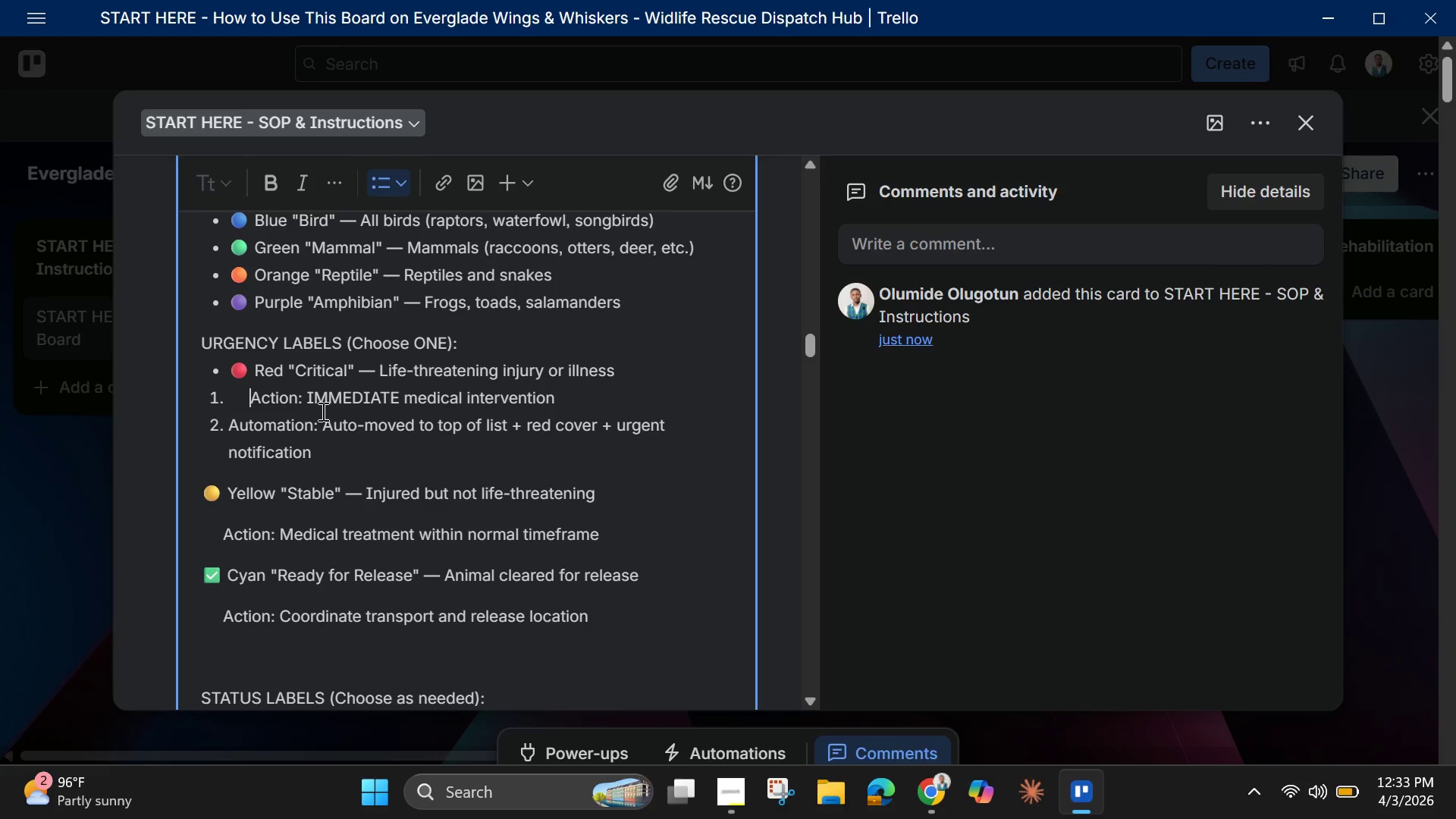 
key(Backspace)
 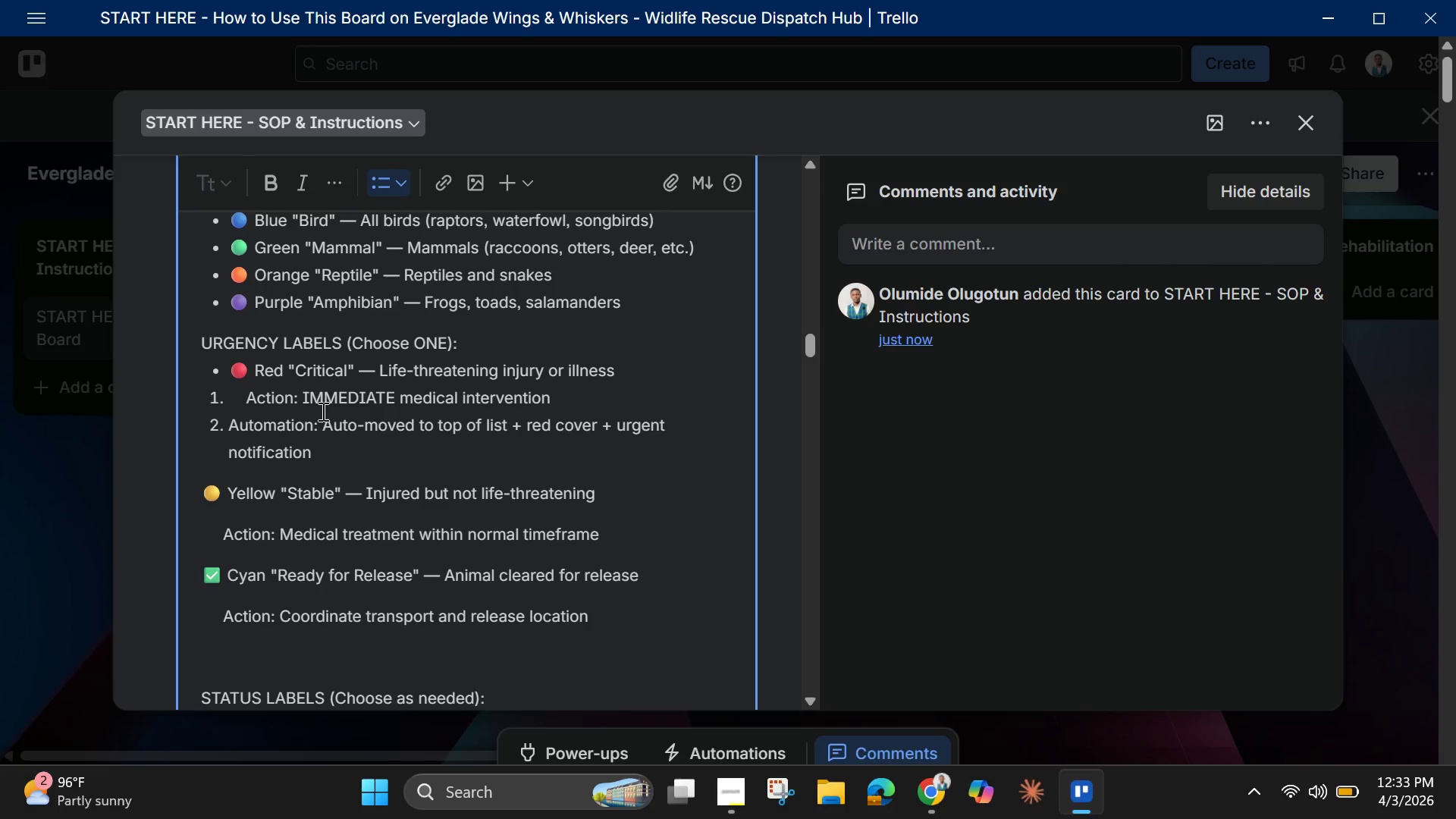 
key(Backspace)
 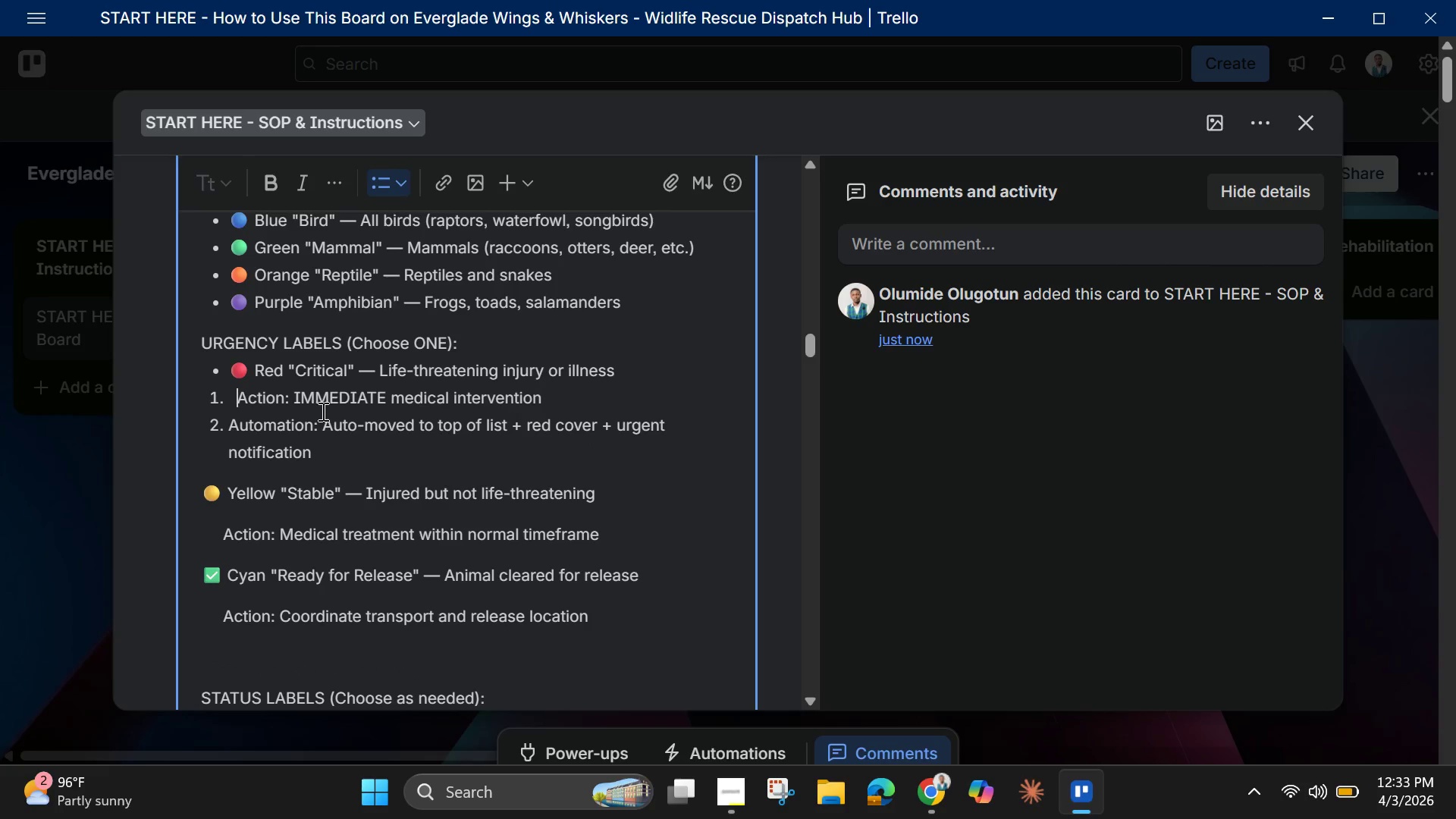 
key(Backspace)
 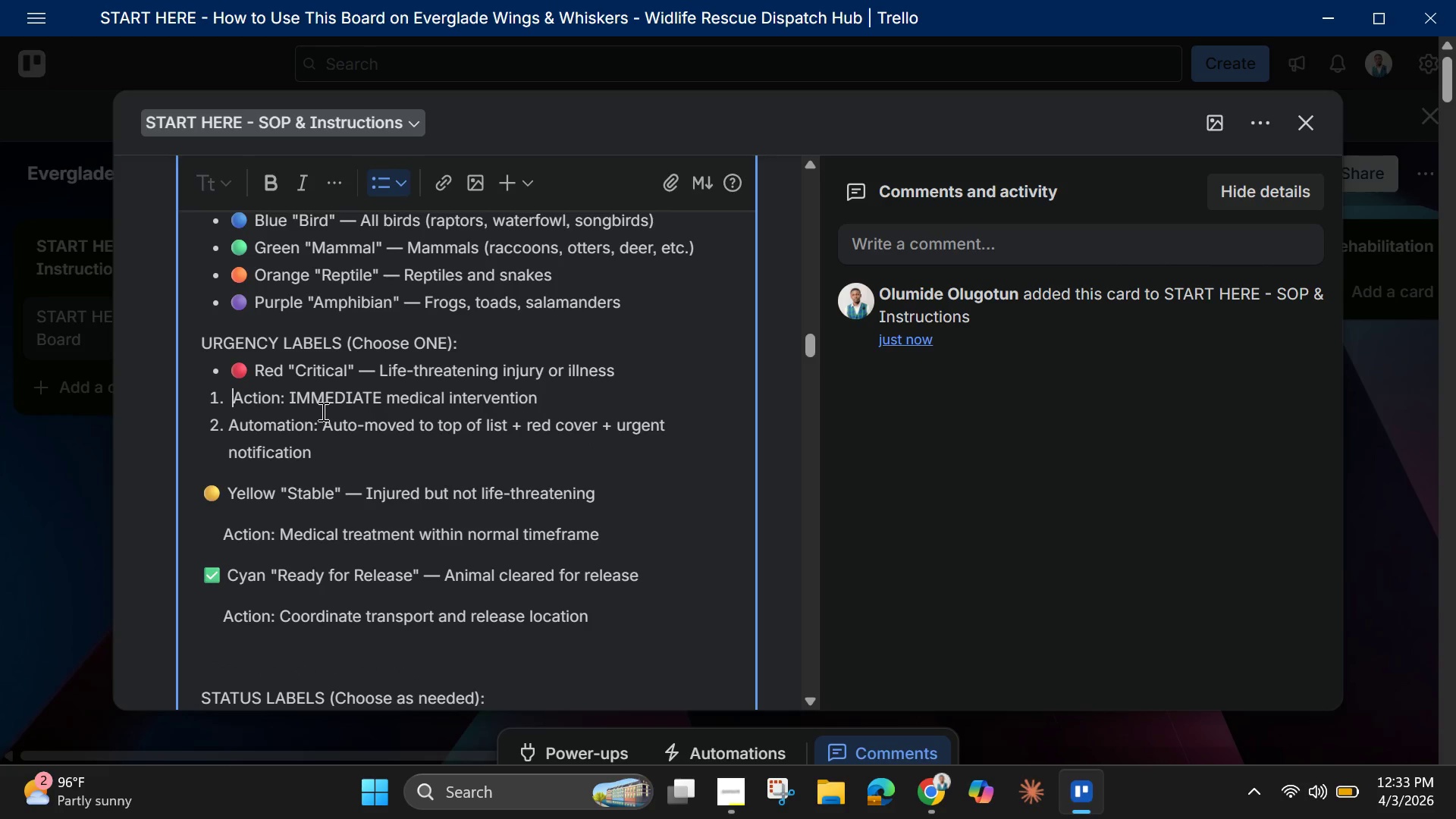 
key(Backspace)
 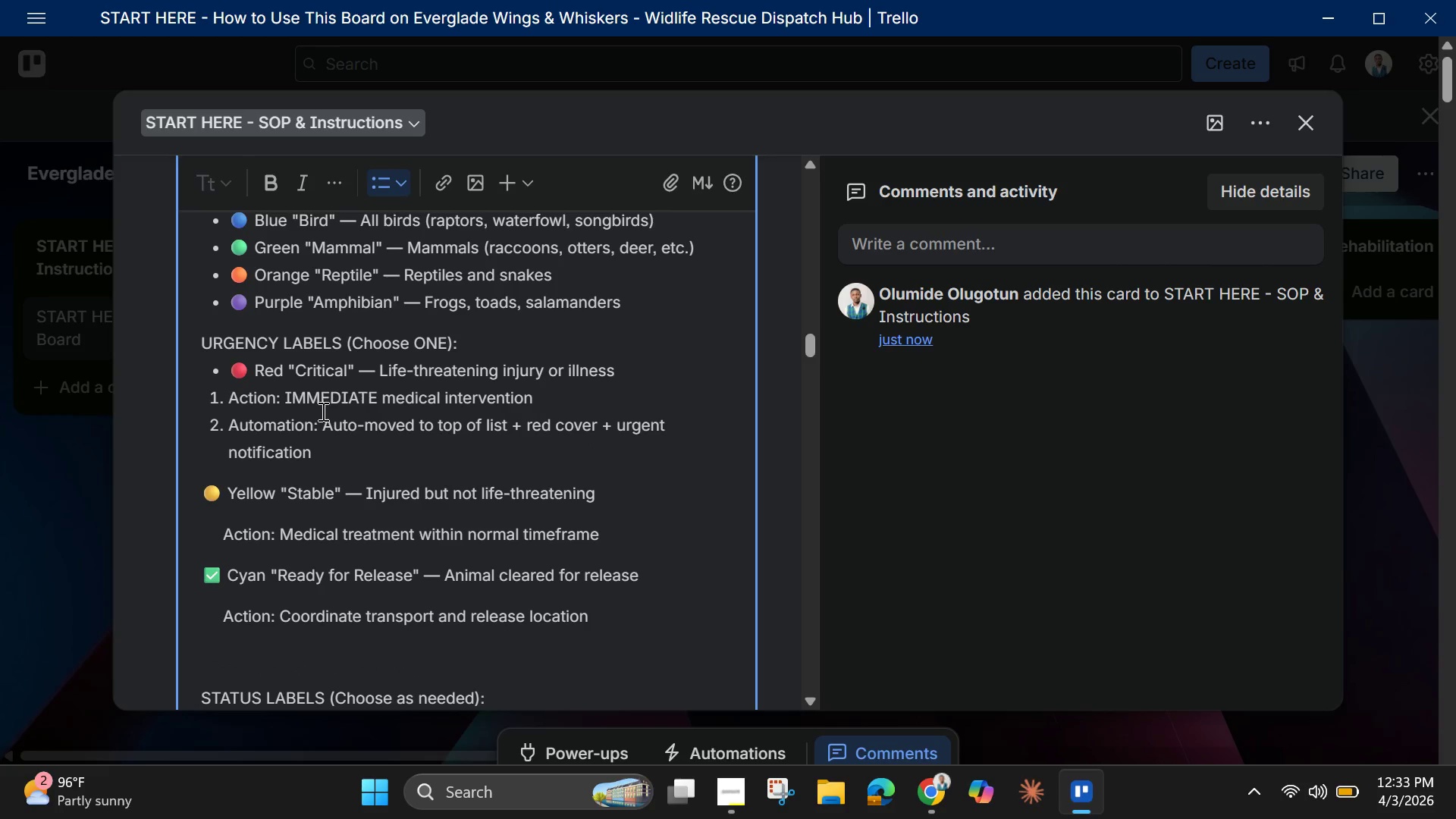 
key(Backspace)
 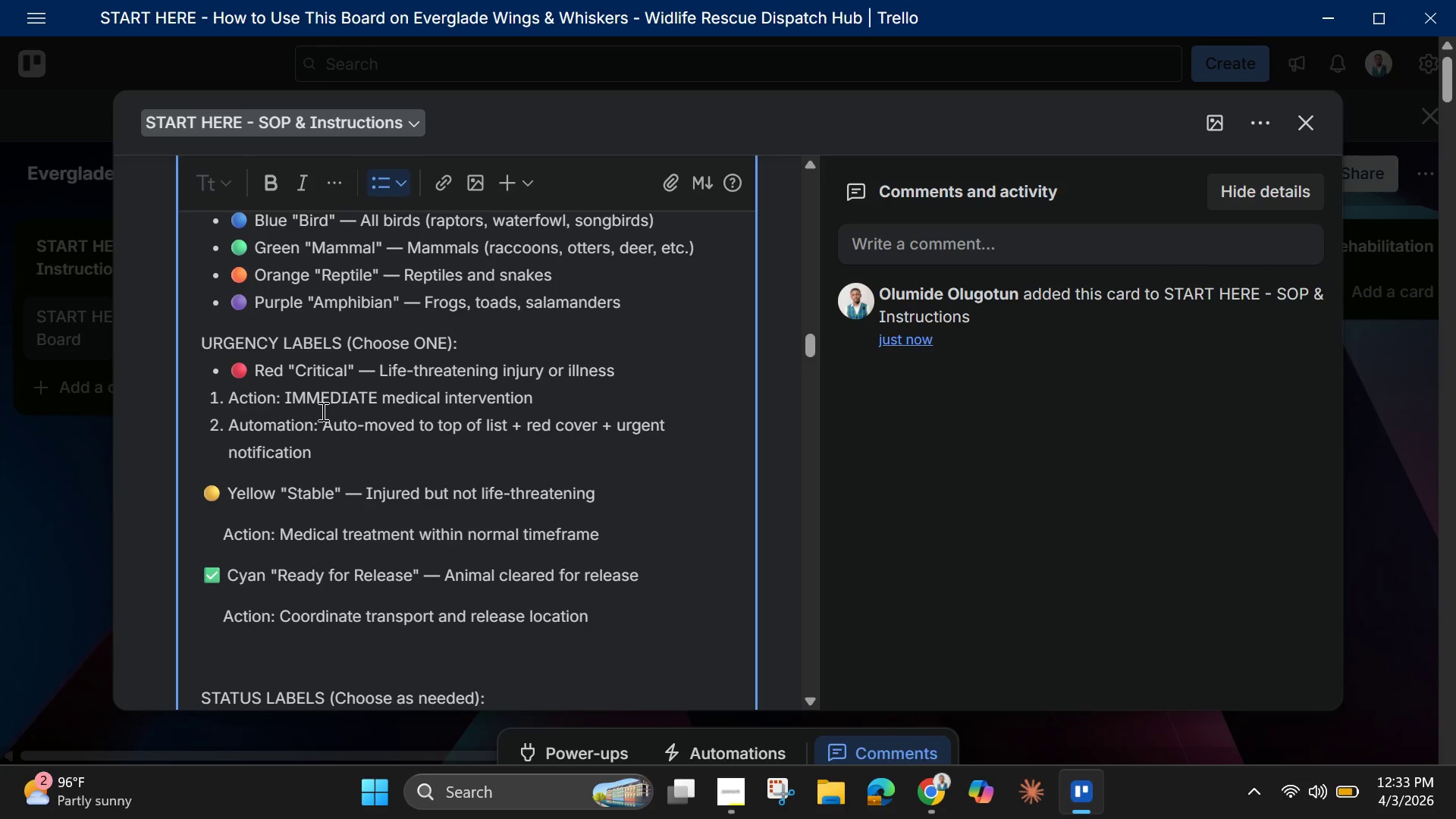 
key(Backspace)
 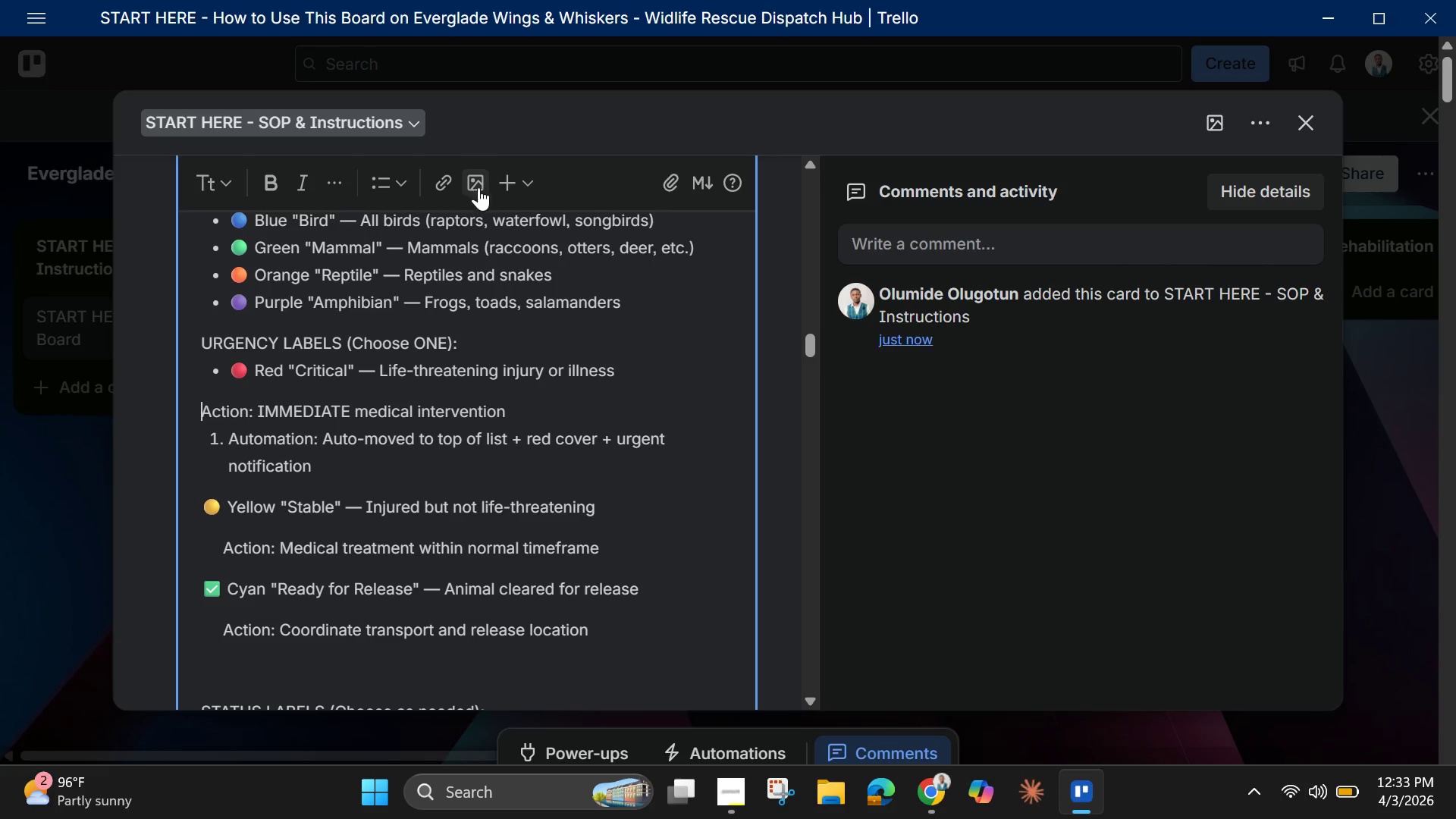 
wait(6.17)
 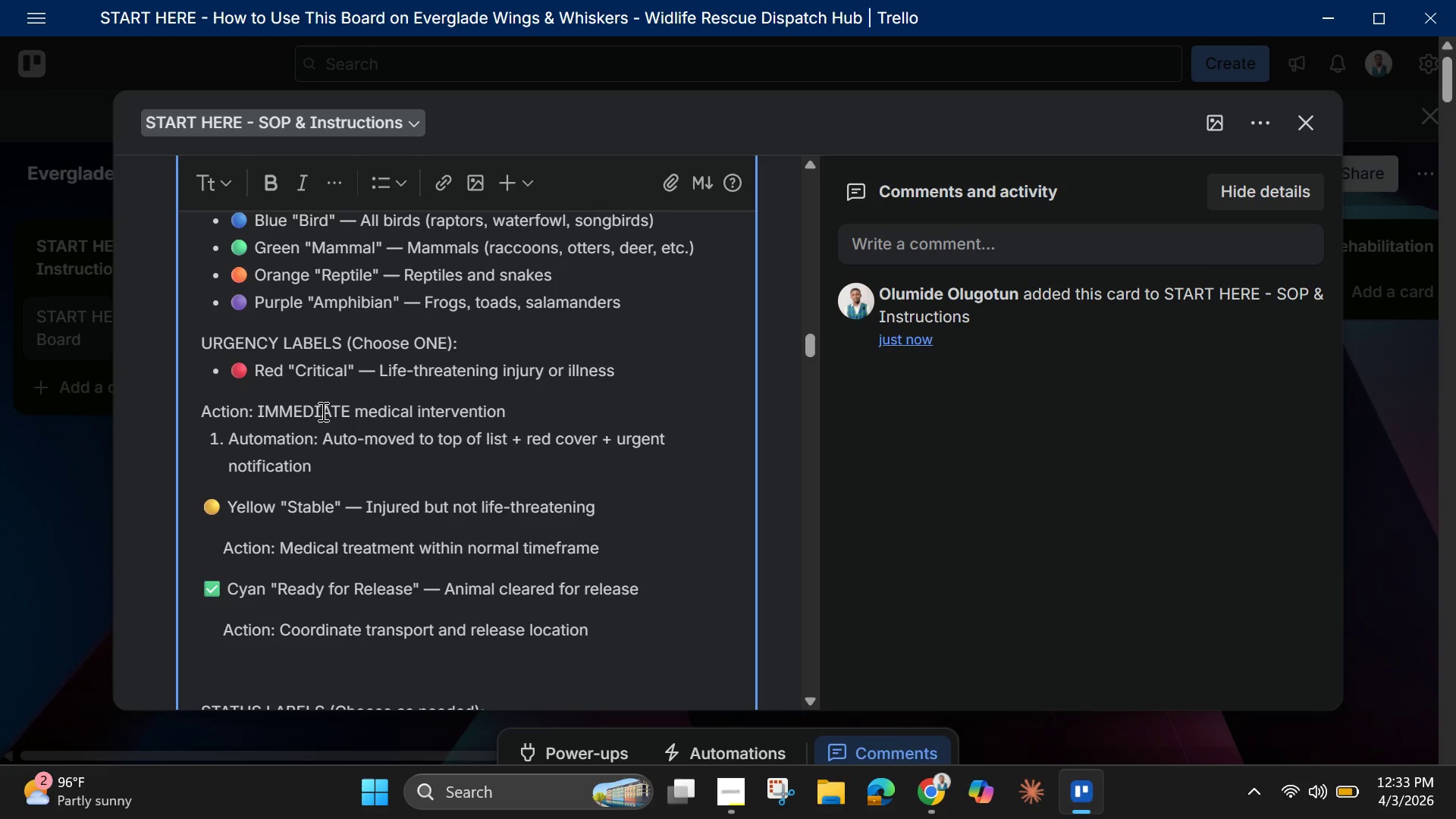 
left_click([378, 192])
 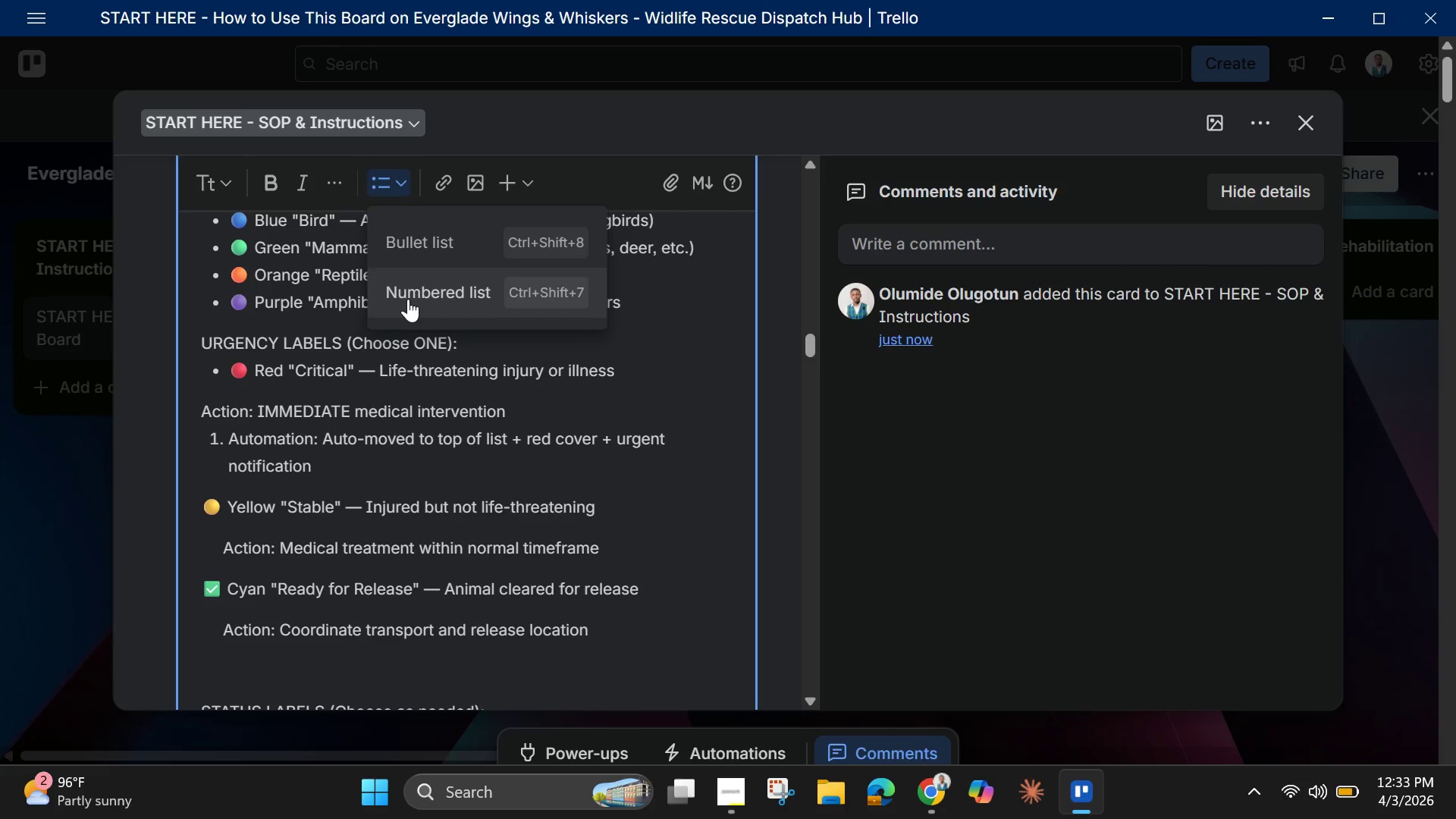 
left_click([408, 299])
 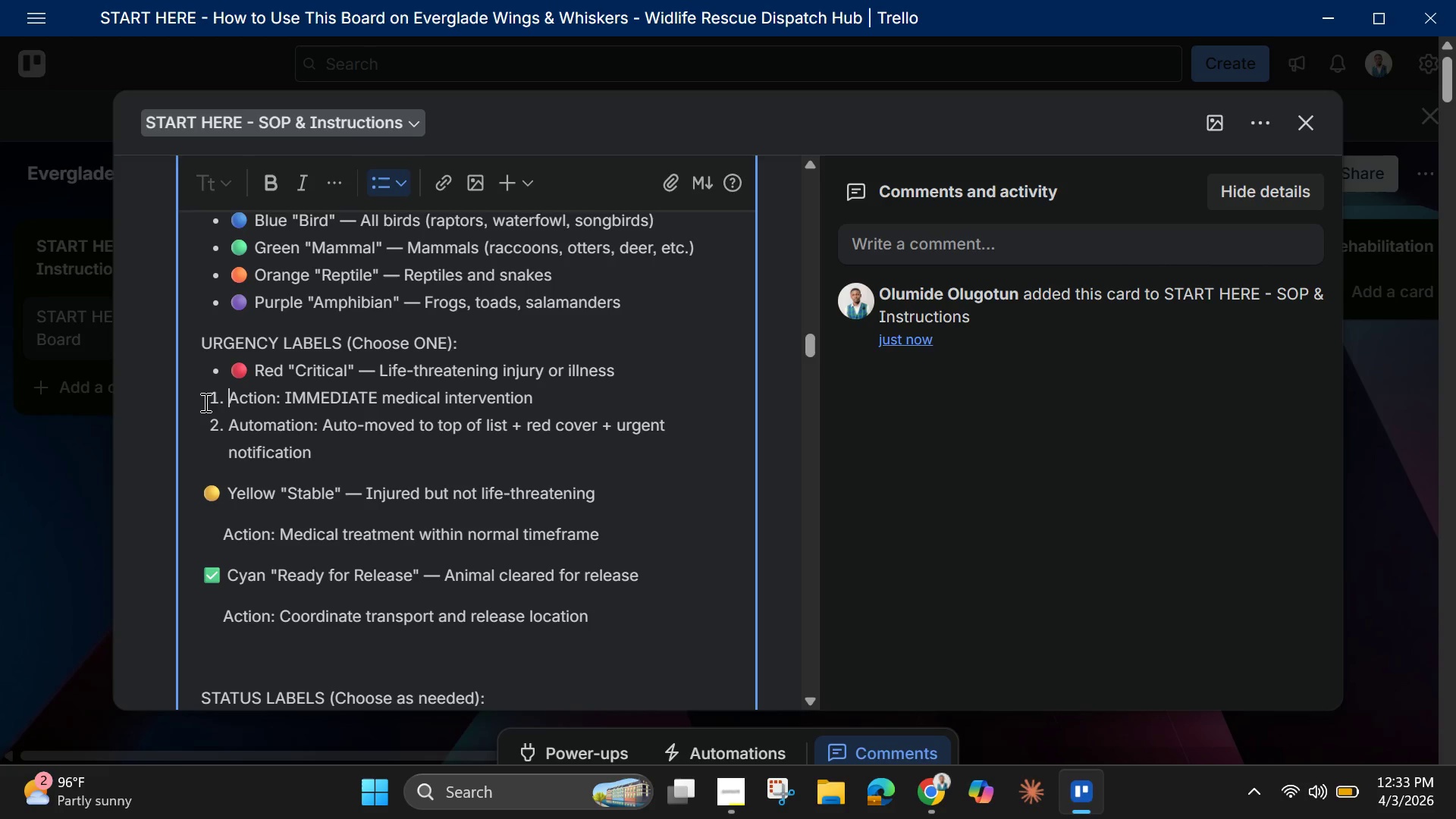 
left_click([207, 402])
 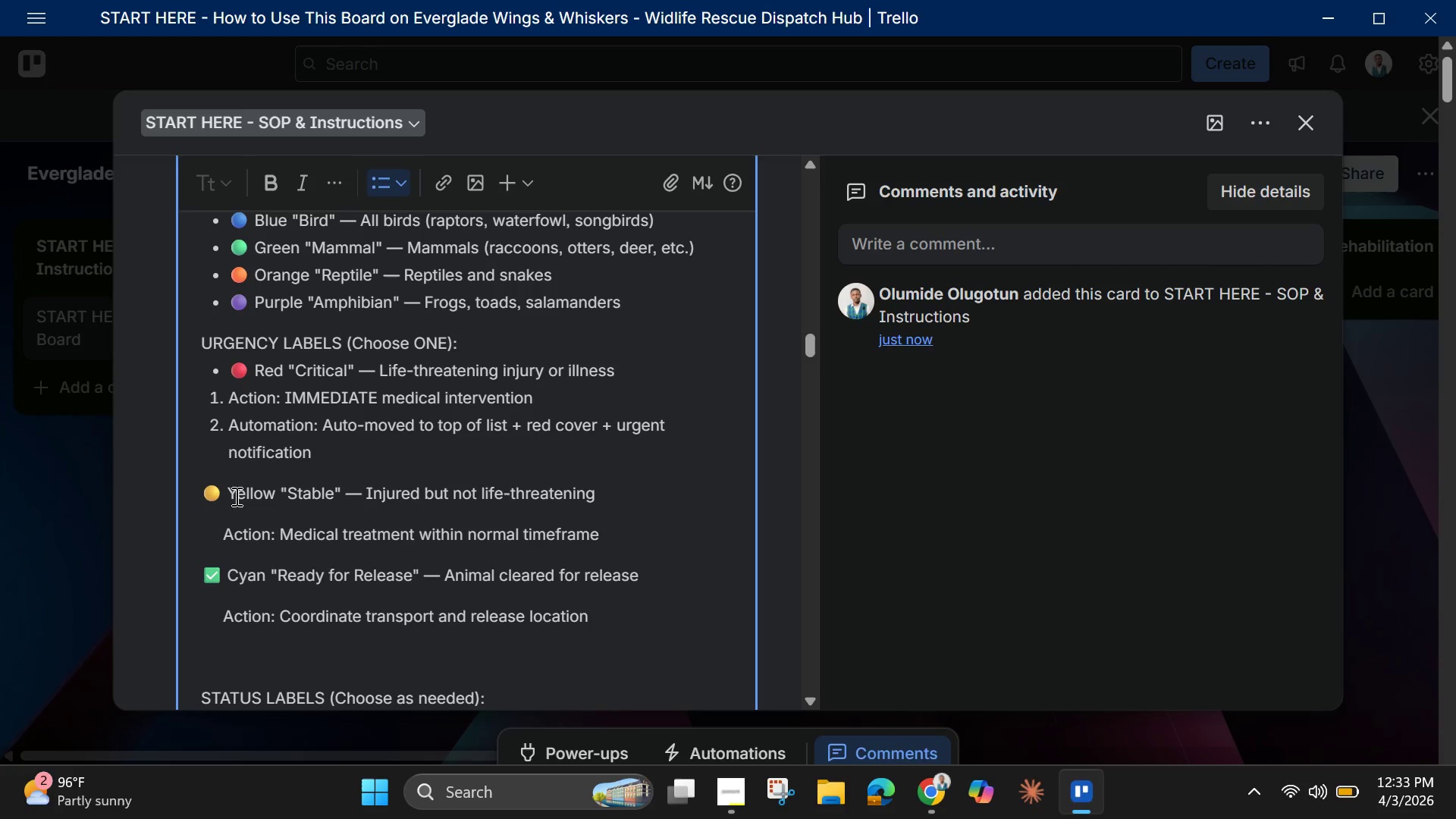 
left_click_drag(start_coordinate=[229, 494], to_coordinate=[169, 491])
 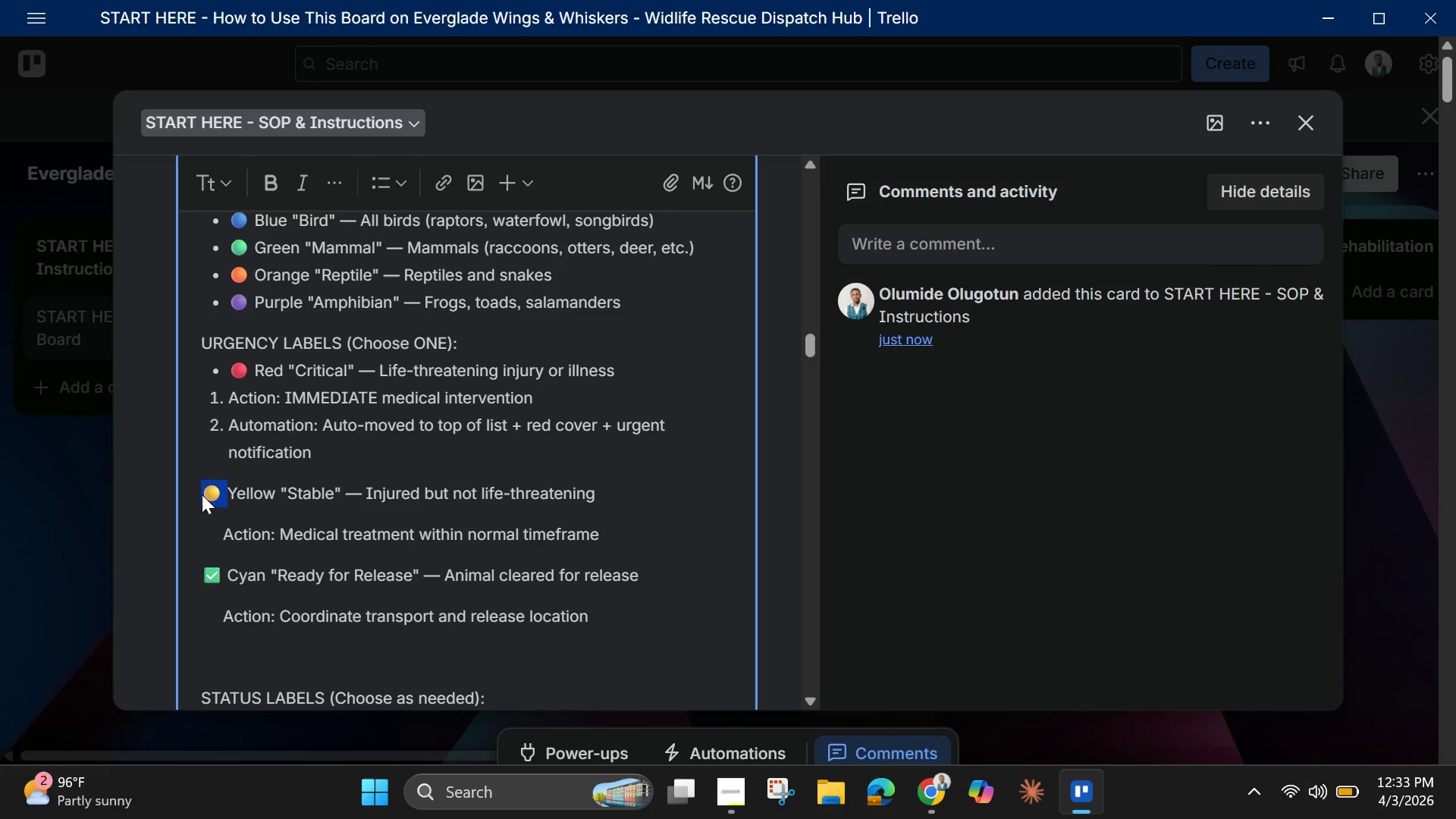 
left_click([203, 496])
 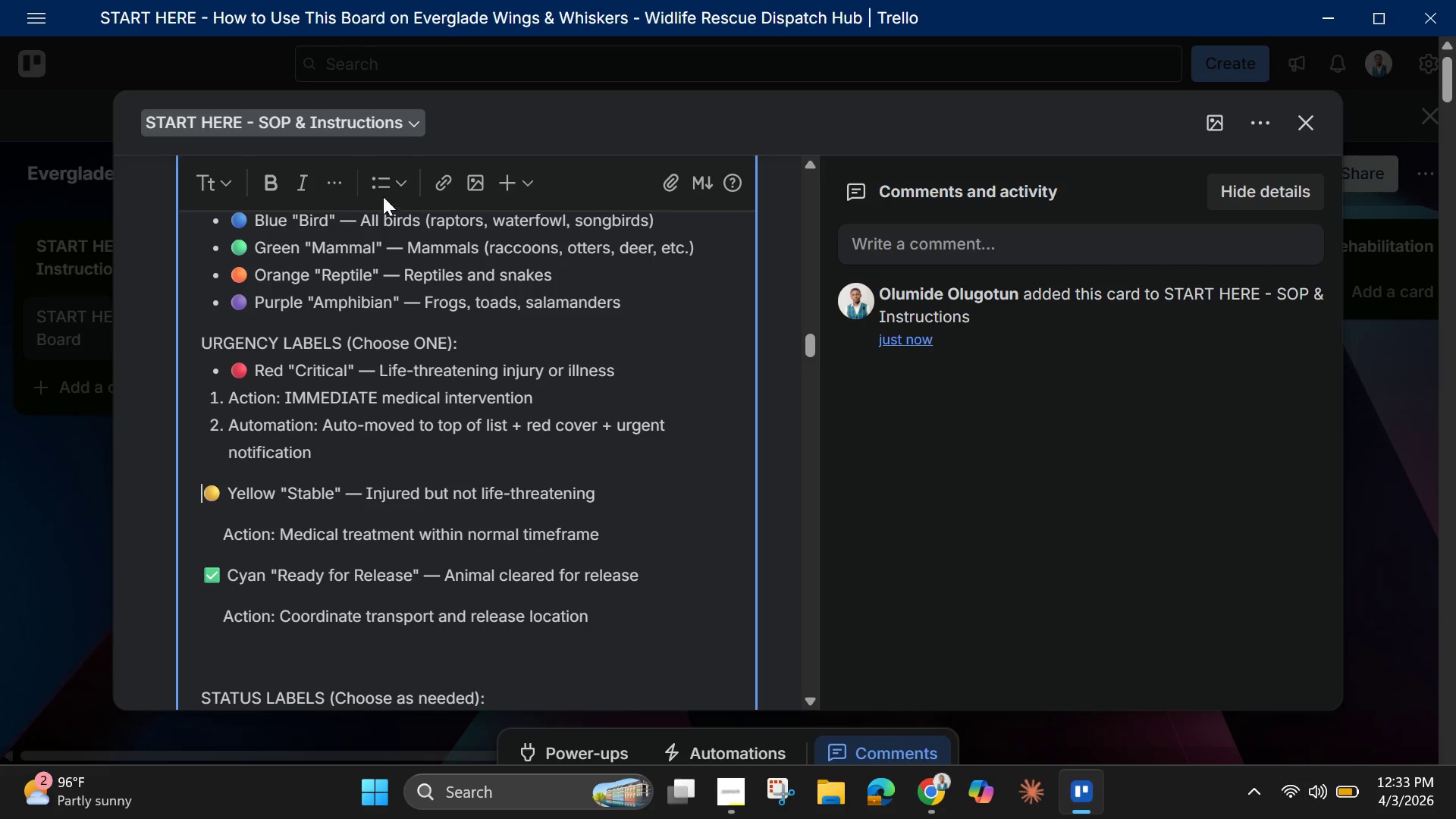 
left_click([382, 190])
 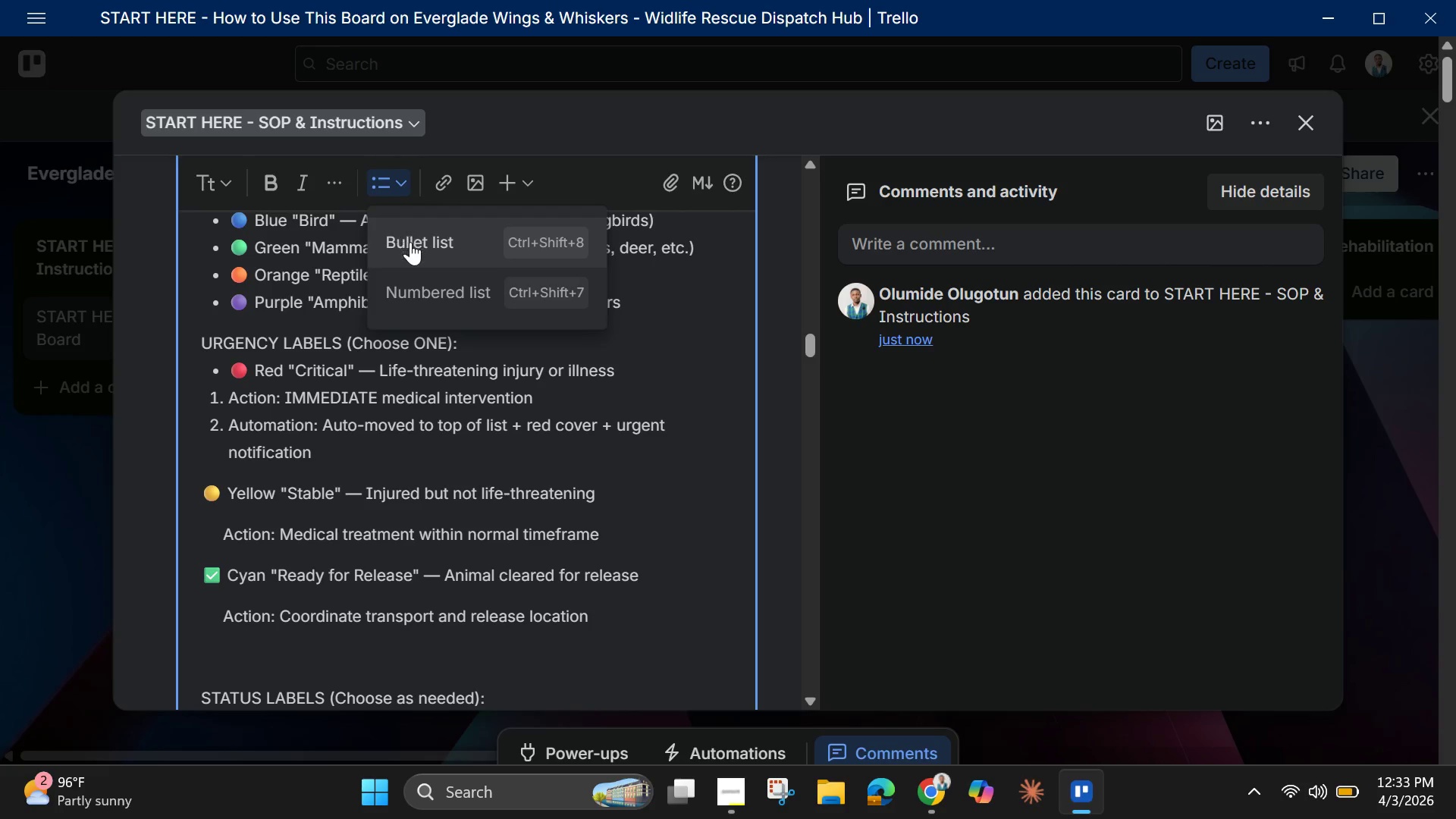 
left_click([410, 244])
 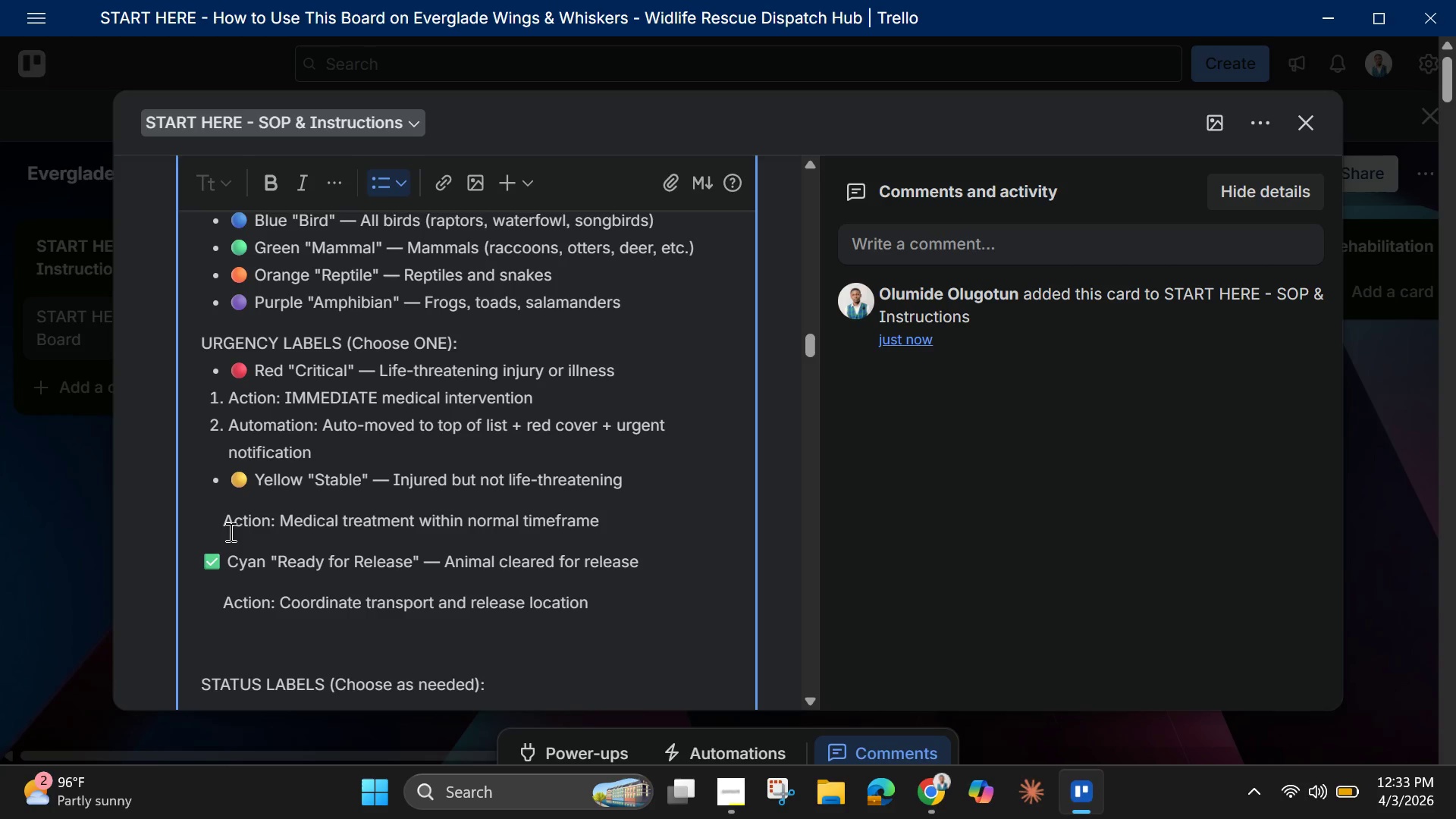 
left_click([225, 529])
 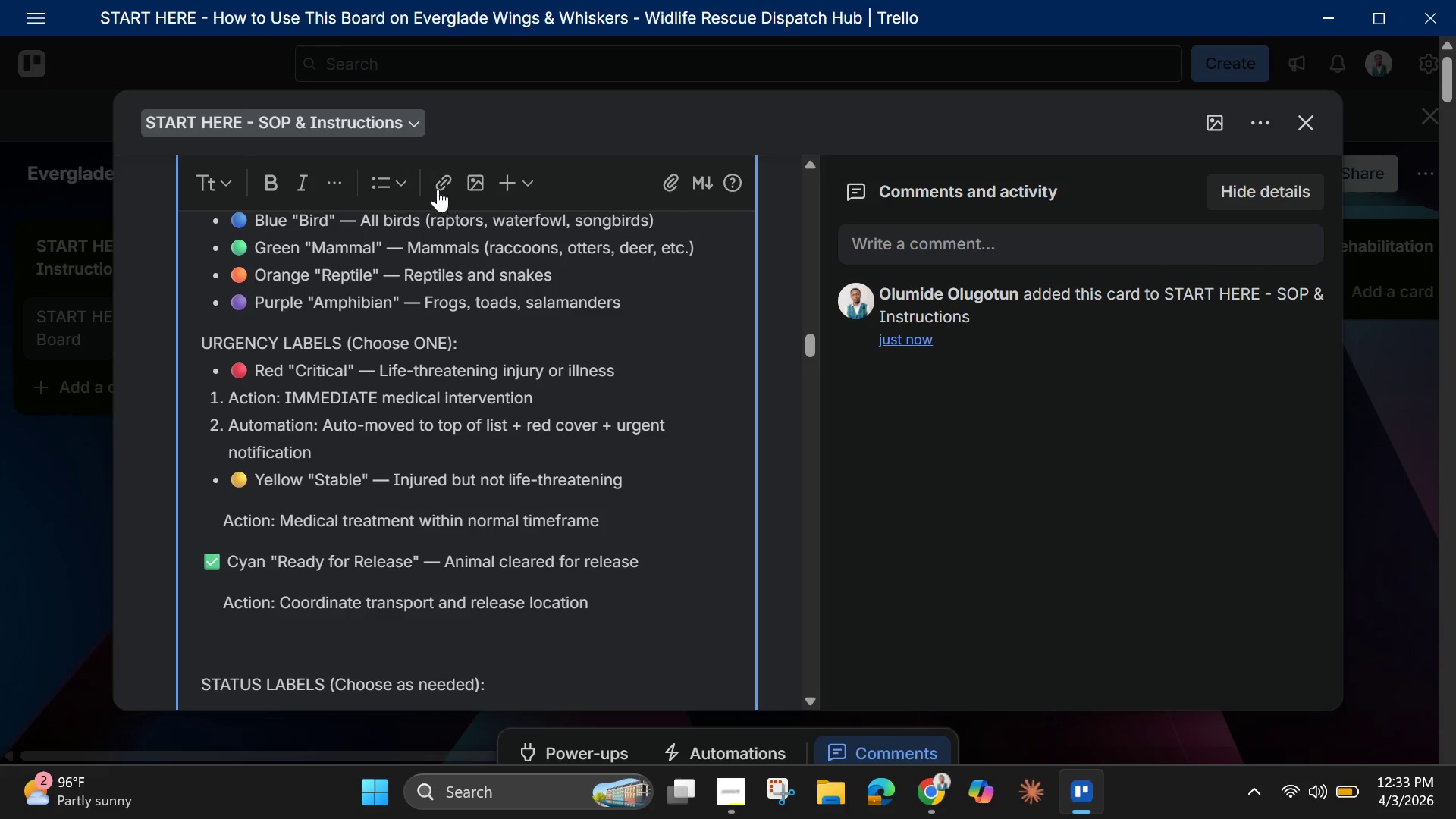 
left_click([379, 188])
 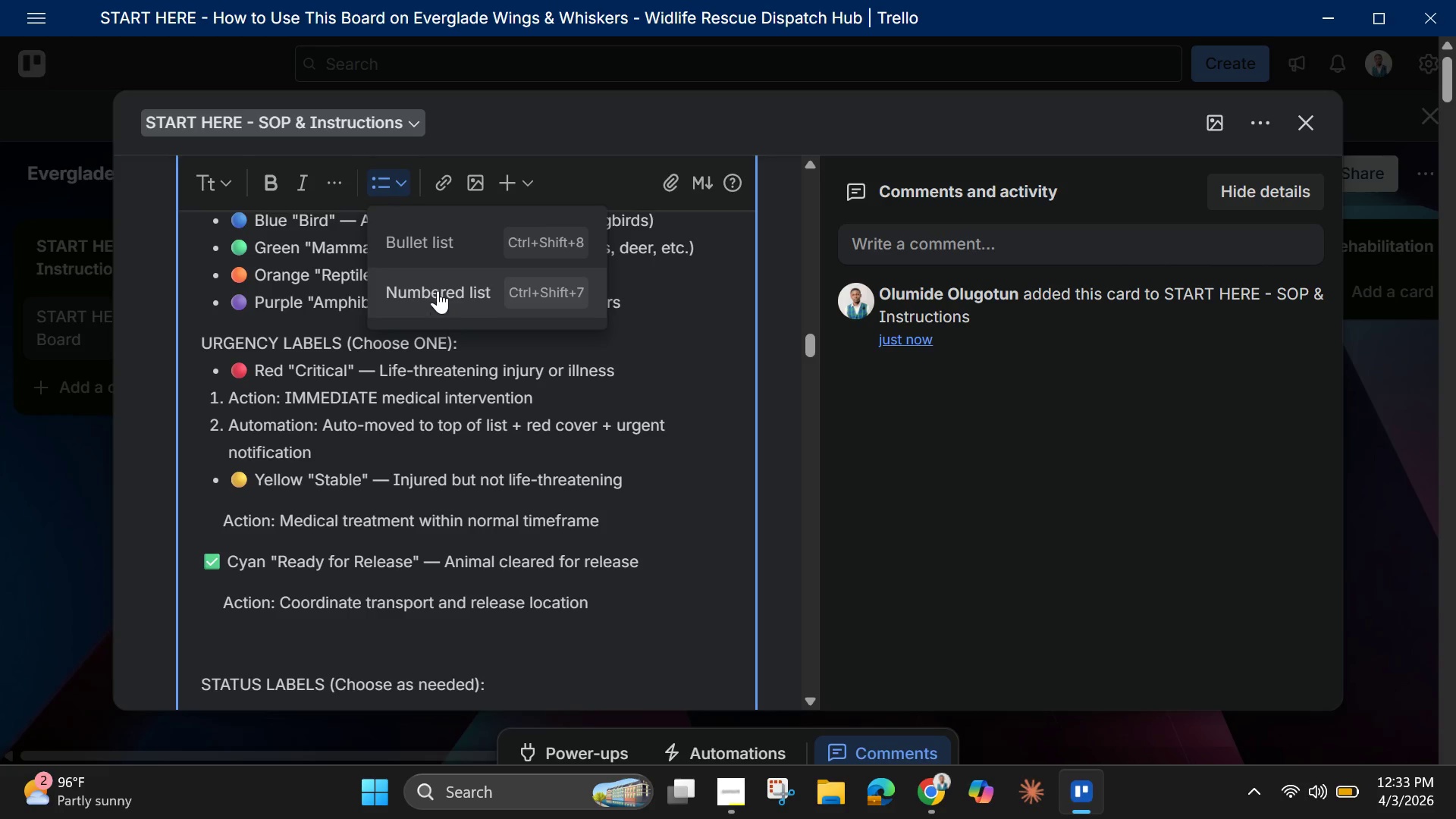 
left_click([440, 250])
 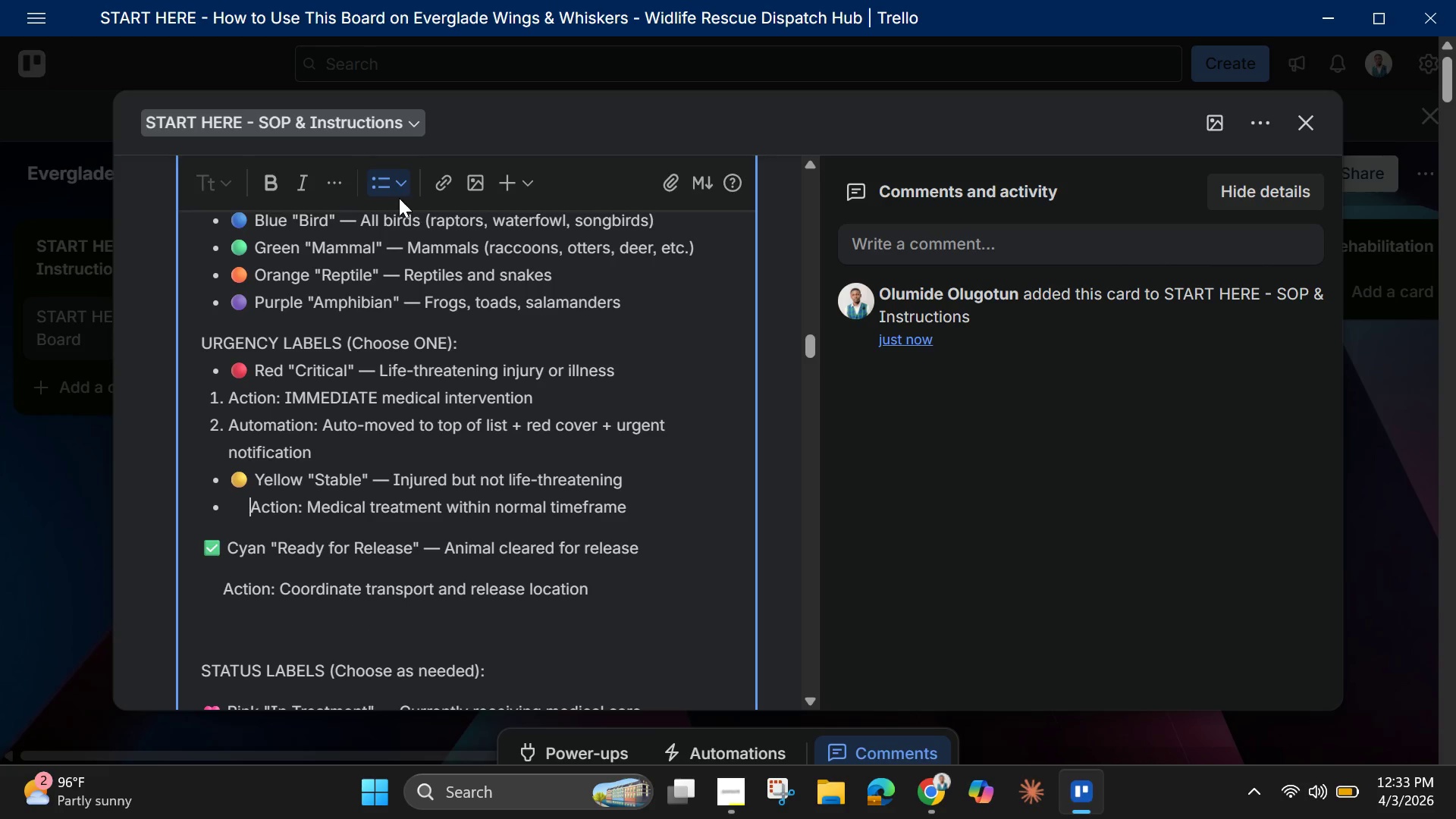 
left_click([396, 187])
 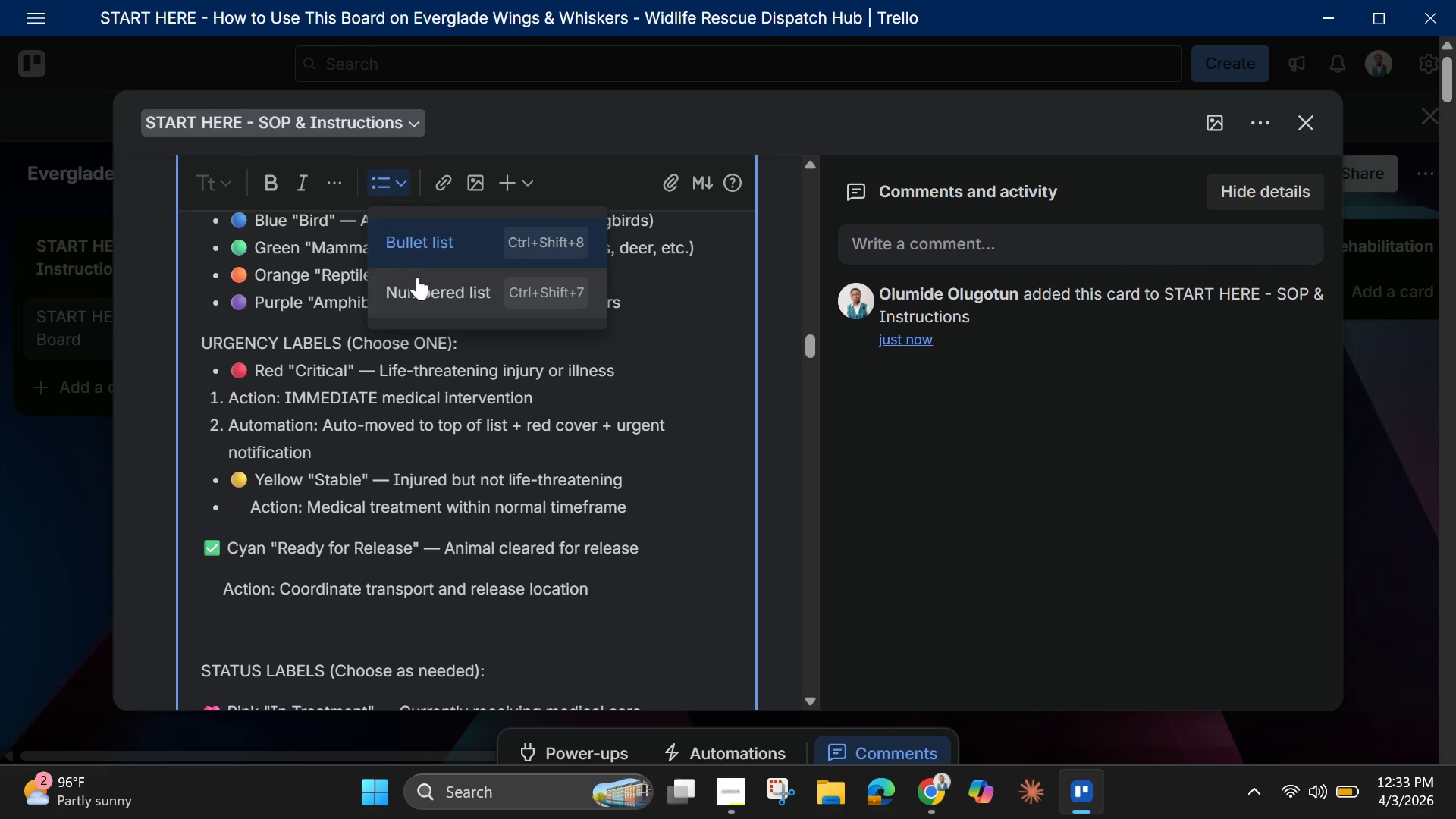 
left_click([419, 295])
 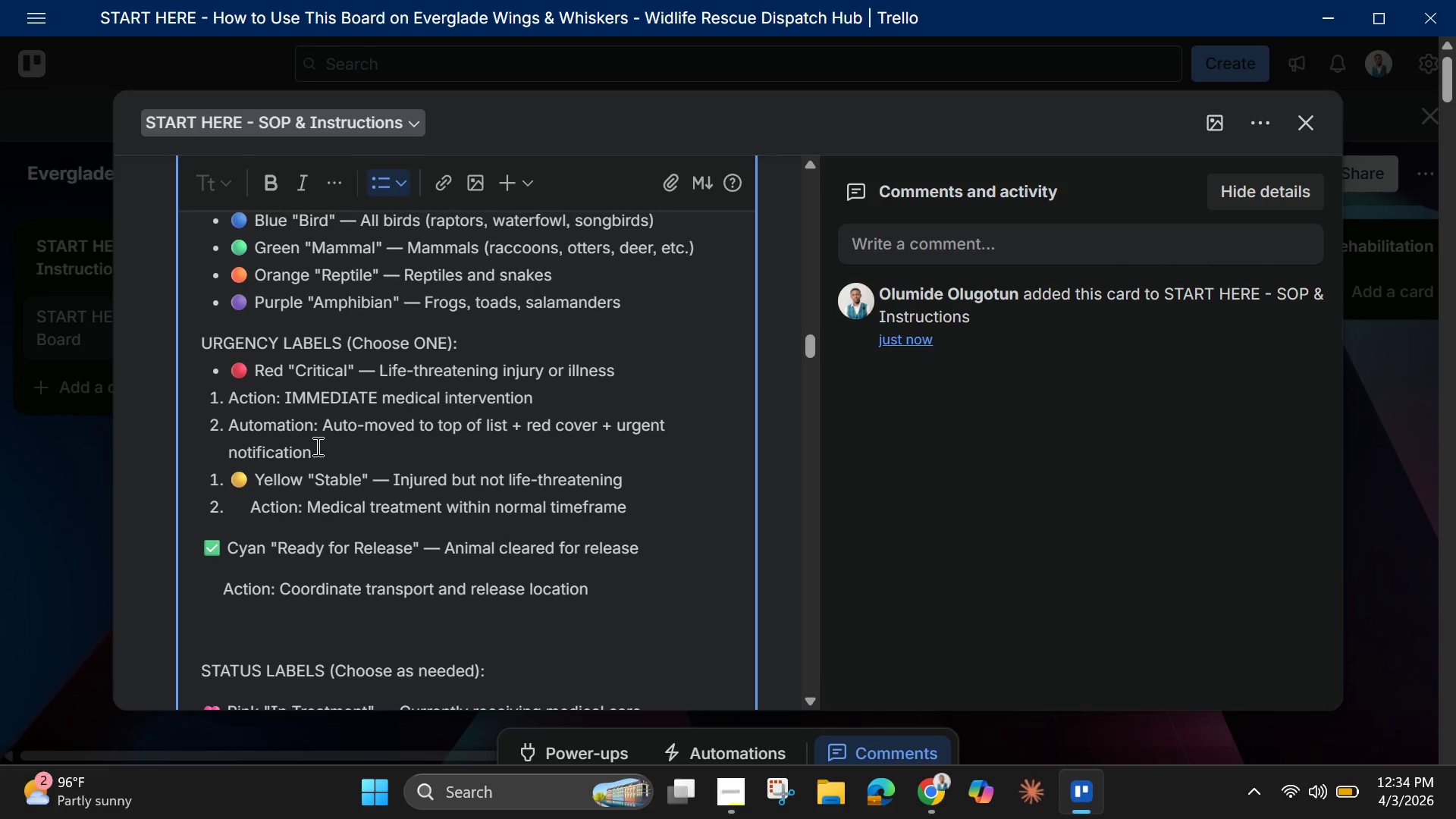 
wait(5.34)
 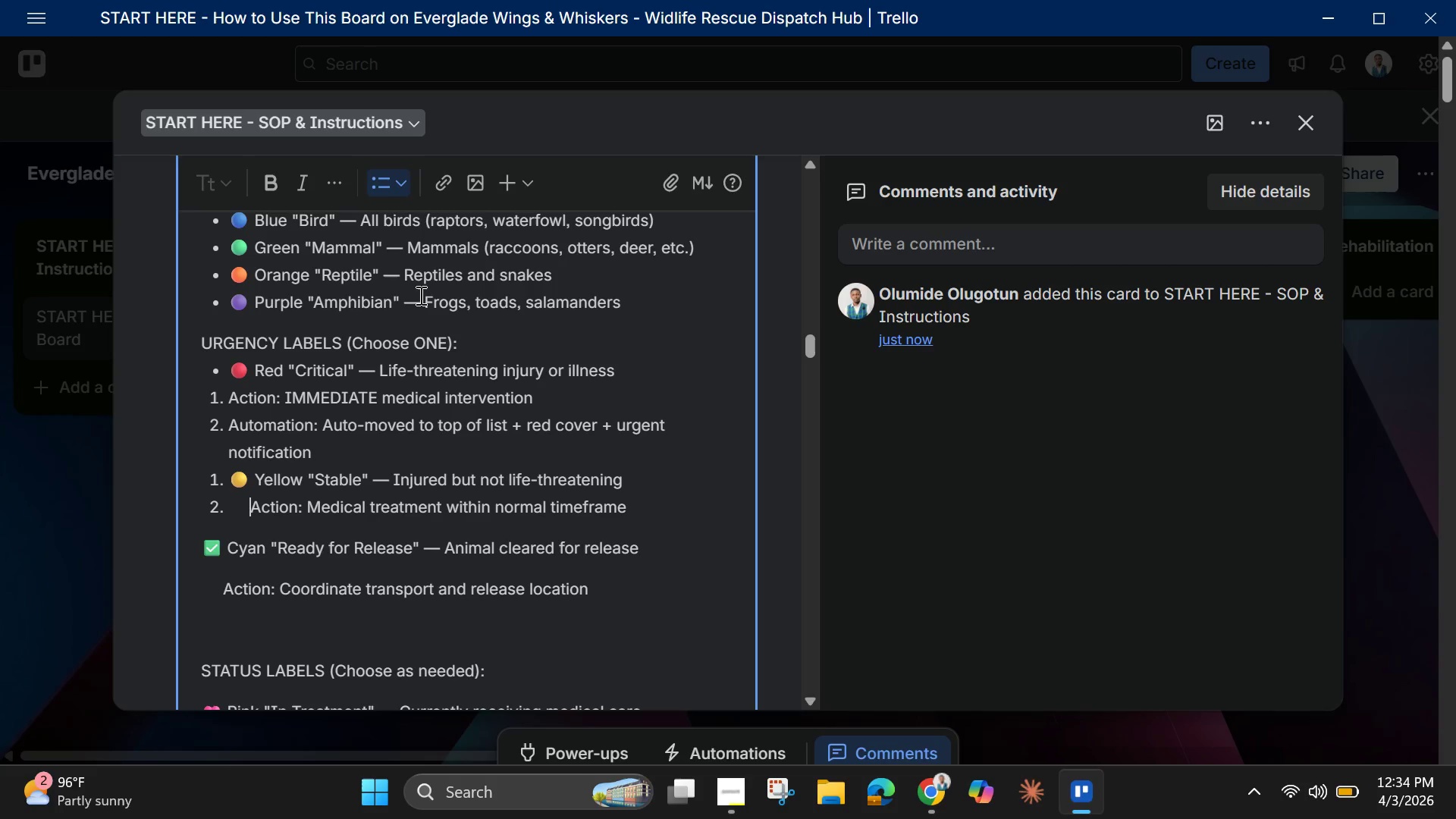 
hold_key(key=ControlLeft, duration=1.5)
 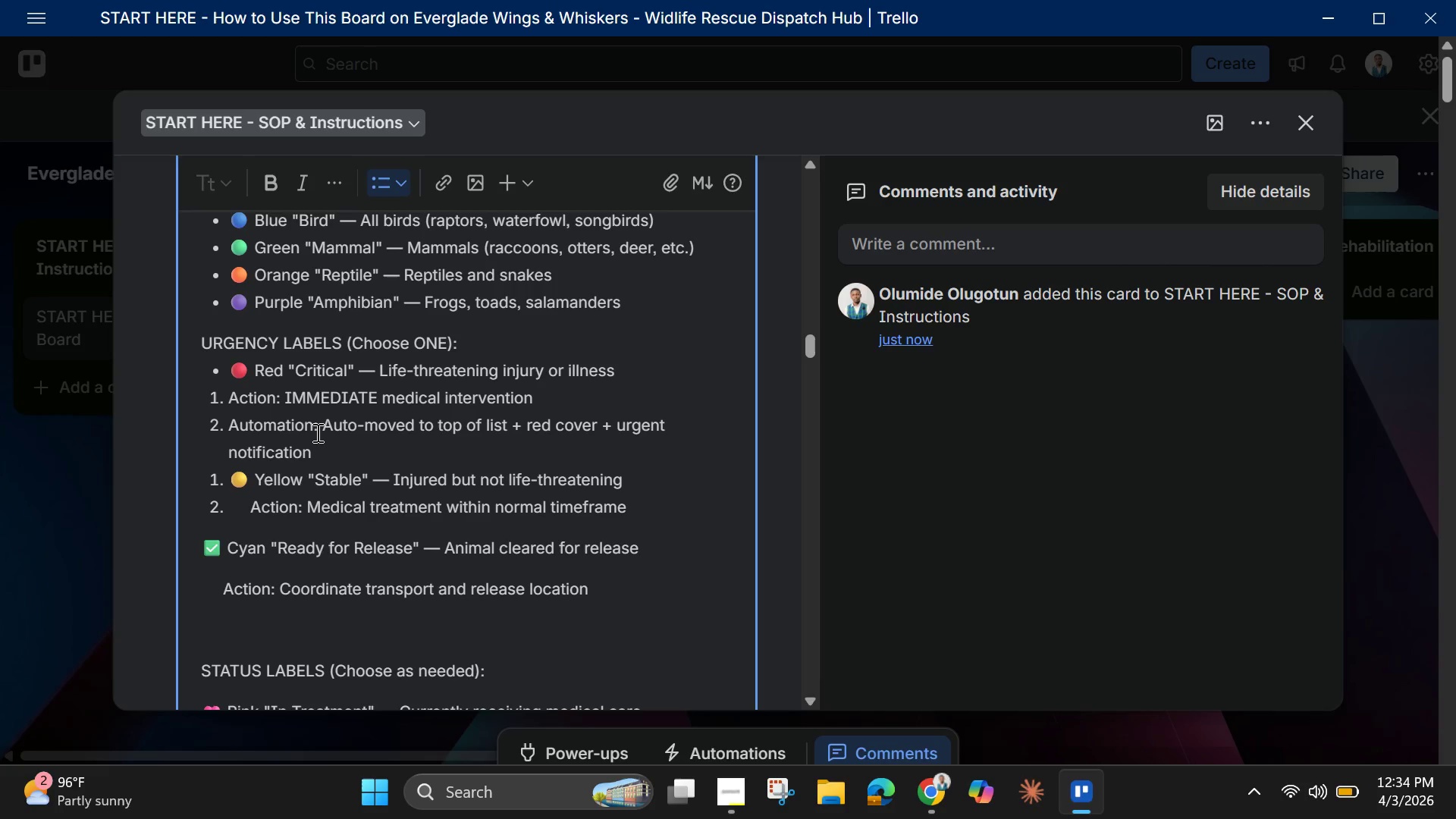 
key(Control+Z)
 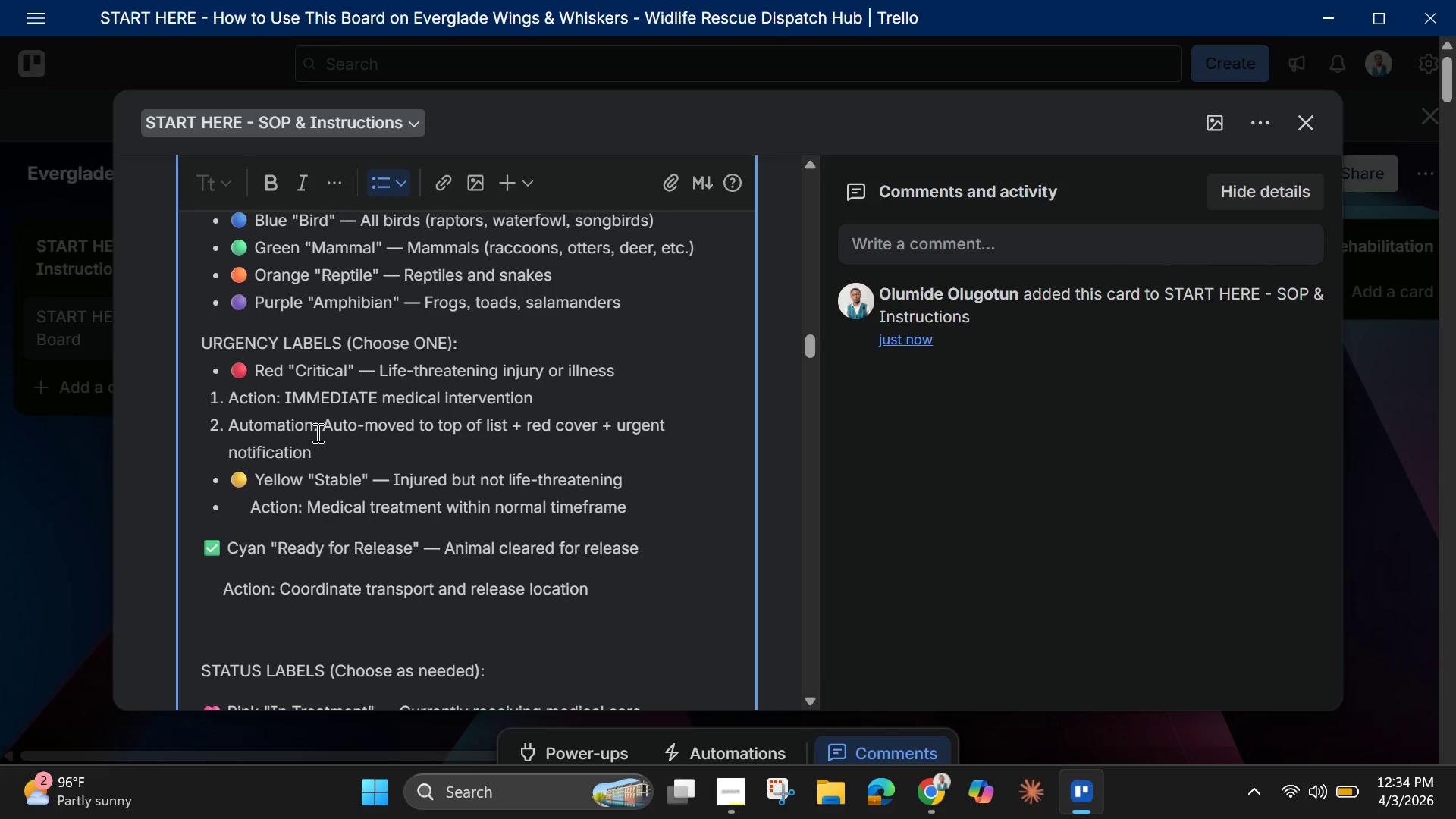 
key(Control+Z)
 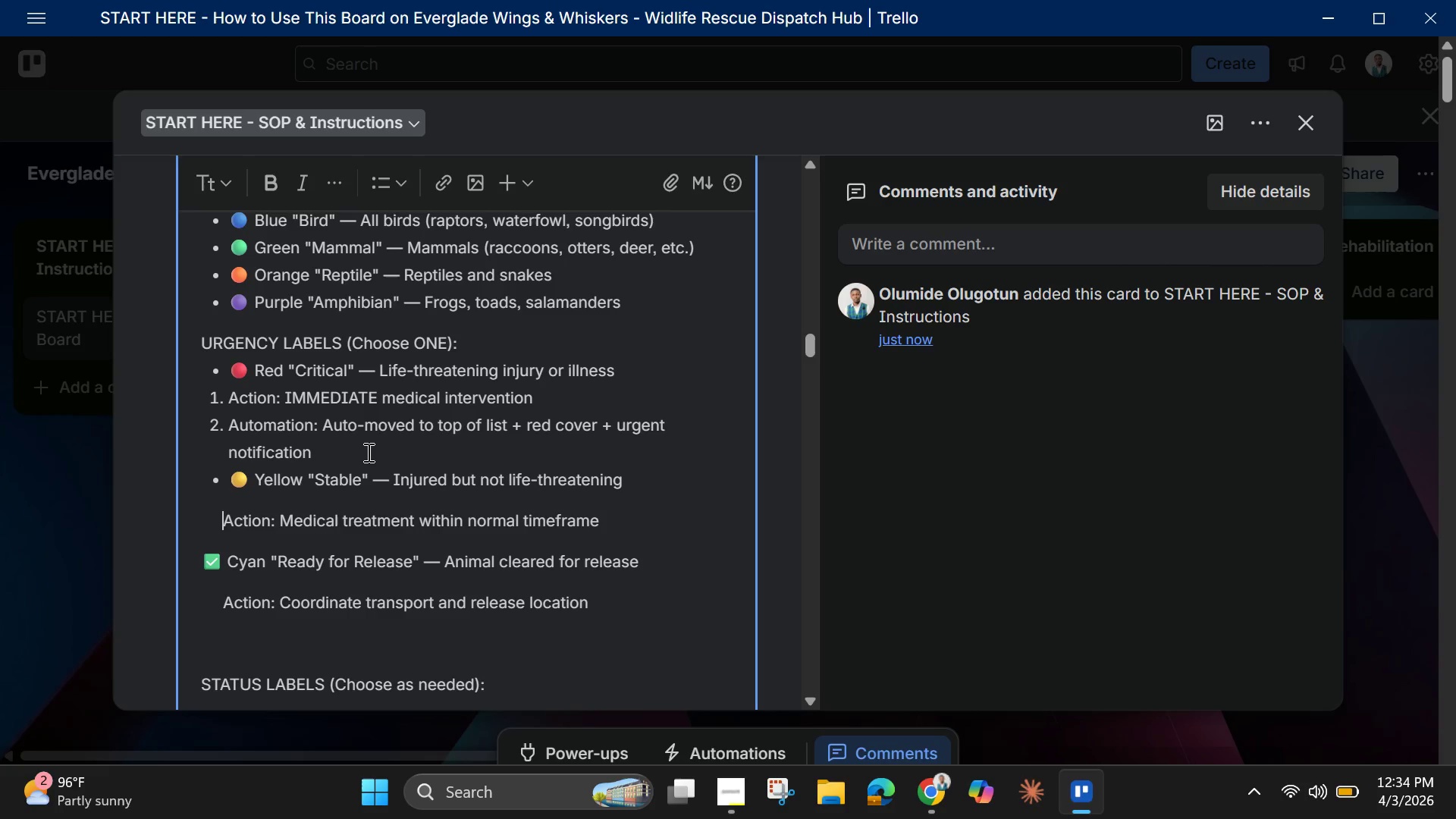 
wait(6.11)
 